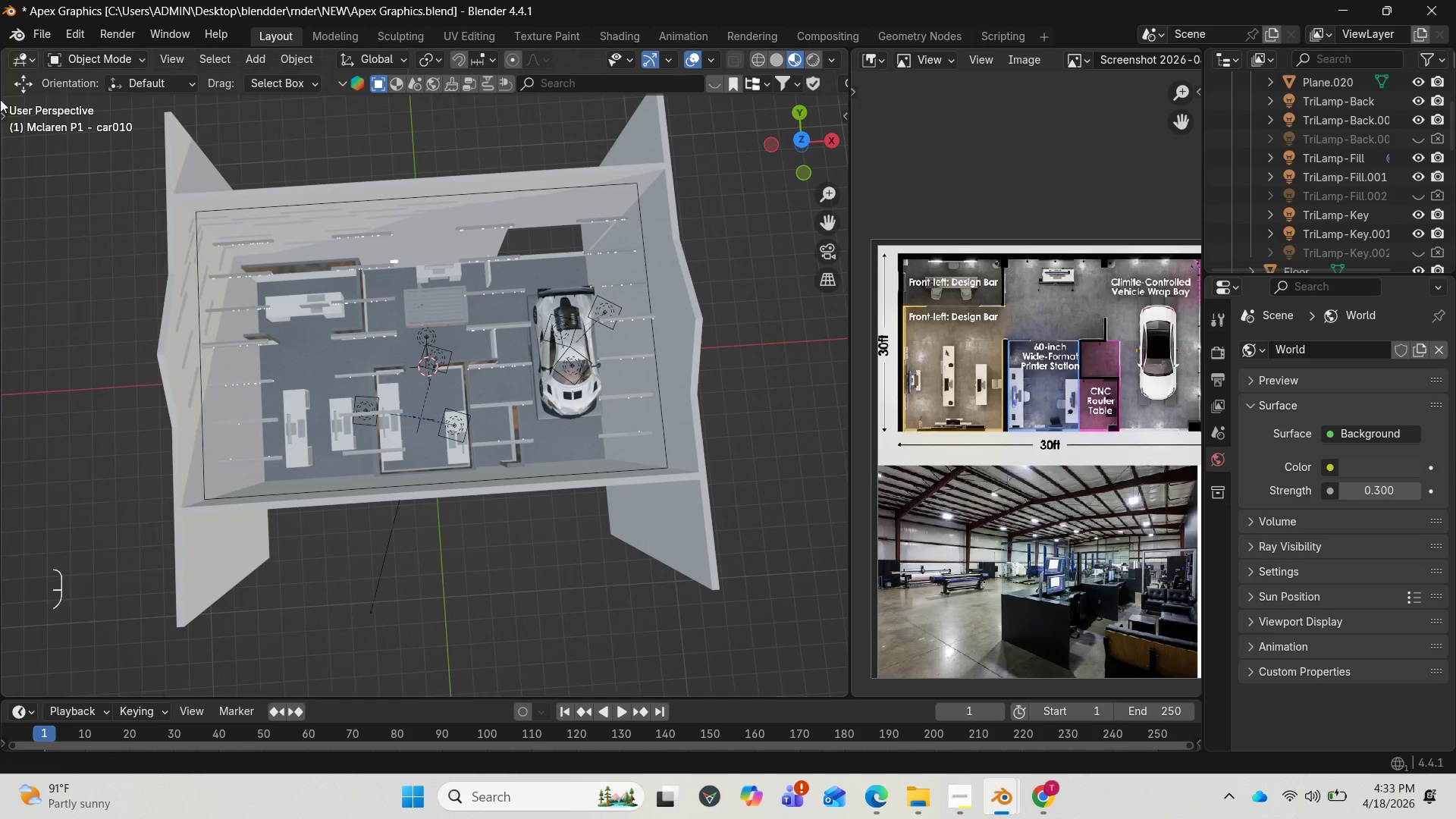 
left_click([249, 55])
 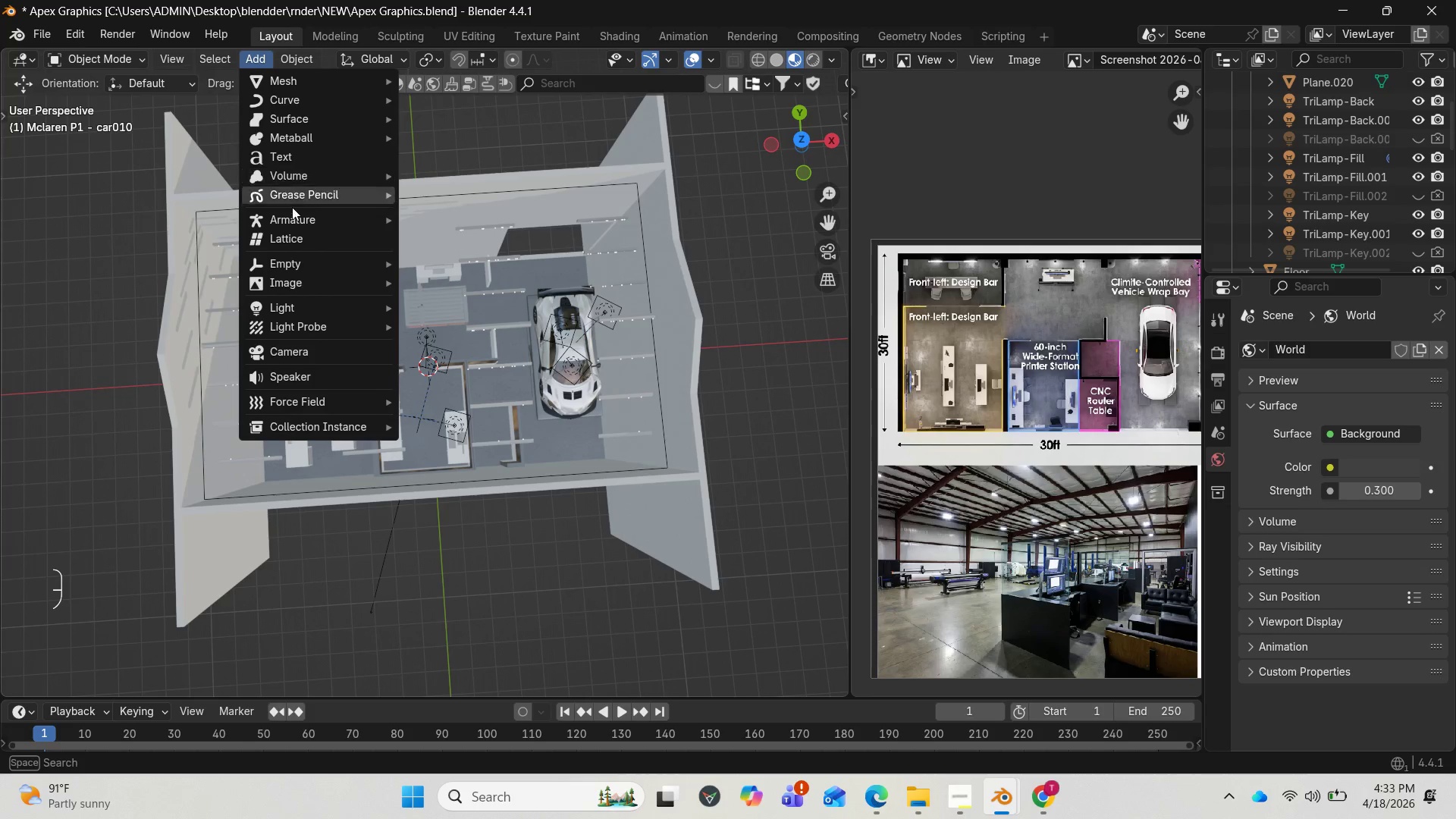 
mouse_move([310, 240])
 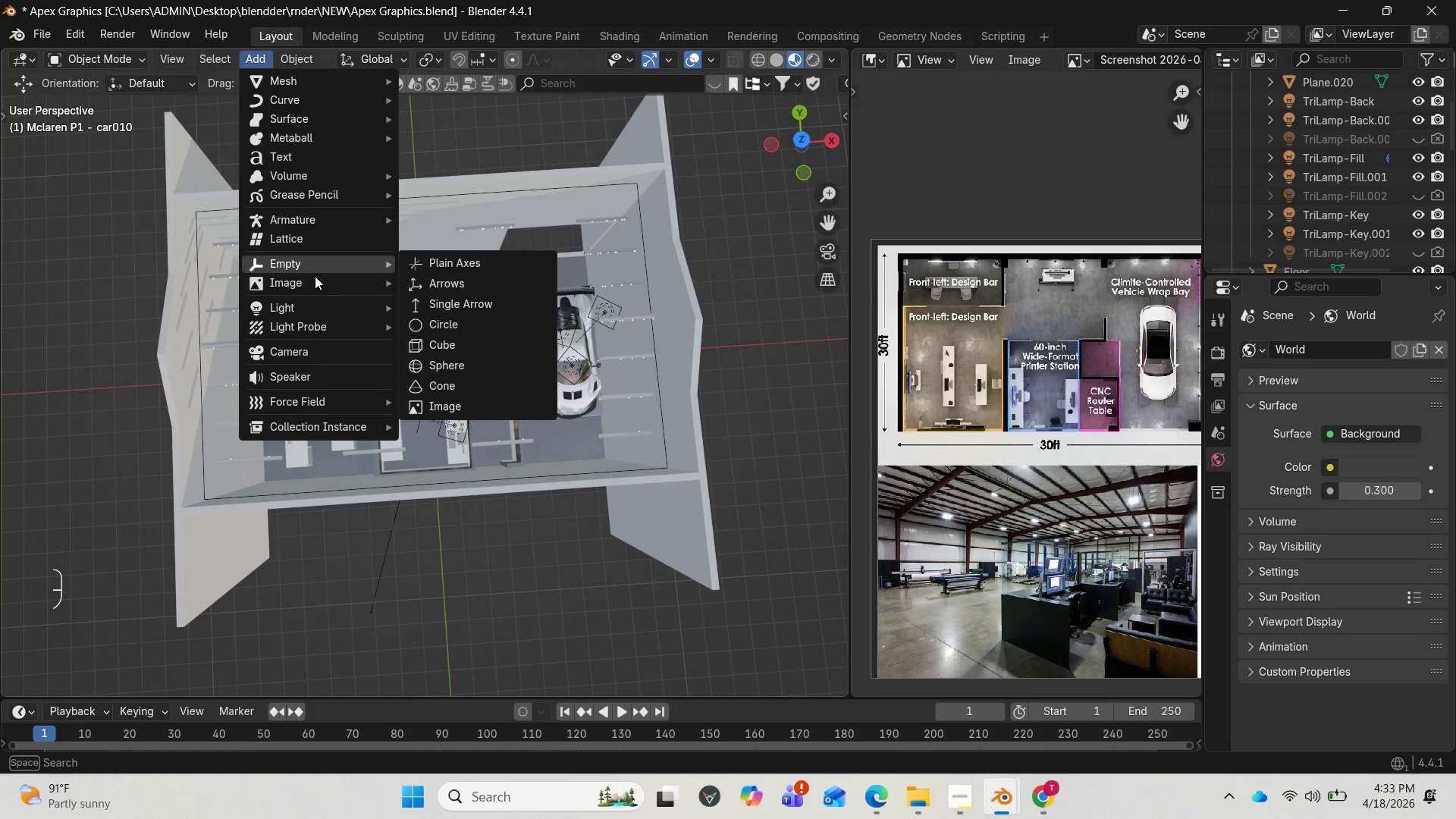 
mouse_move([311, 305])
 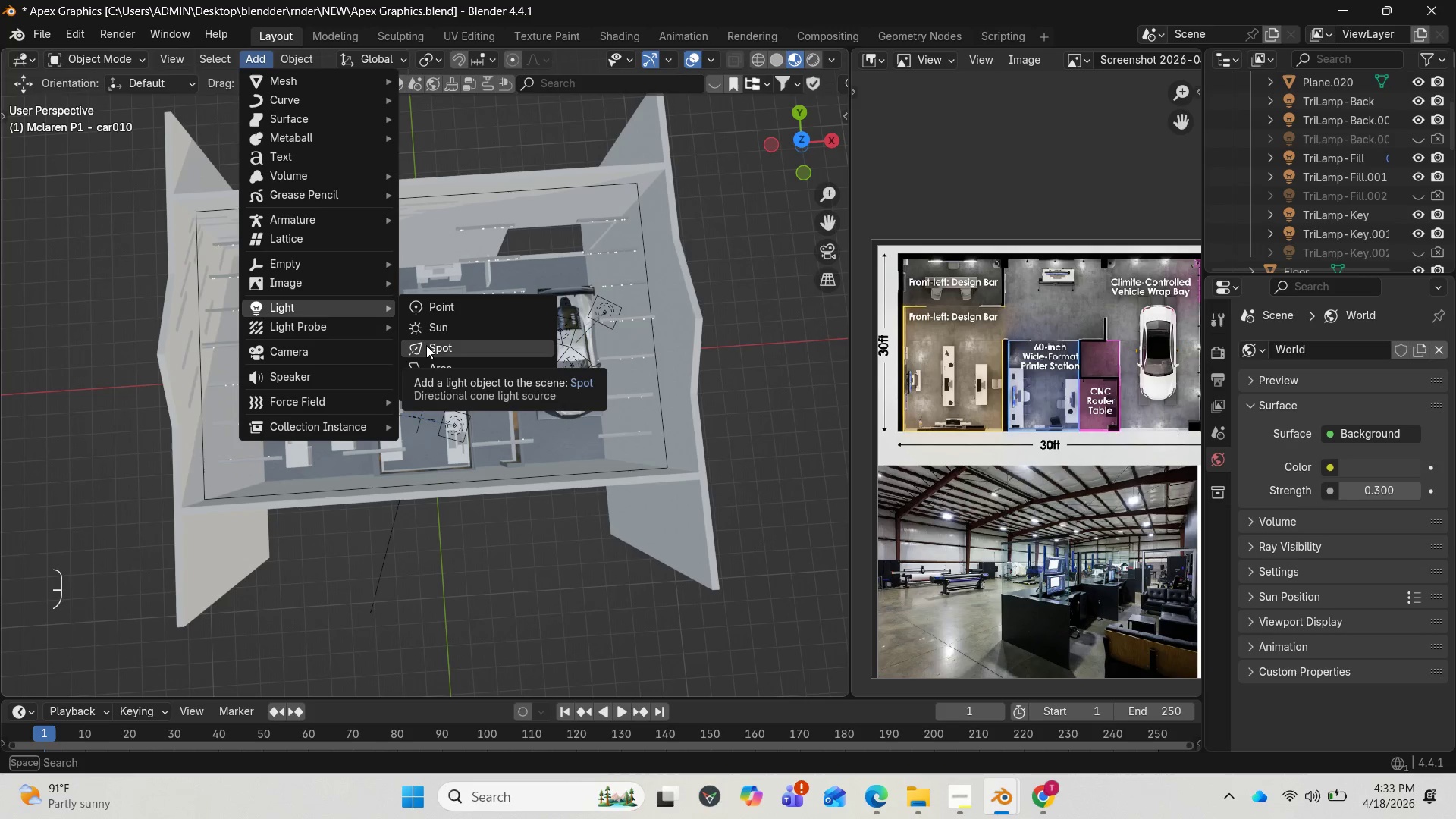 
mouse_move([444, 312])
 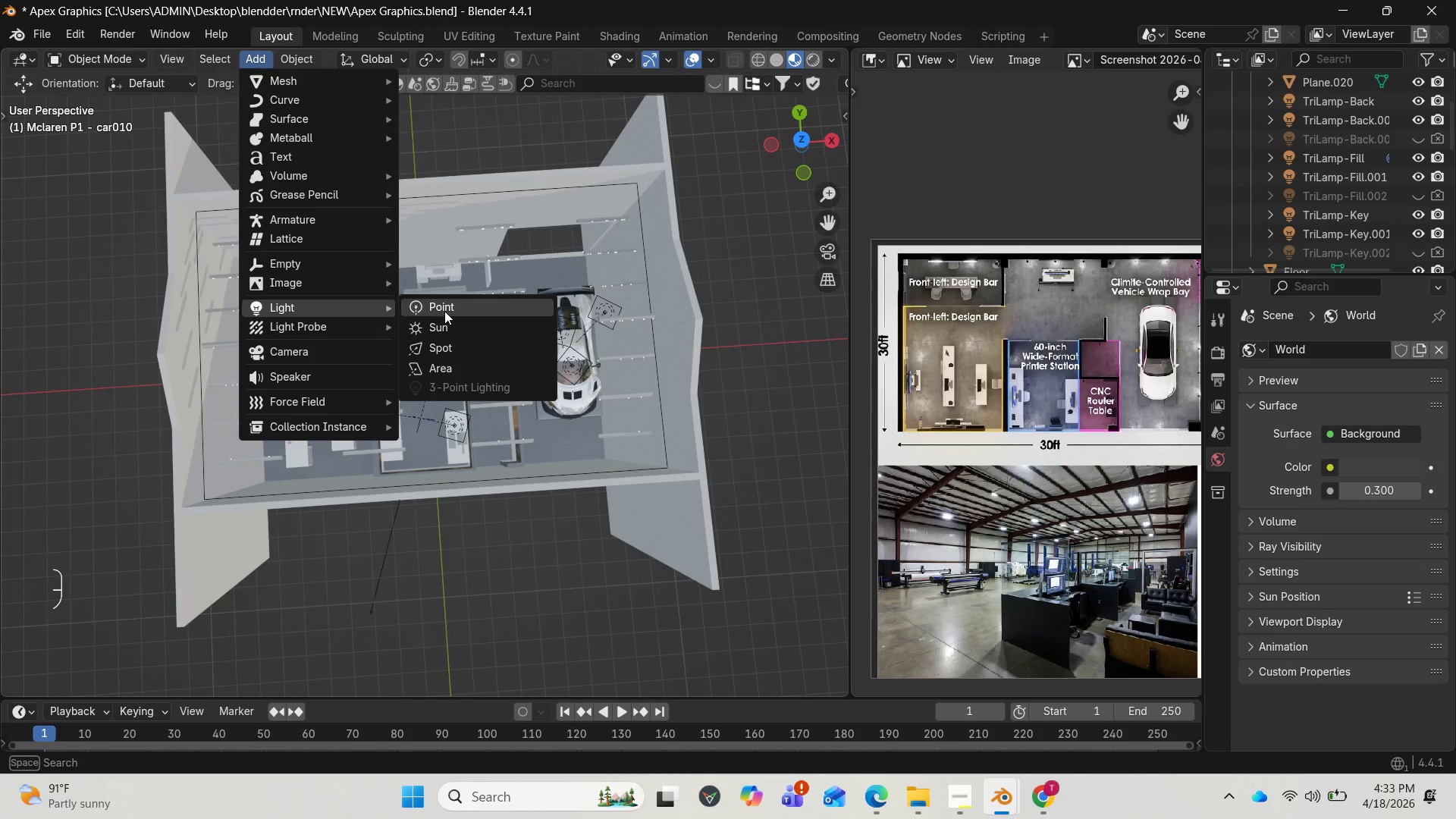 
mouse_move([443, 328])
 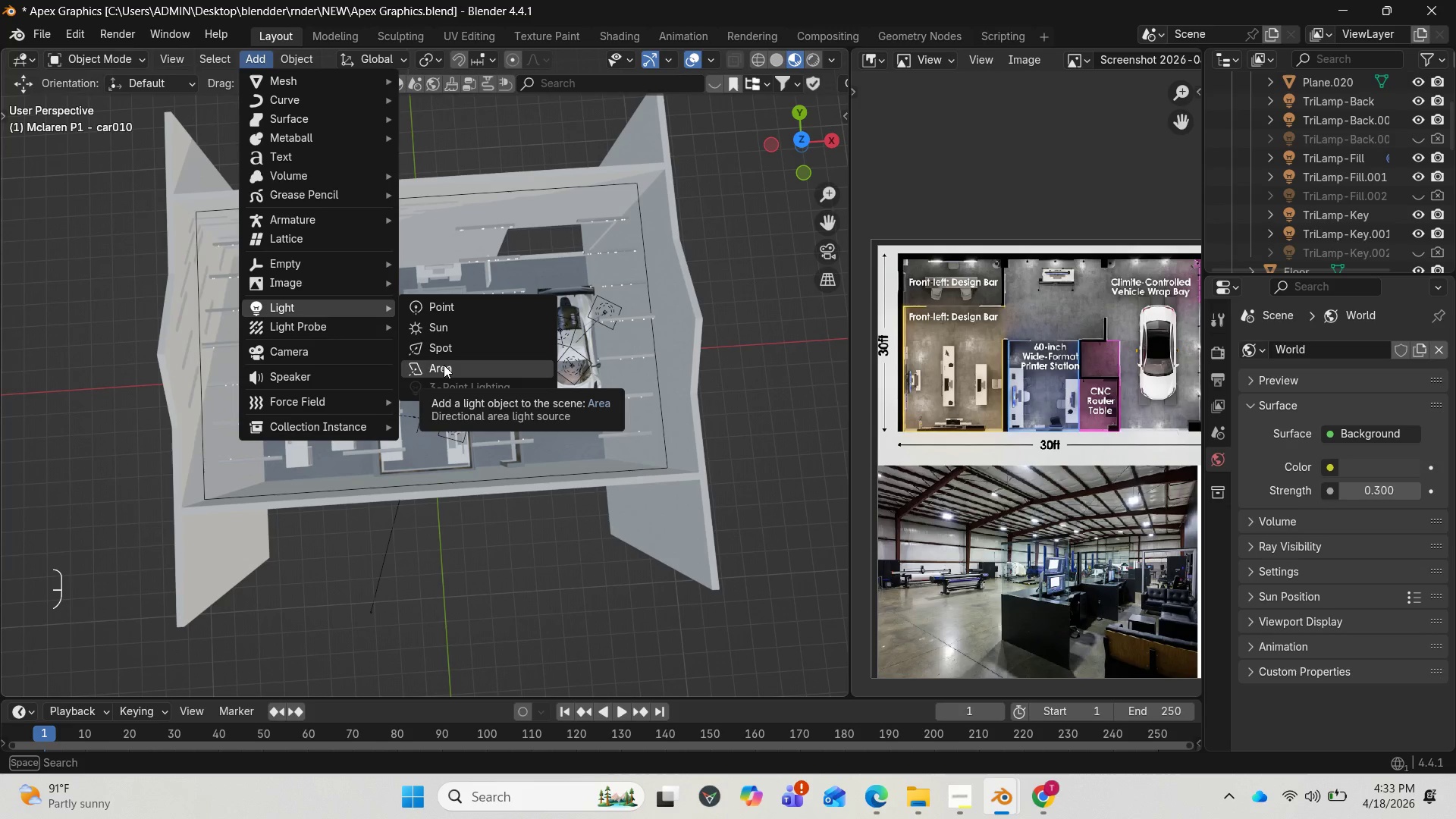 
wait(9.41)
 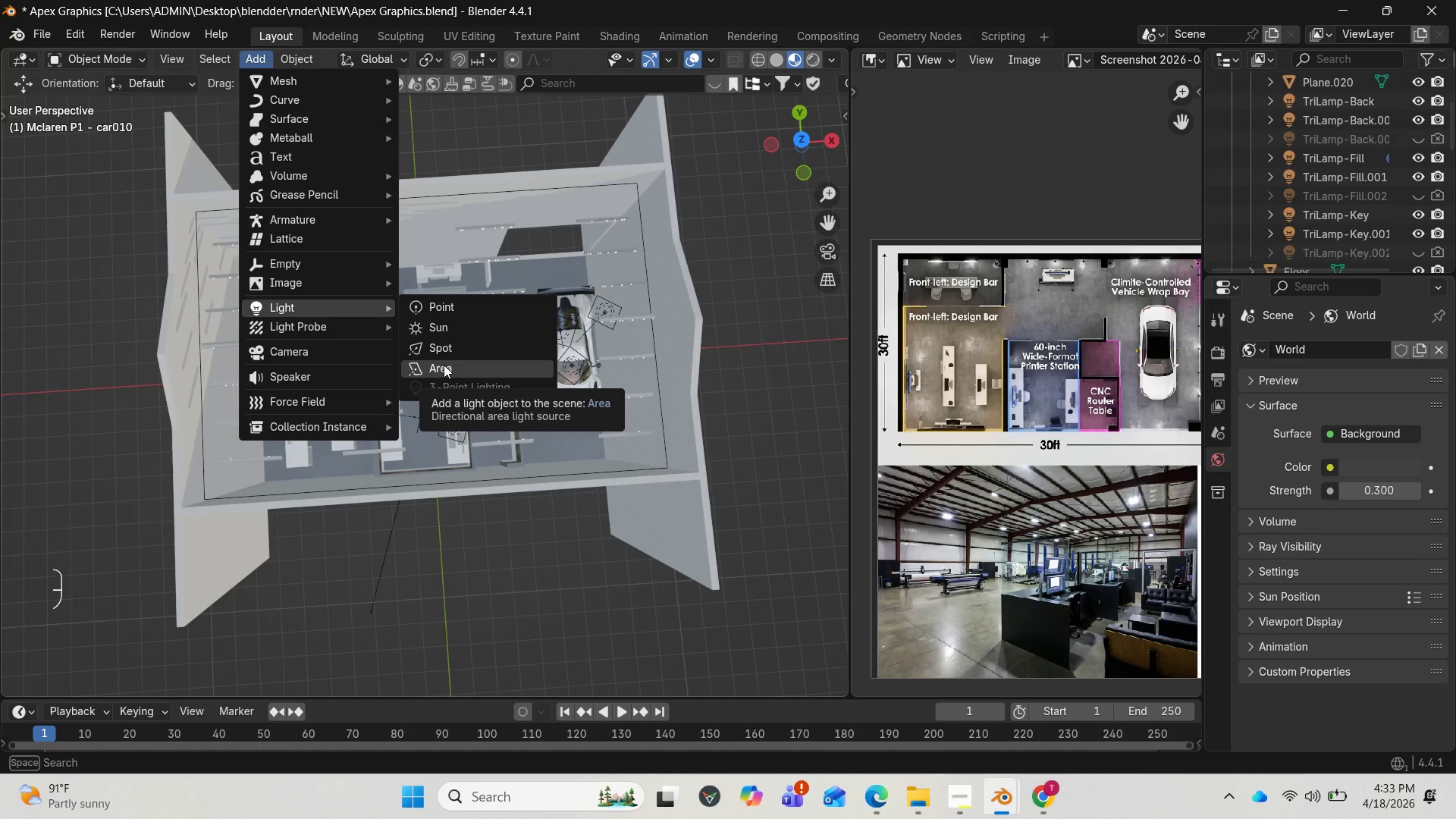 
left_click([444, 365])
 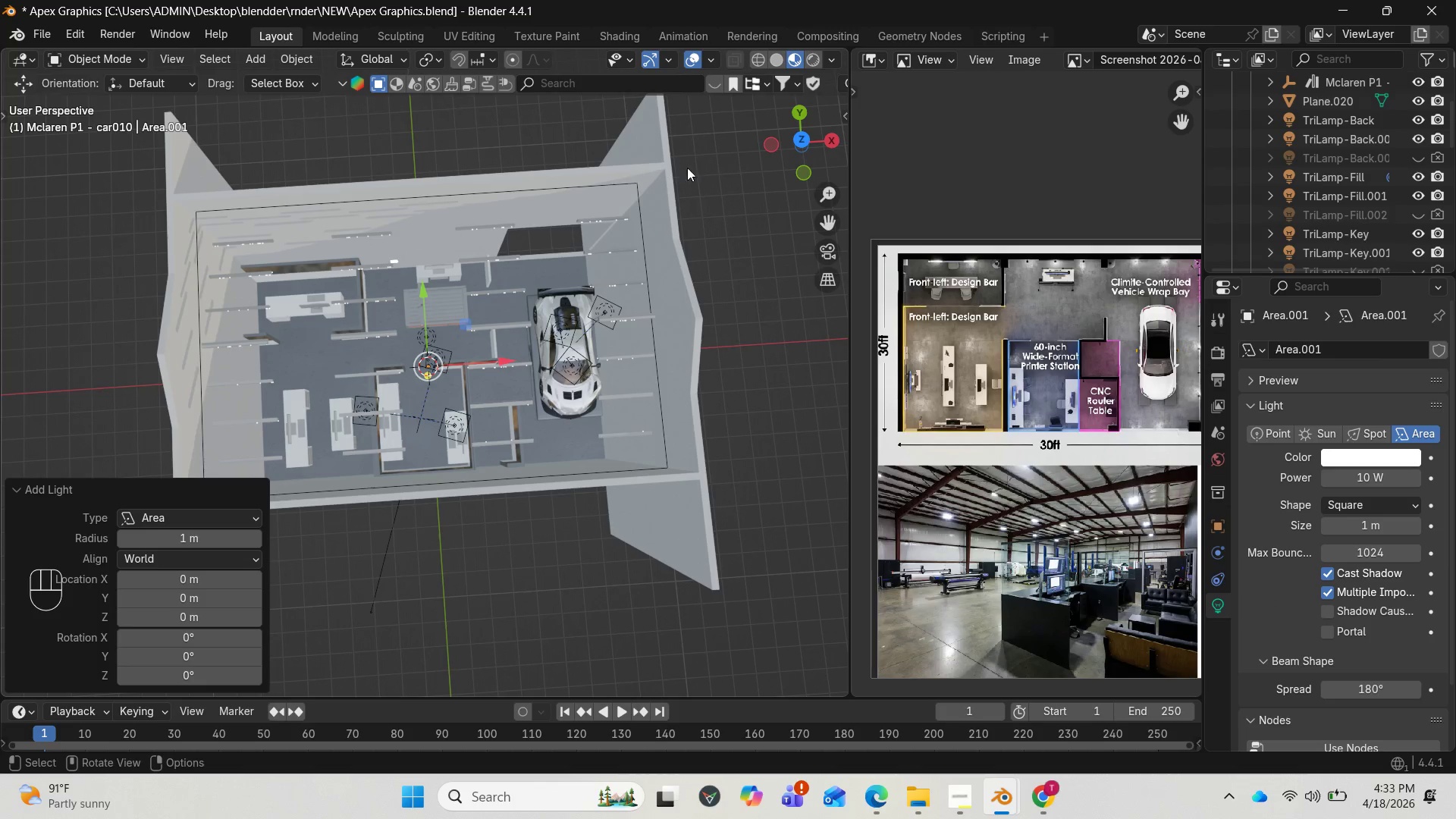 
left_click_drag(start_coordinate=[803, 137], to_coordinate=[441, 102])
 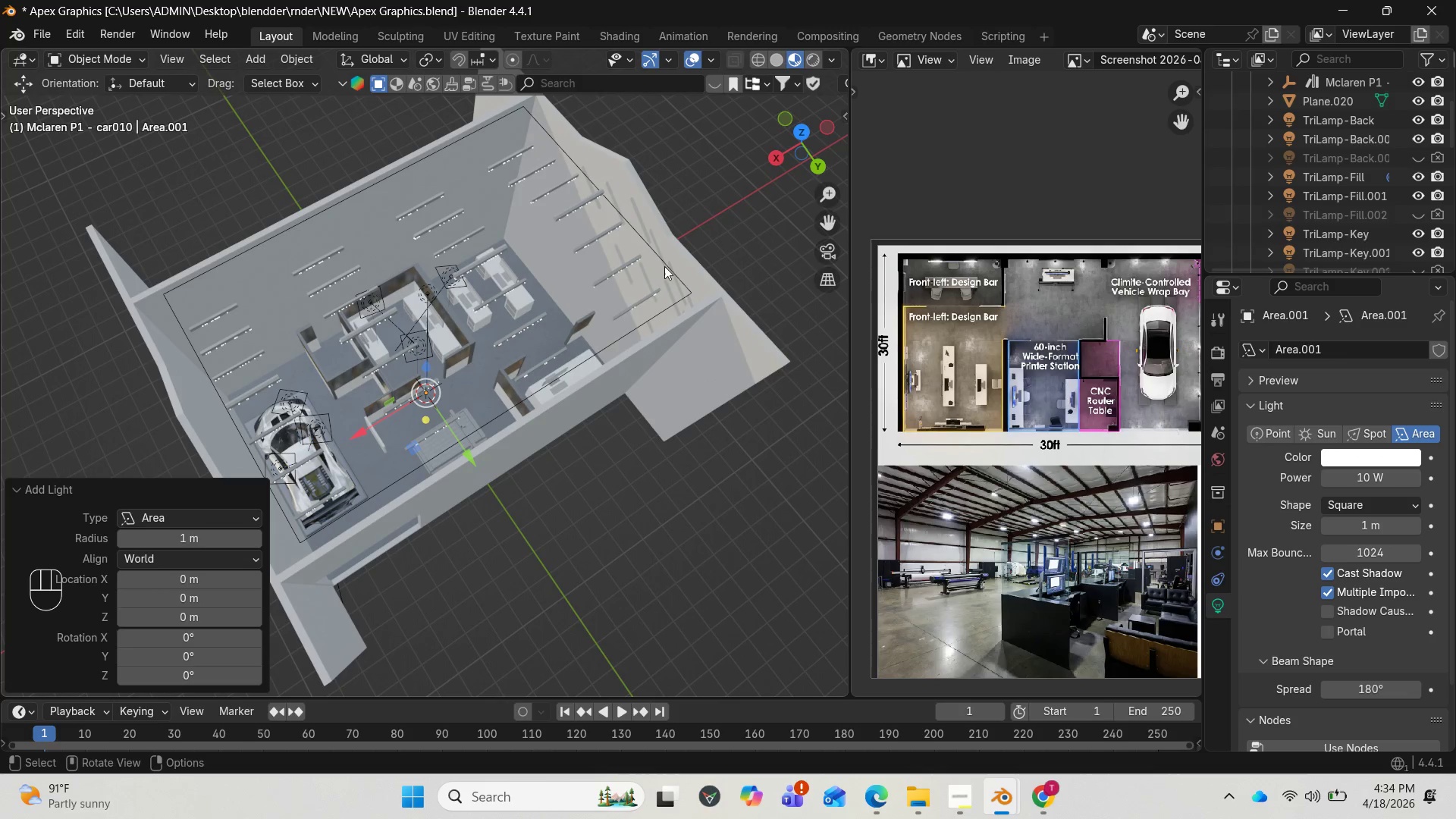 
left_click_drag(start_coordinate=[822, 121], to_coordinate=[809, 86])
 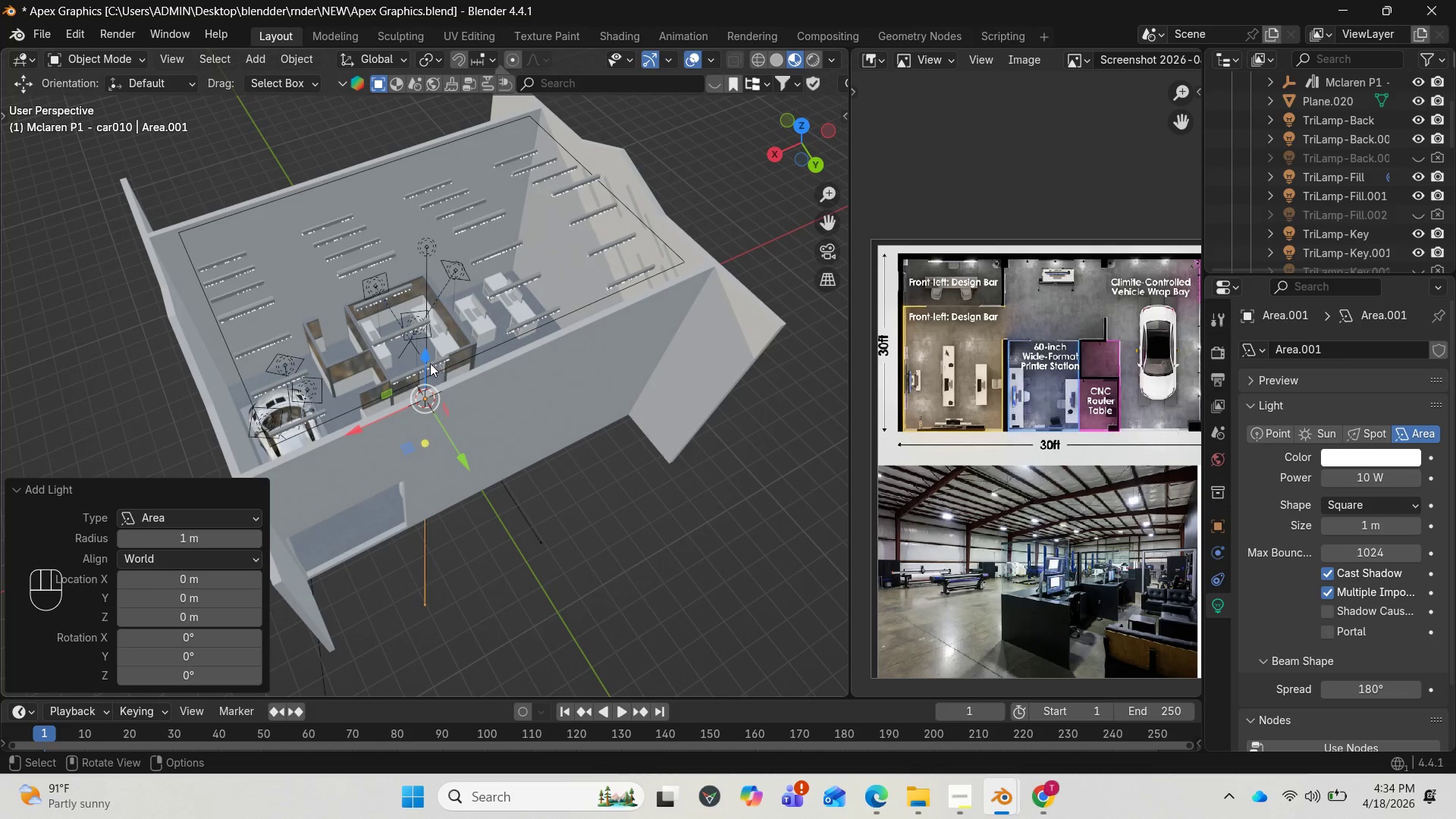 
left_click_drag(start_coordinate=[429, 364], to_coordinate=[430, 322])
 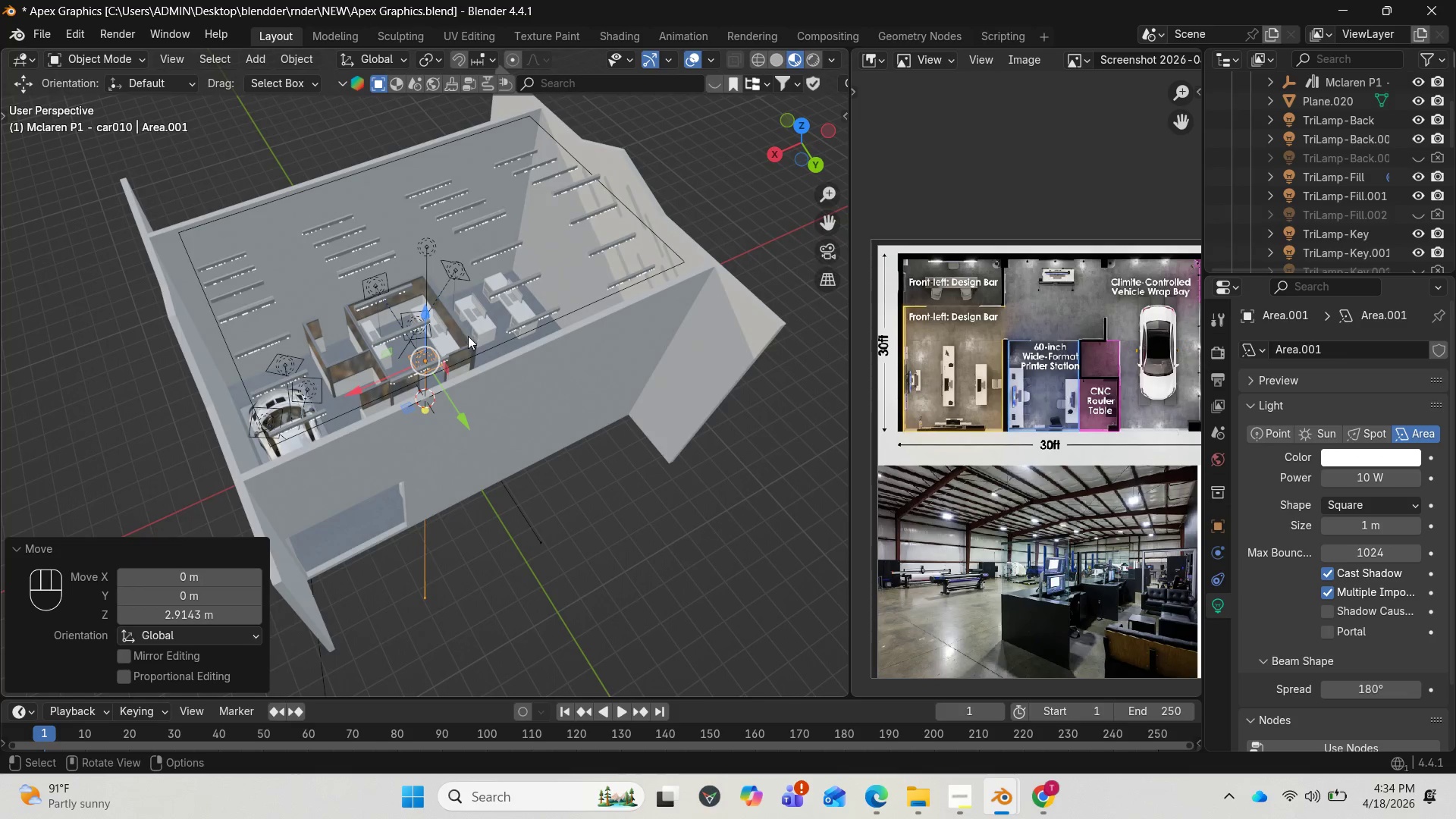 
scroll: coordinate [460, 344], scroll_direction: up, amount: 7.0
 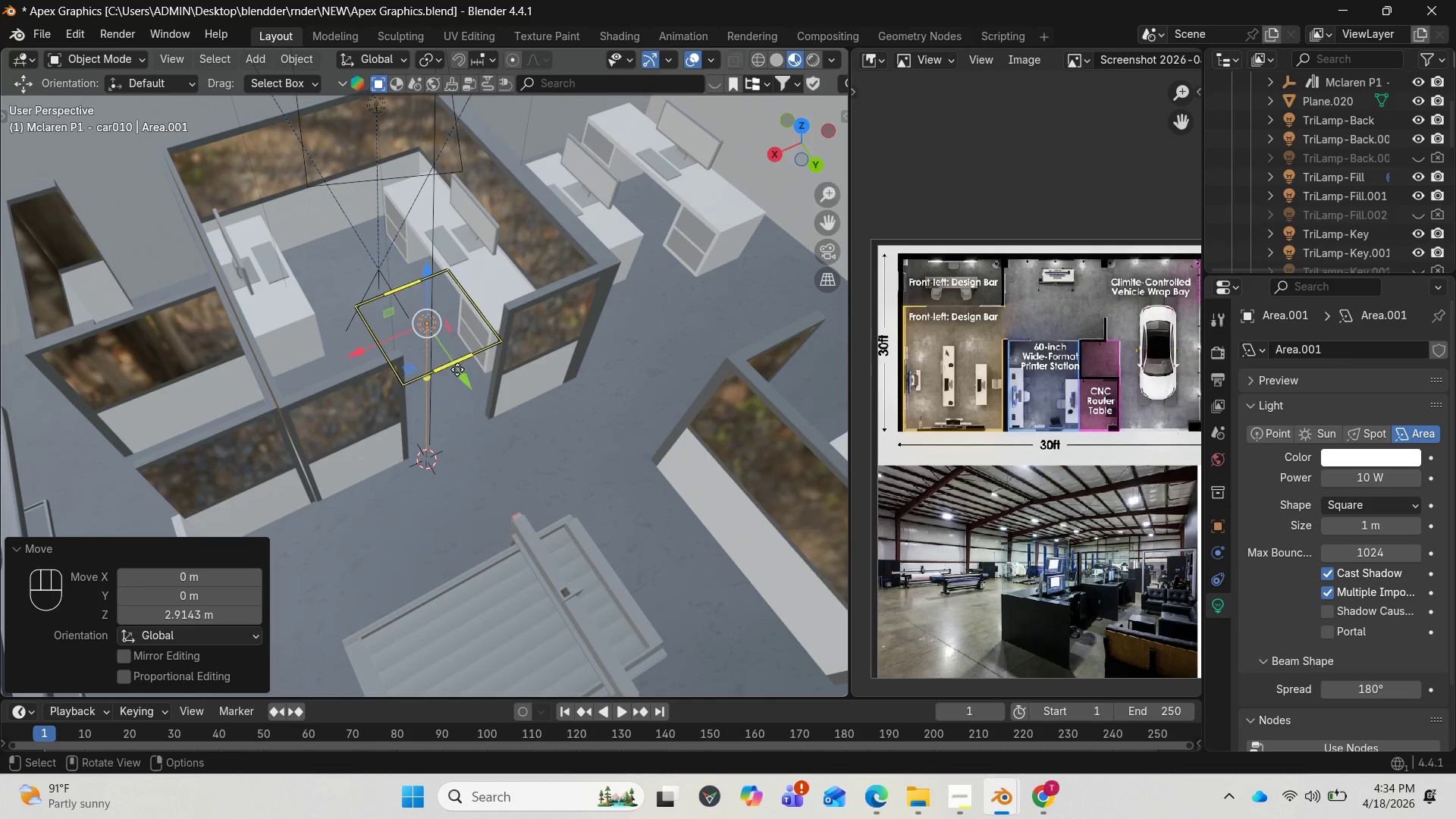 
left_click_drag(start_coordinate=[458, 374], to_coordinate=[505, 438])
 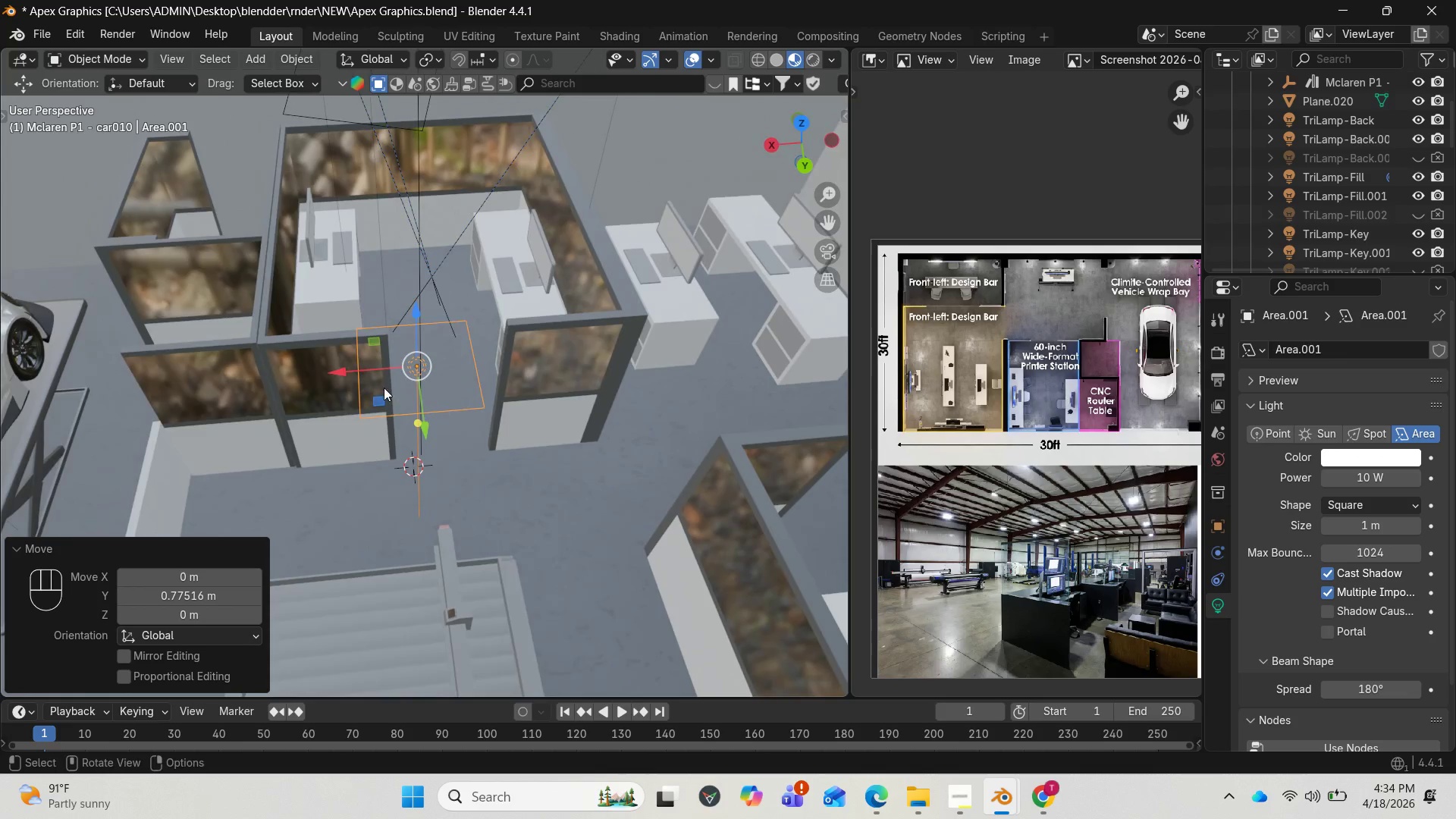 
left_click_drag(start_coordinate=[350, 369], to_coordinate=[668, 420])
 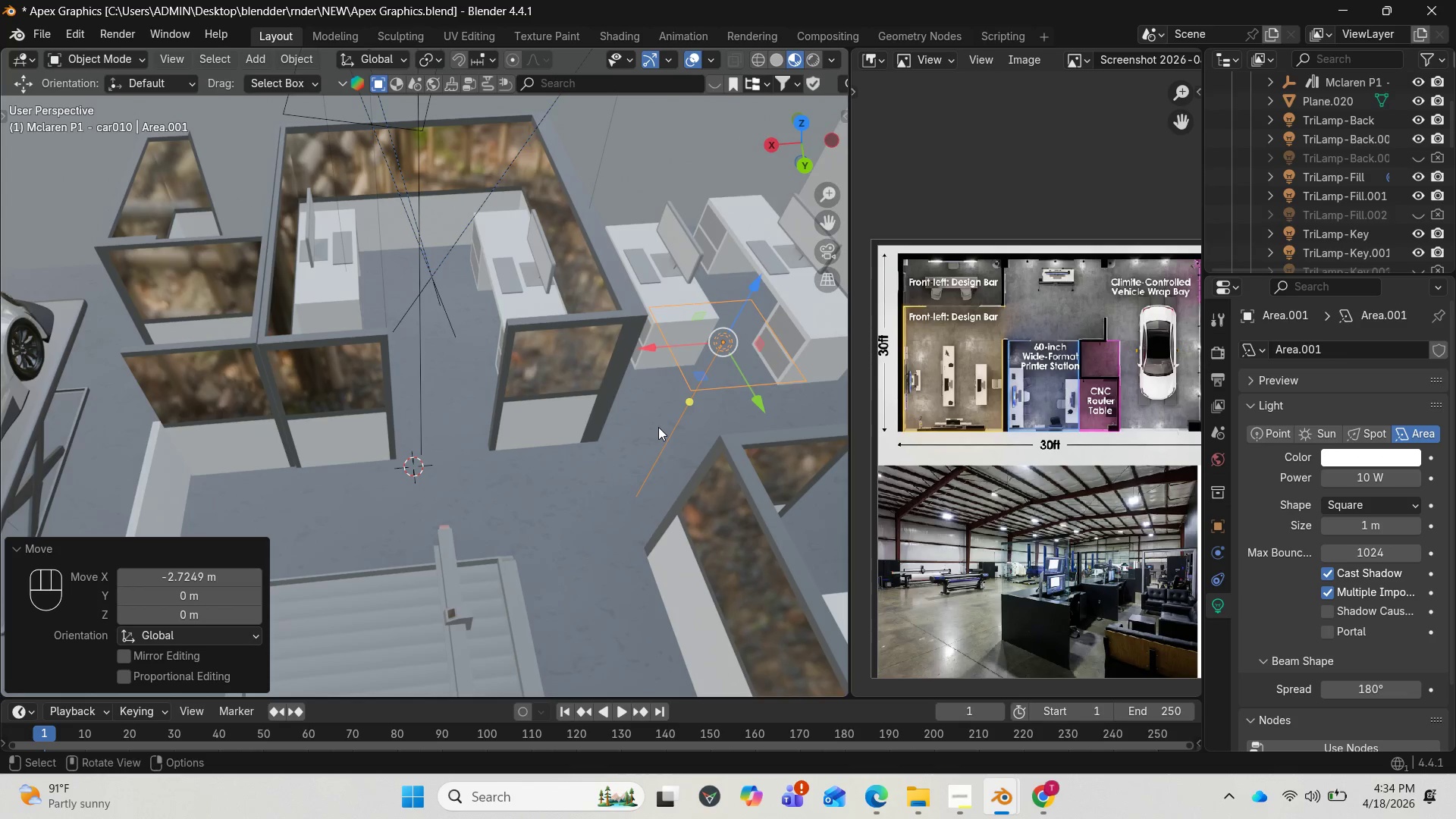 
scroll: coordinate [487, 407], scroll_direction: down, amount: 2.0
 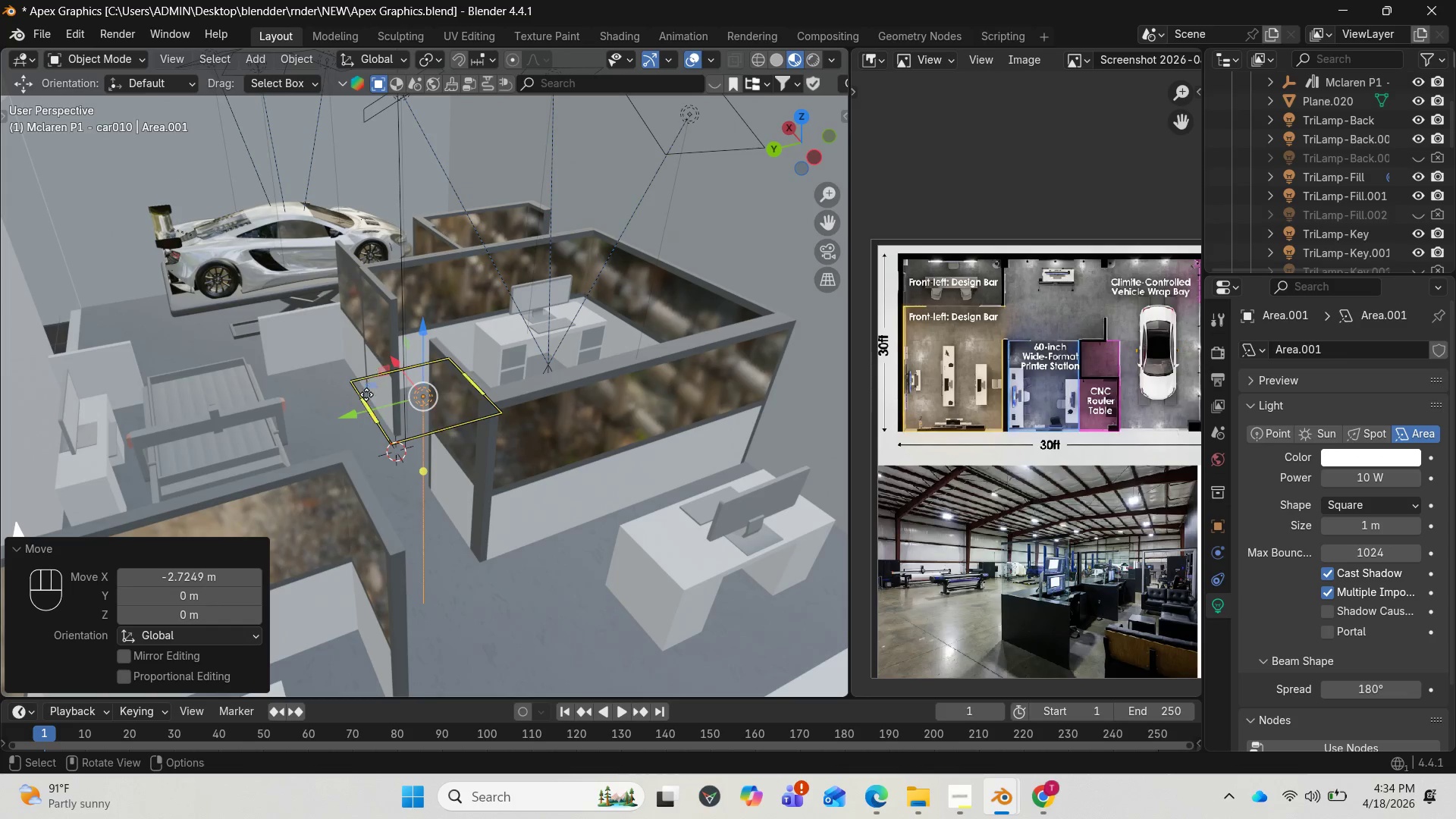 
left_click_drag(start_coordinate=[356, 416], to_coordinate=[130, 495])
 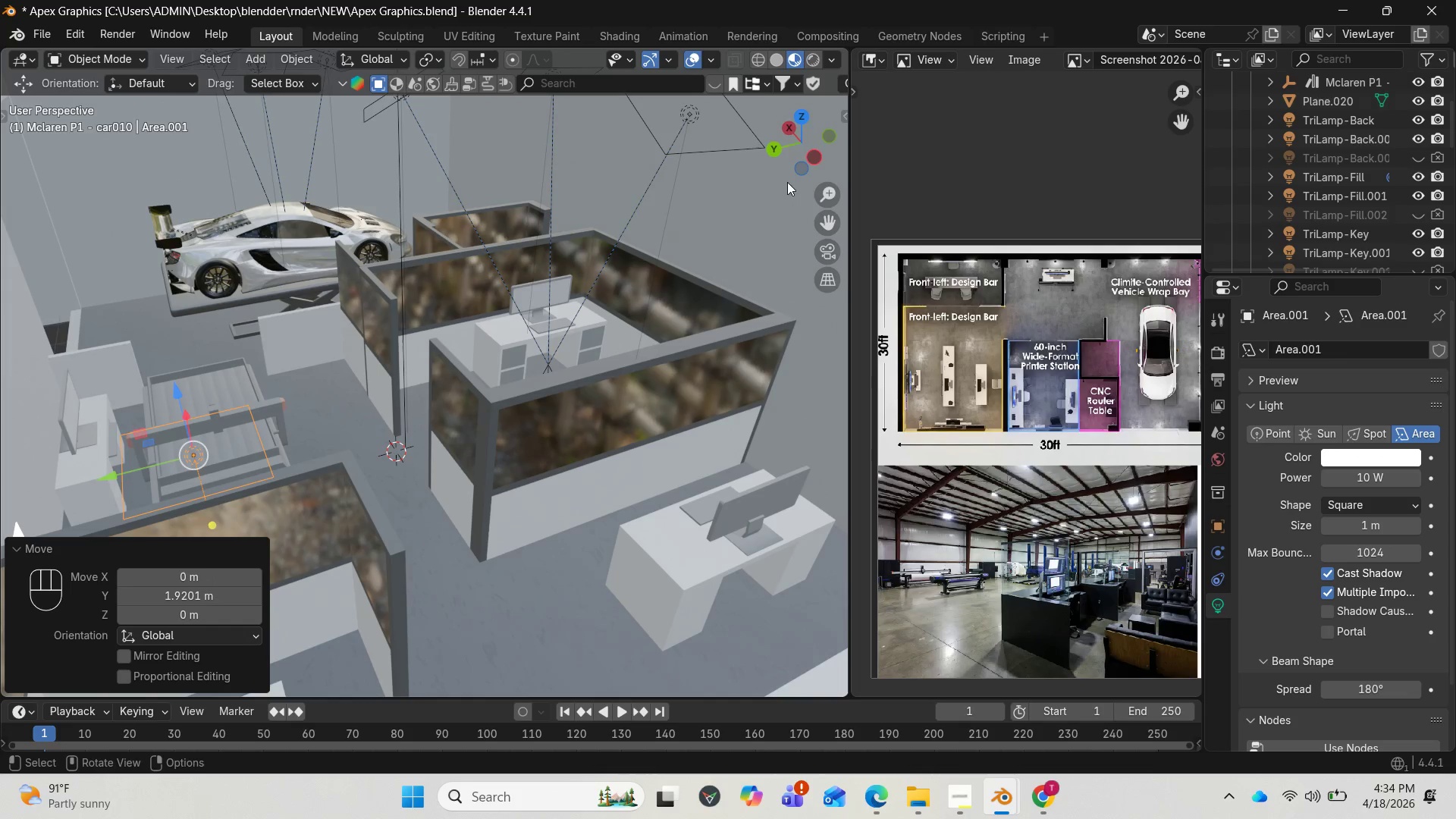 
left_click_drag(start_coordinate=[795, 150], to_coordinate=[590, 186])
 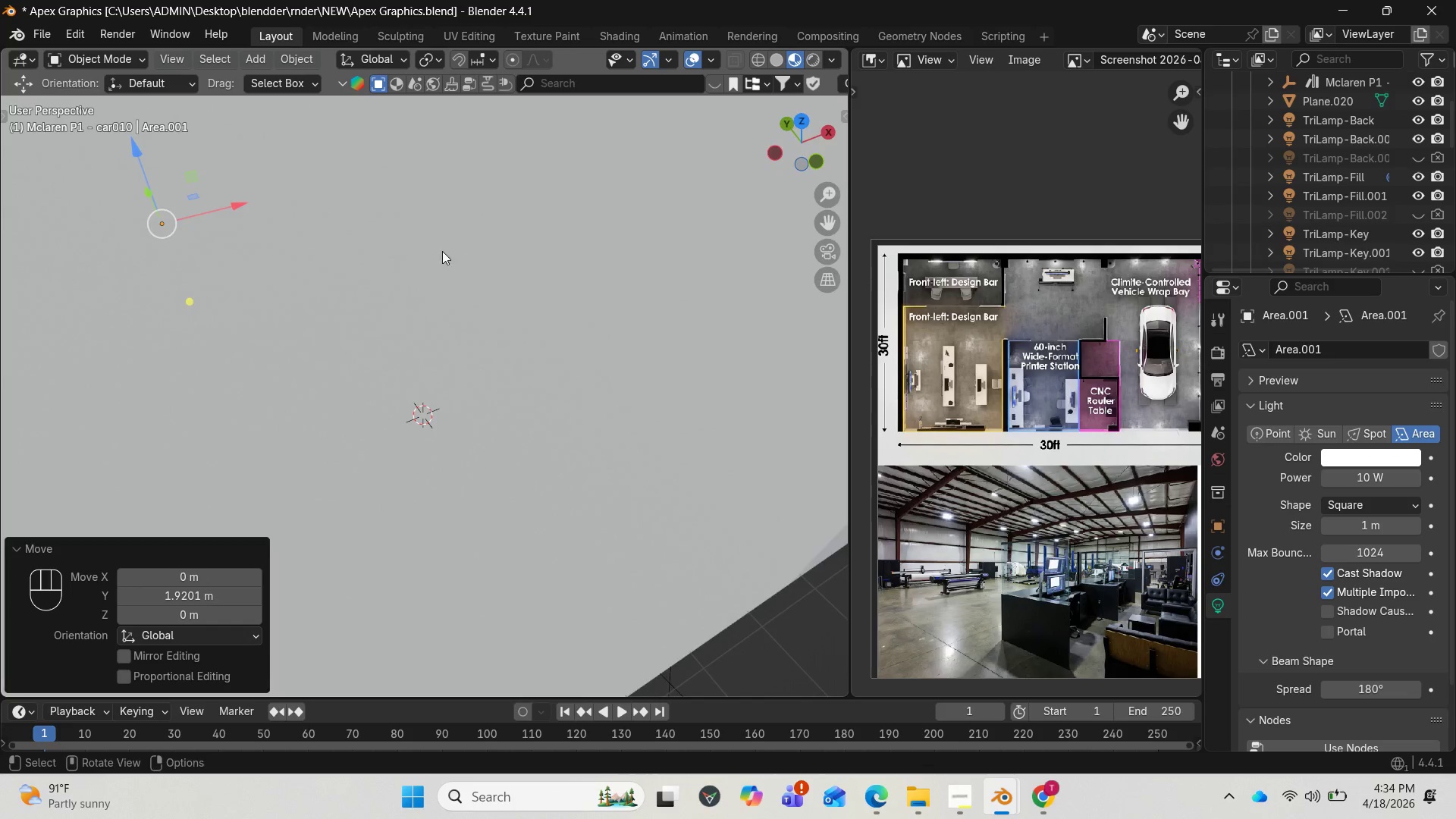 
scroll: coordinate [442, 251], scroll_direction: up, amount: 2.0
 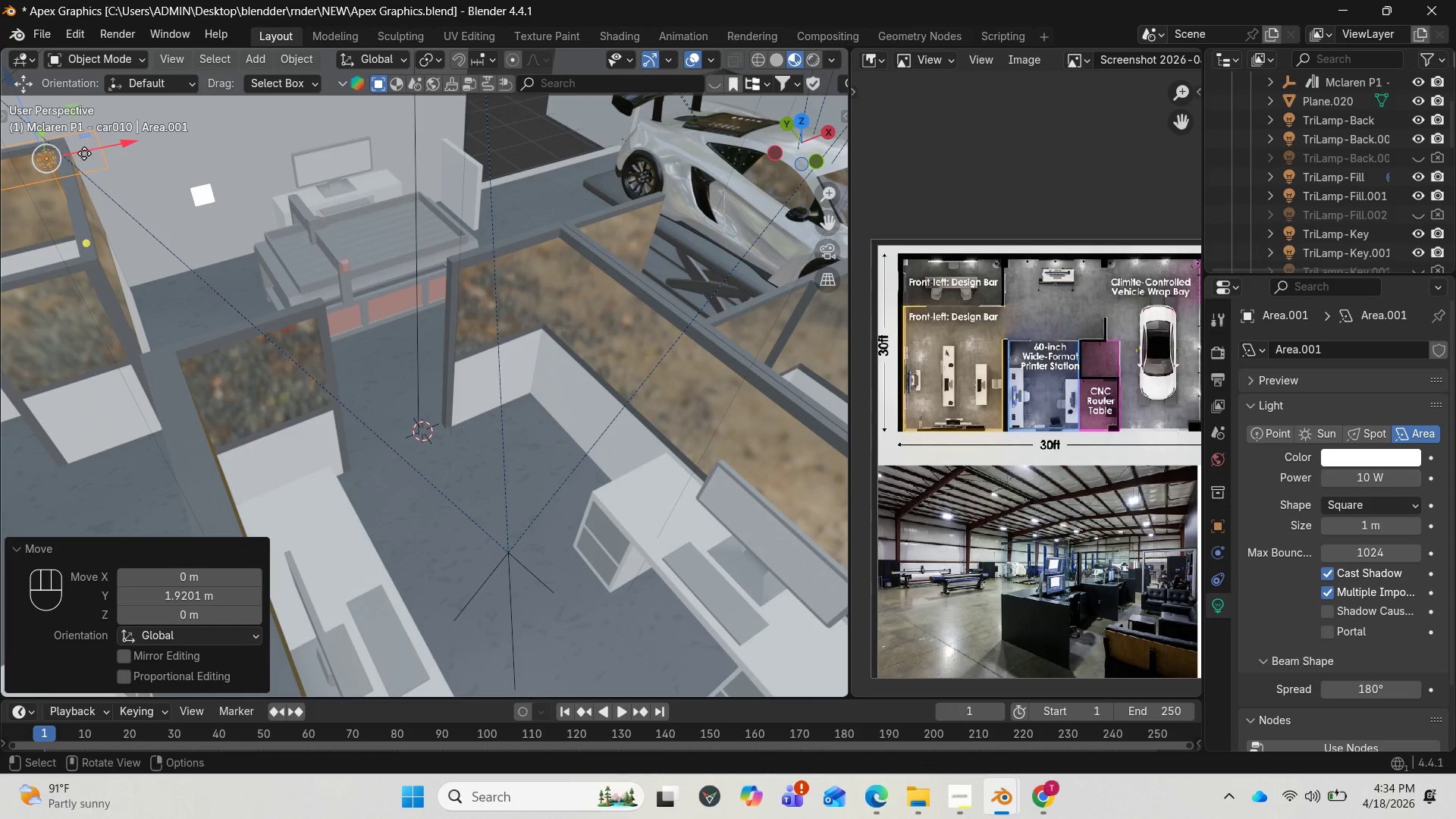 
left_click_drag(start_coordinate=[109, 149], to_coordinate=[221, 149])
 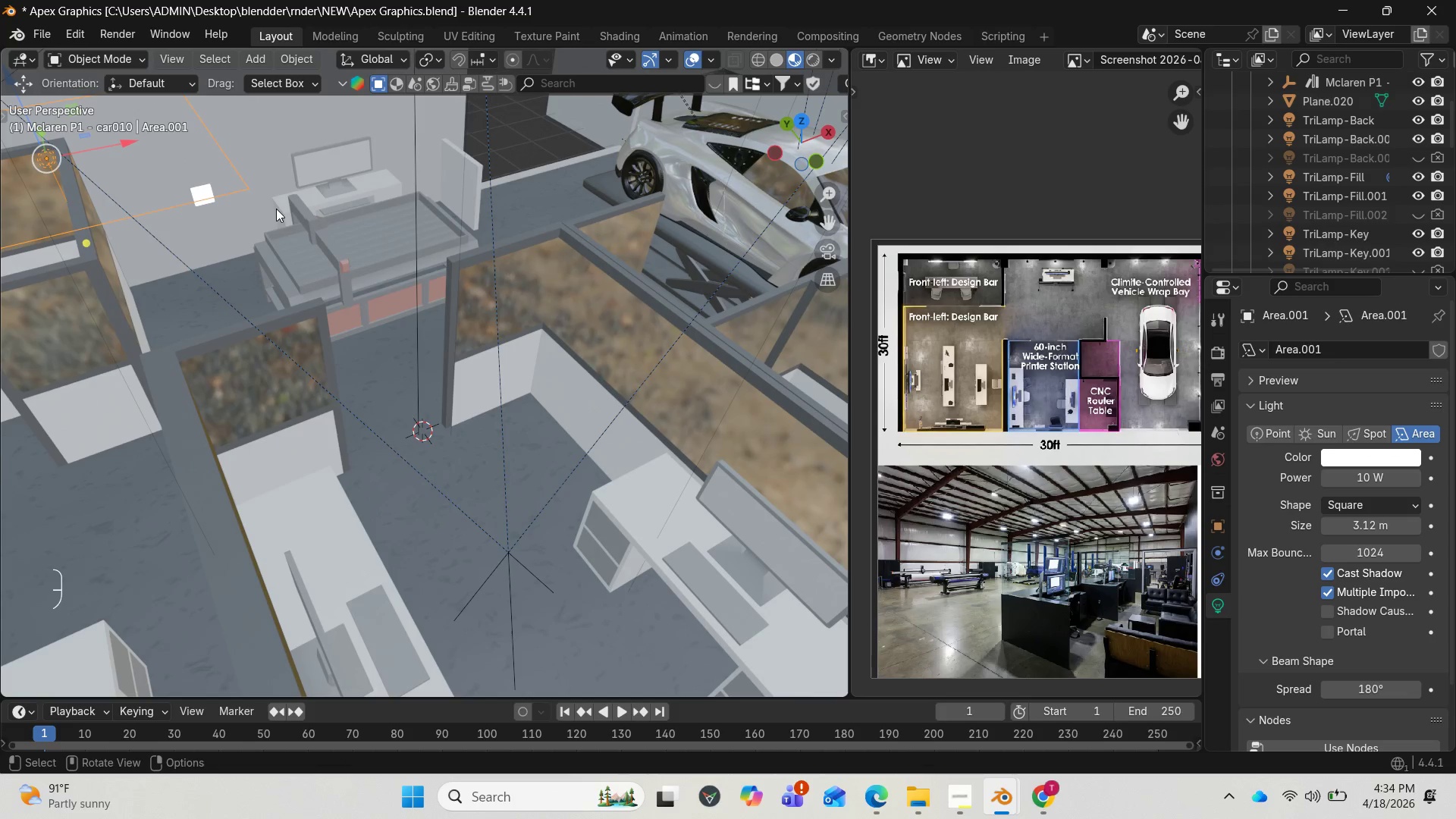 
key(Control+Z)
 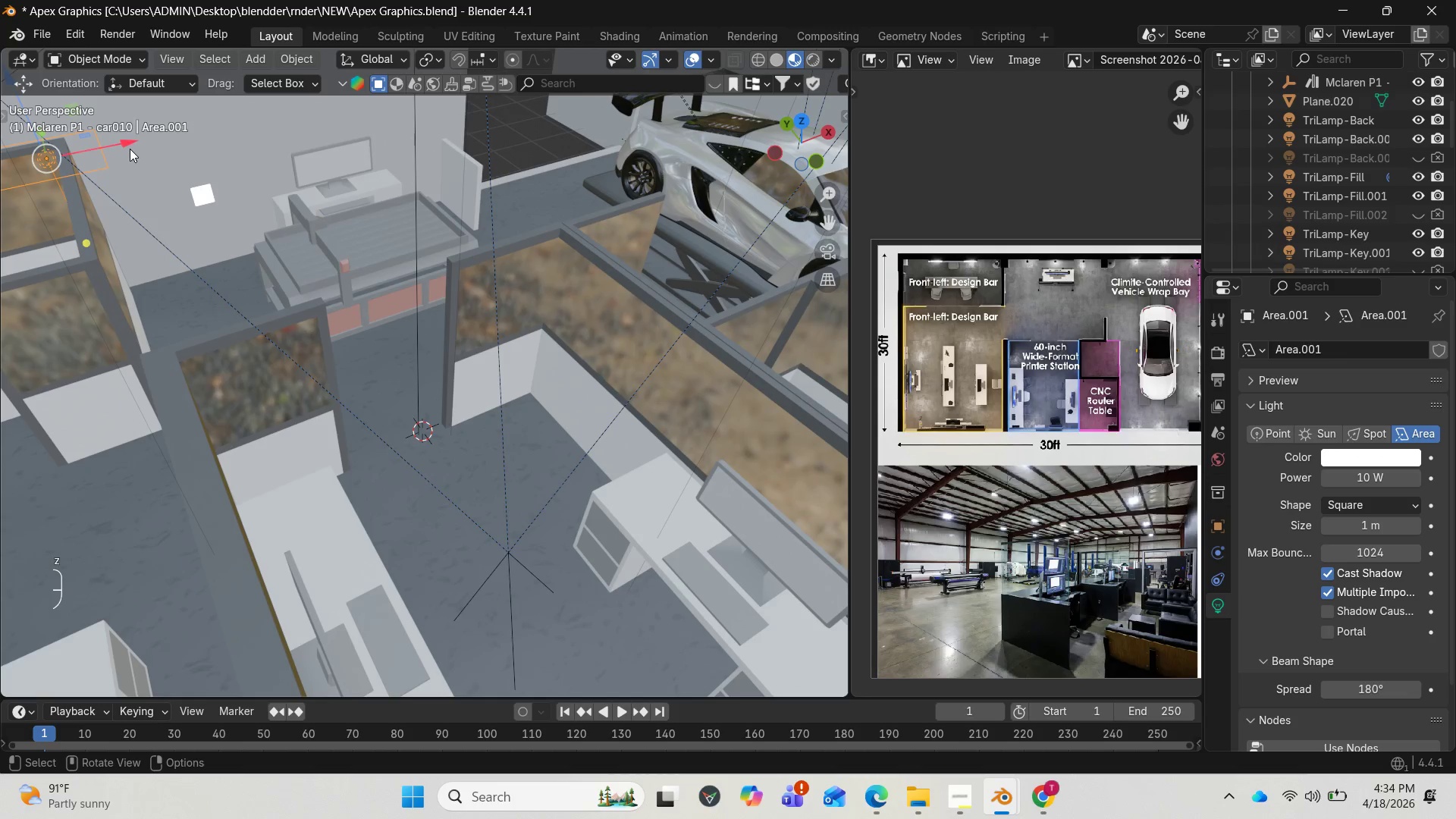 
left_click_drag(start_coordinate=[130, 144], to_coordinate=[307, 161])
 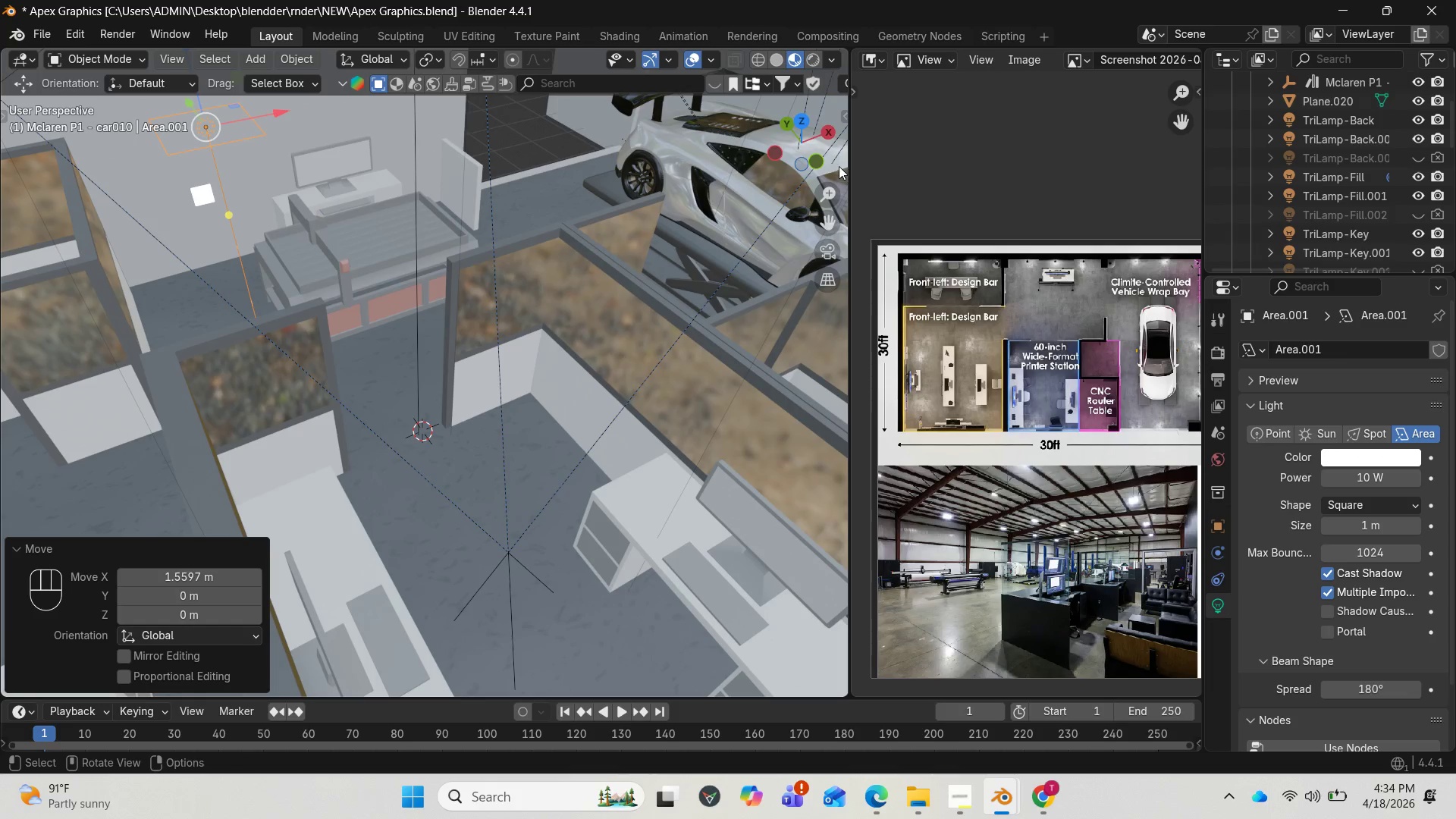 
left_click_drag(start_coordinate=[808, 143], to_coordinate=[670, 117])
 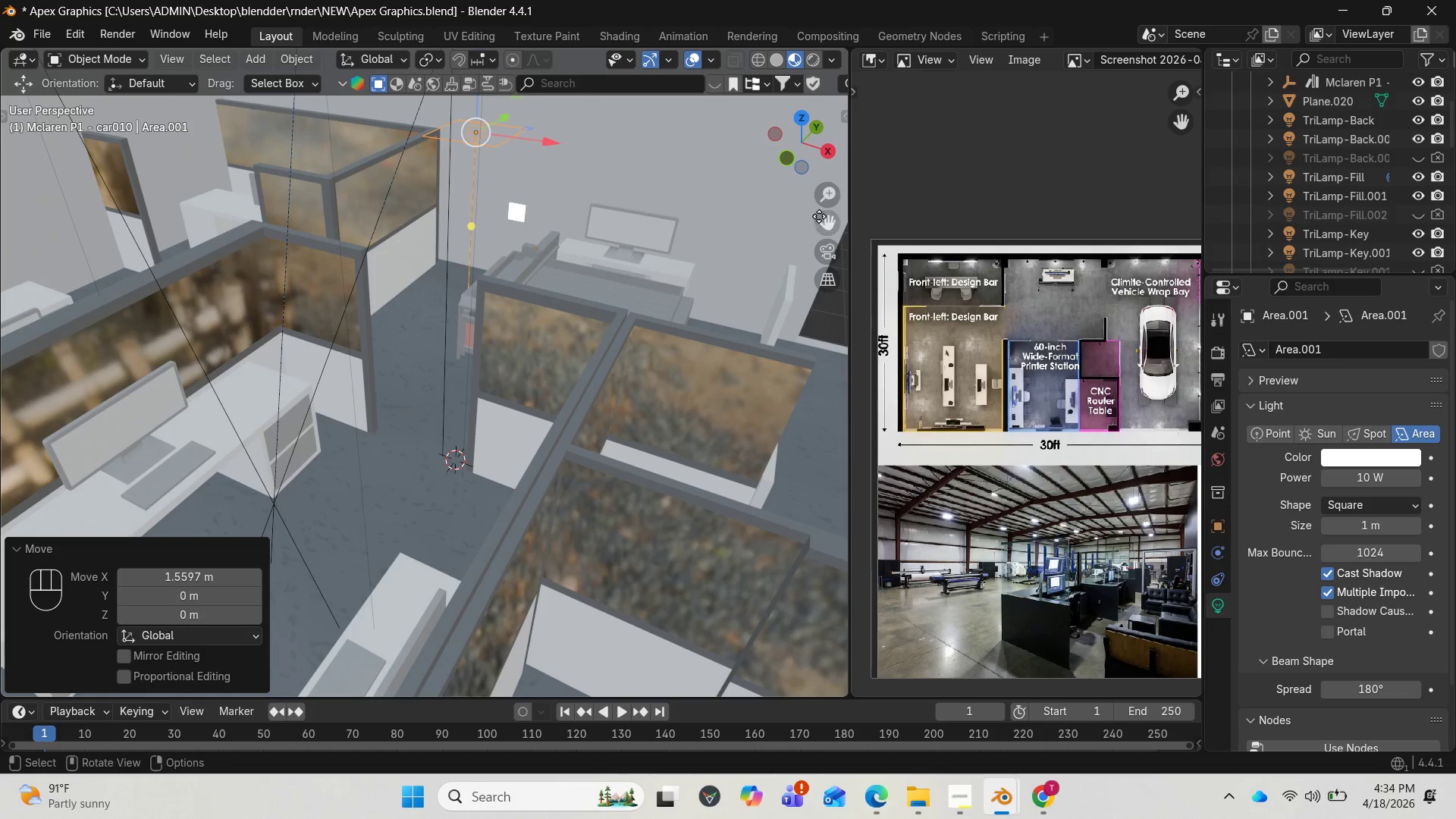 
left_click_drag(start_coordinate=[823, 216], to_coordinate=[749, 390])
 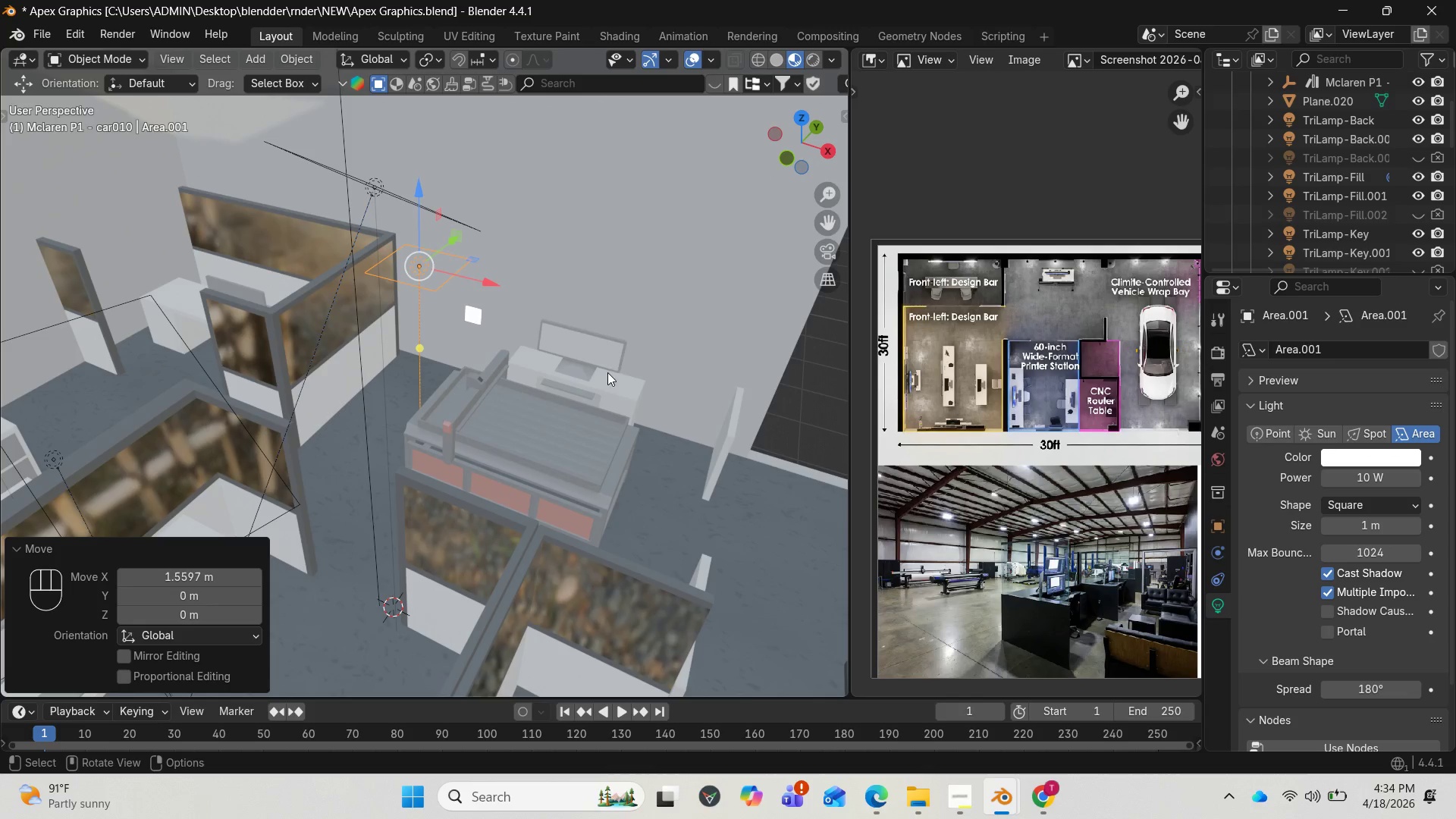 
left_click_drag(start_coordinate=[814, 149], to_coordinate=[636, 104])
 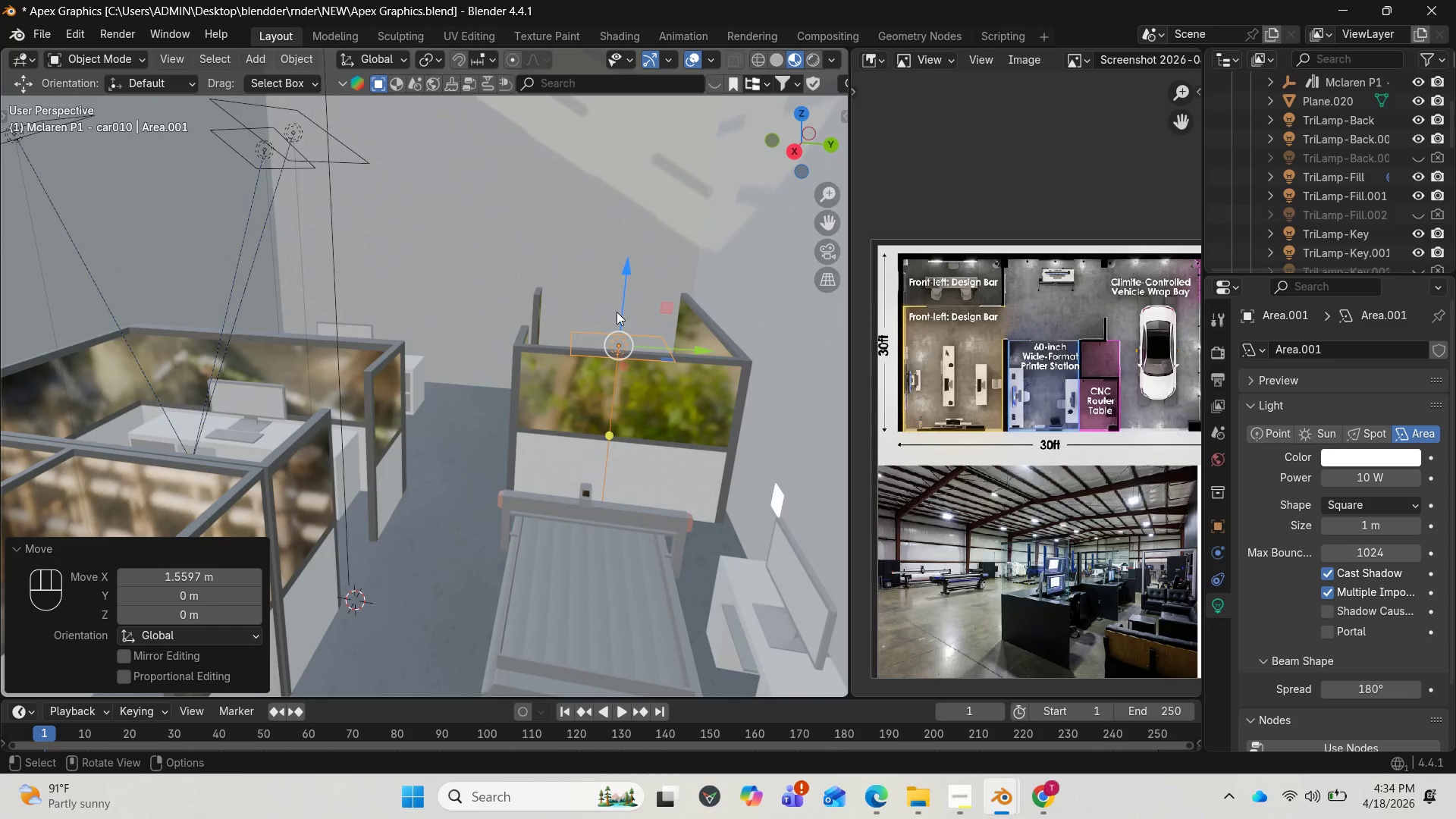 
scroll: coordinate [617, 312], scroll_direction: up, amount: 2.0
 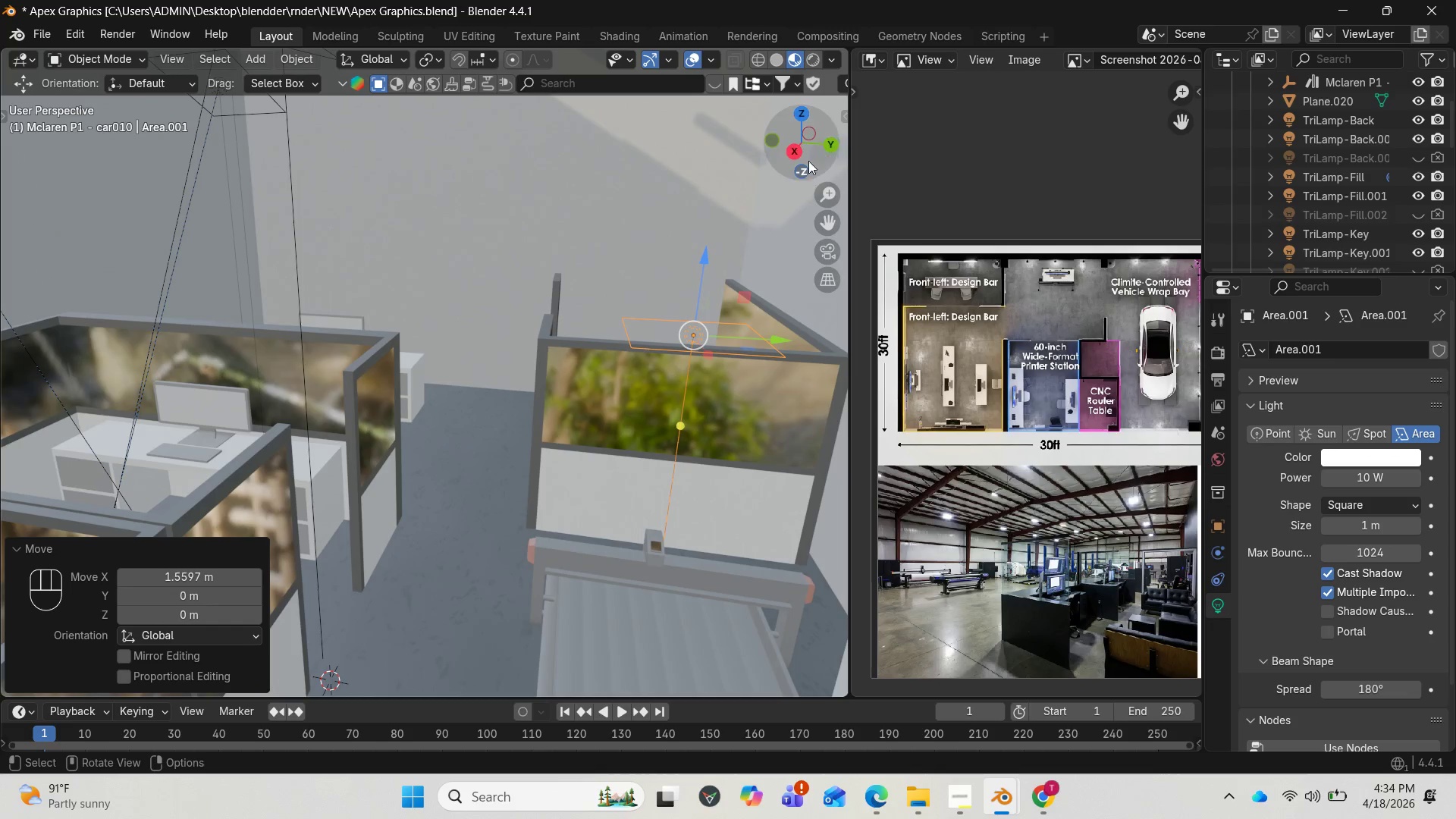 
left_click_drag(start_coordinate=[811, 141], to_coordinate=[142, 137])
 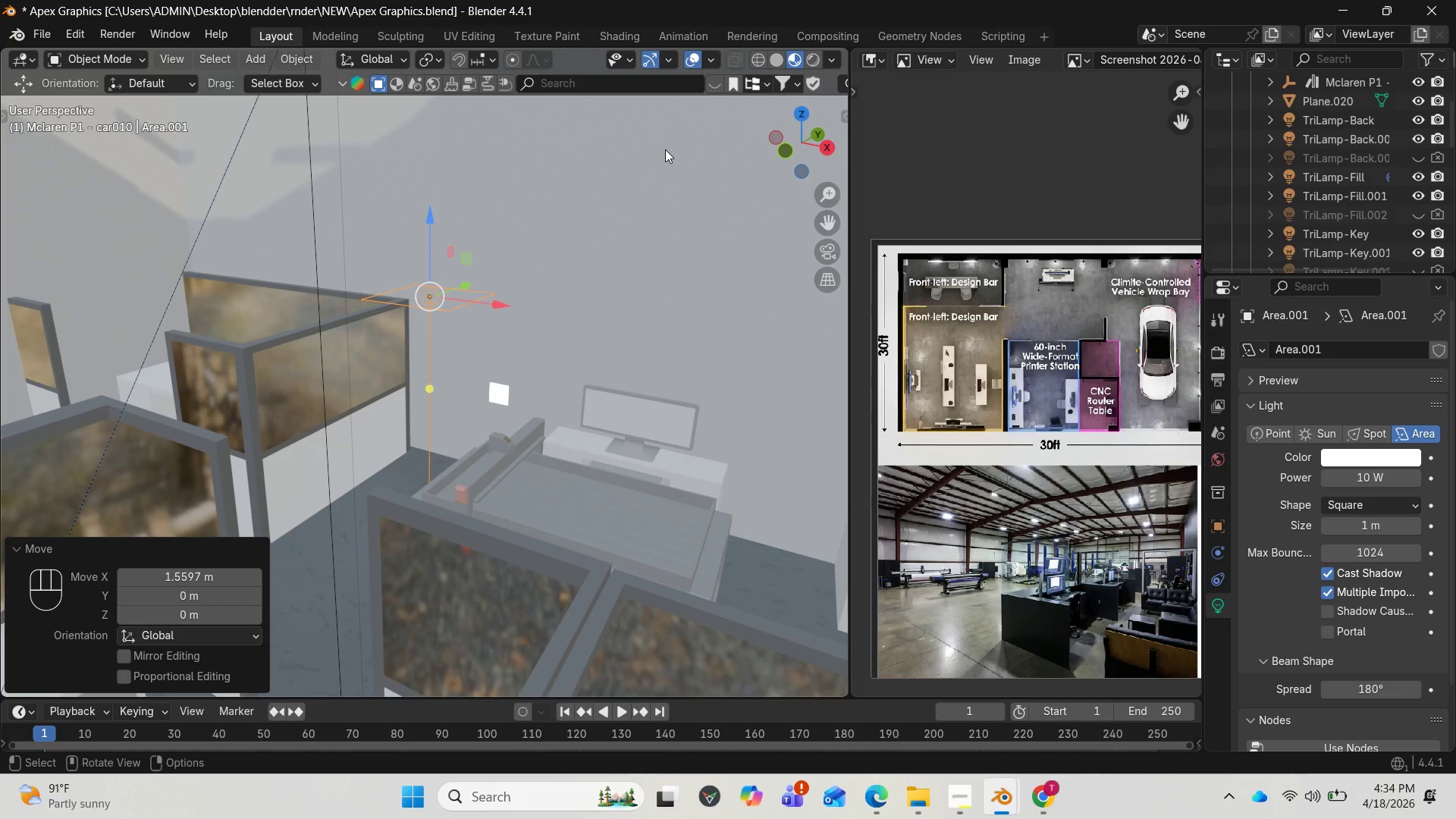 
left_click([815, 55])
 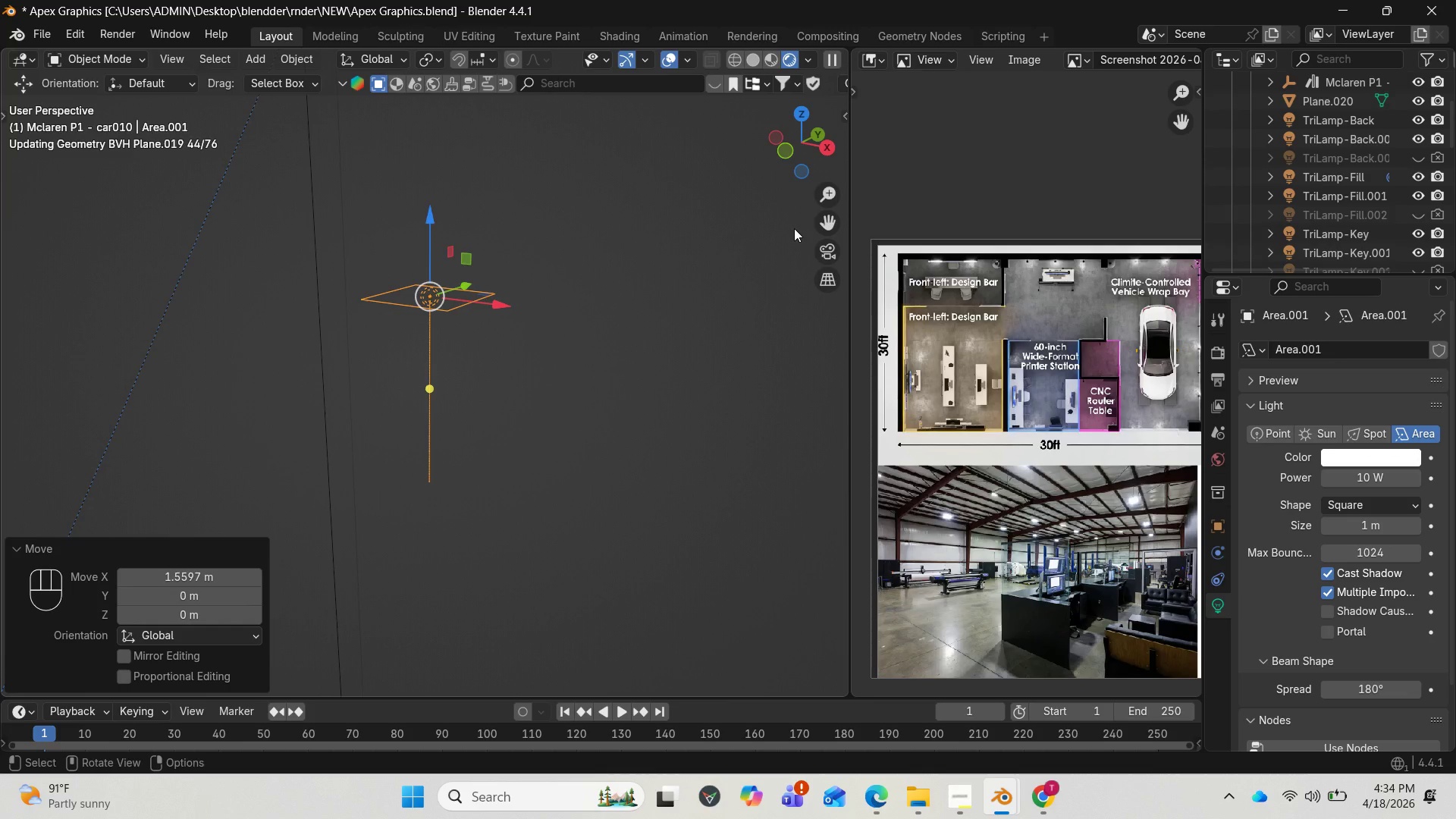 
mouse_move([824, 244])
 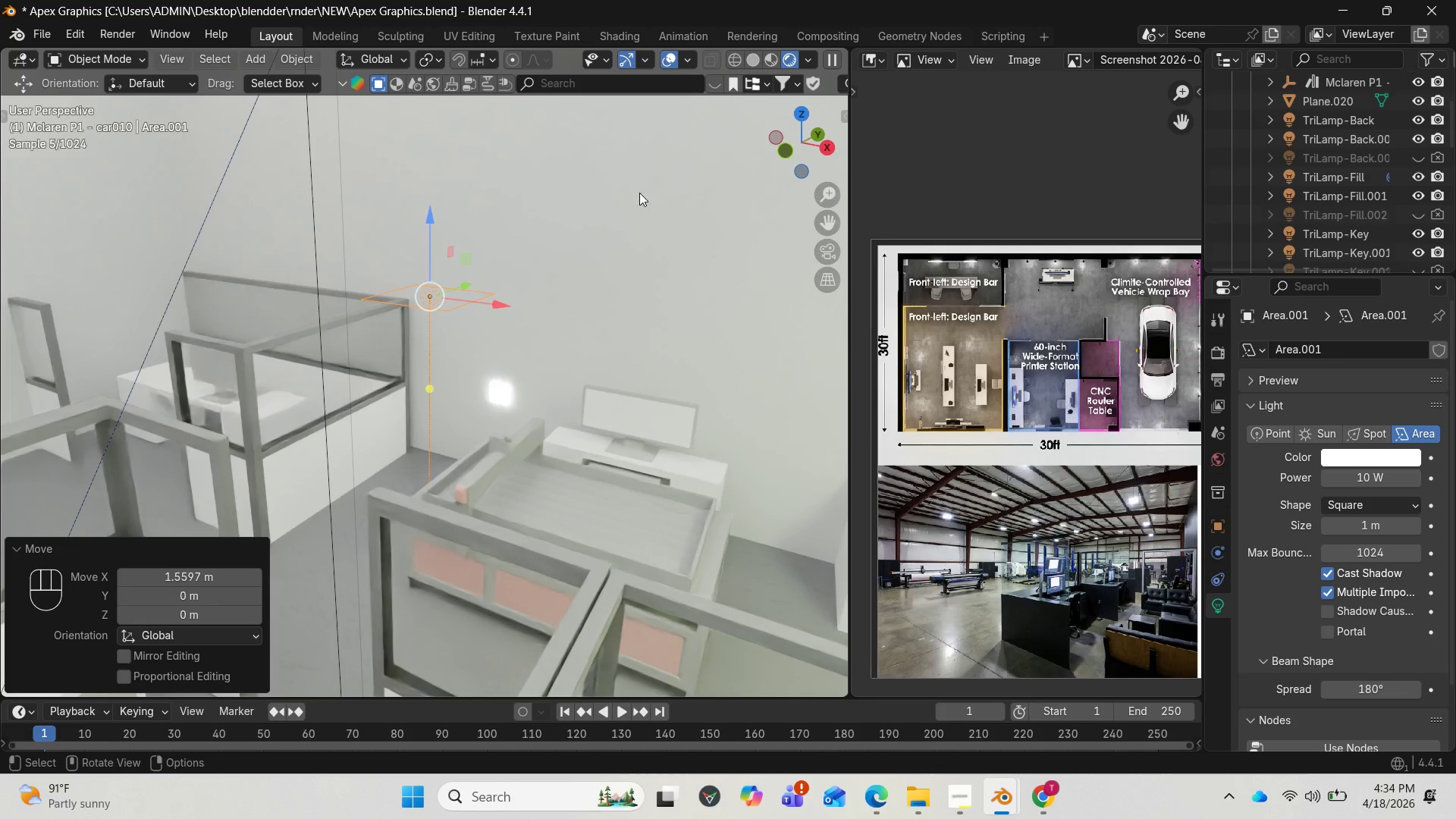 
wait(5.74)
 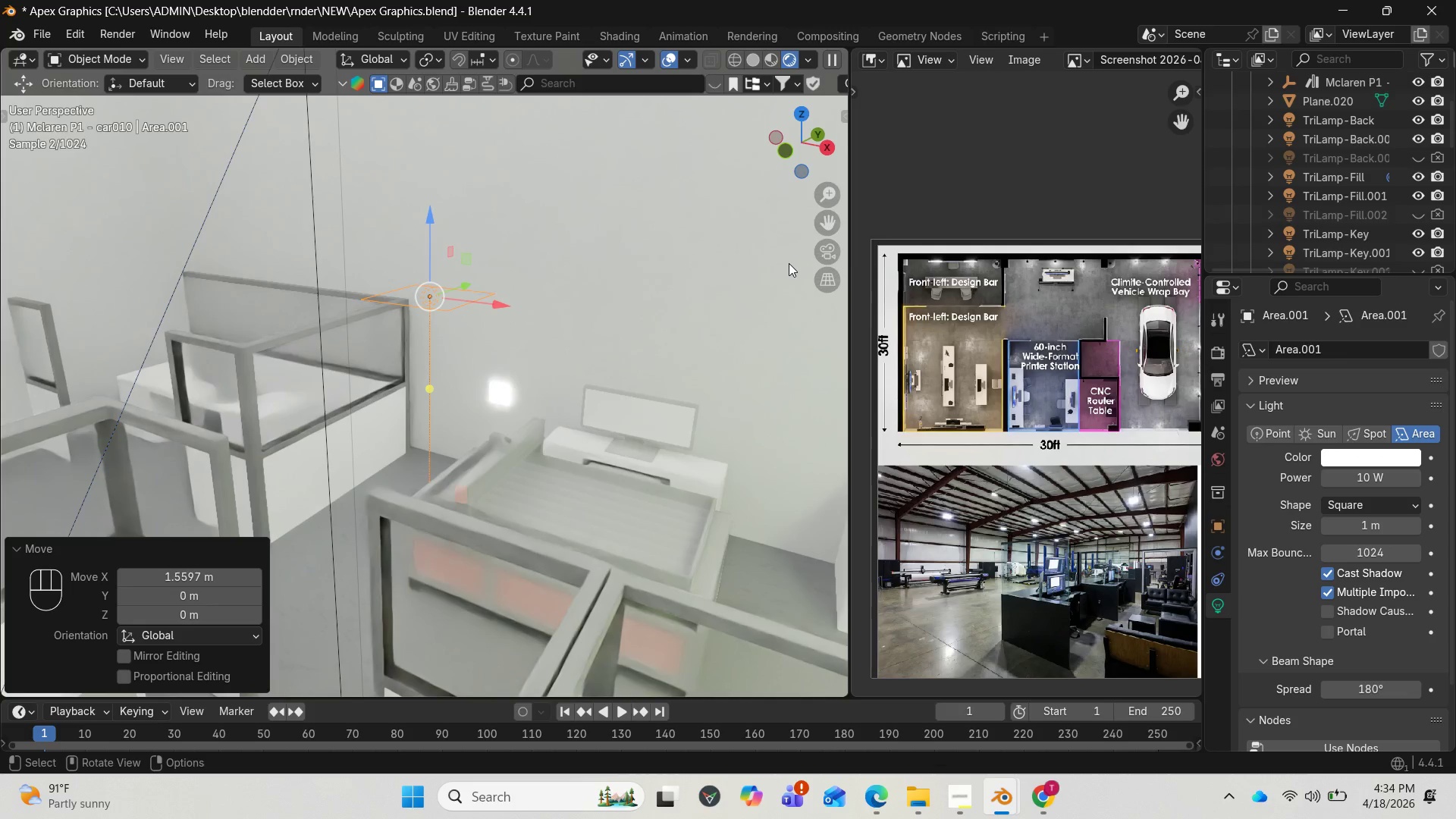 
left_click([1342, 456])
 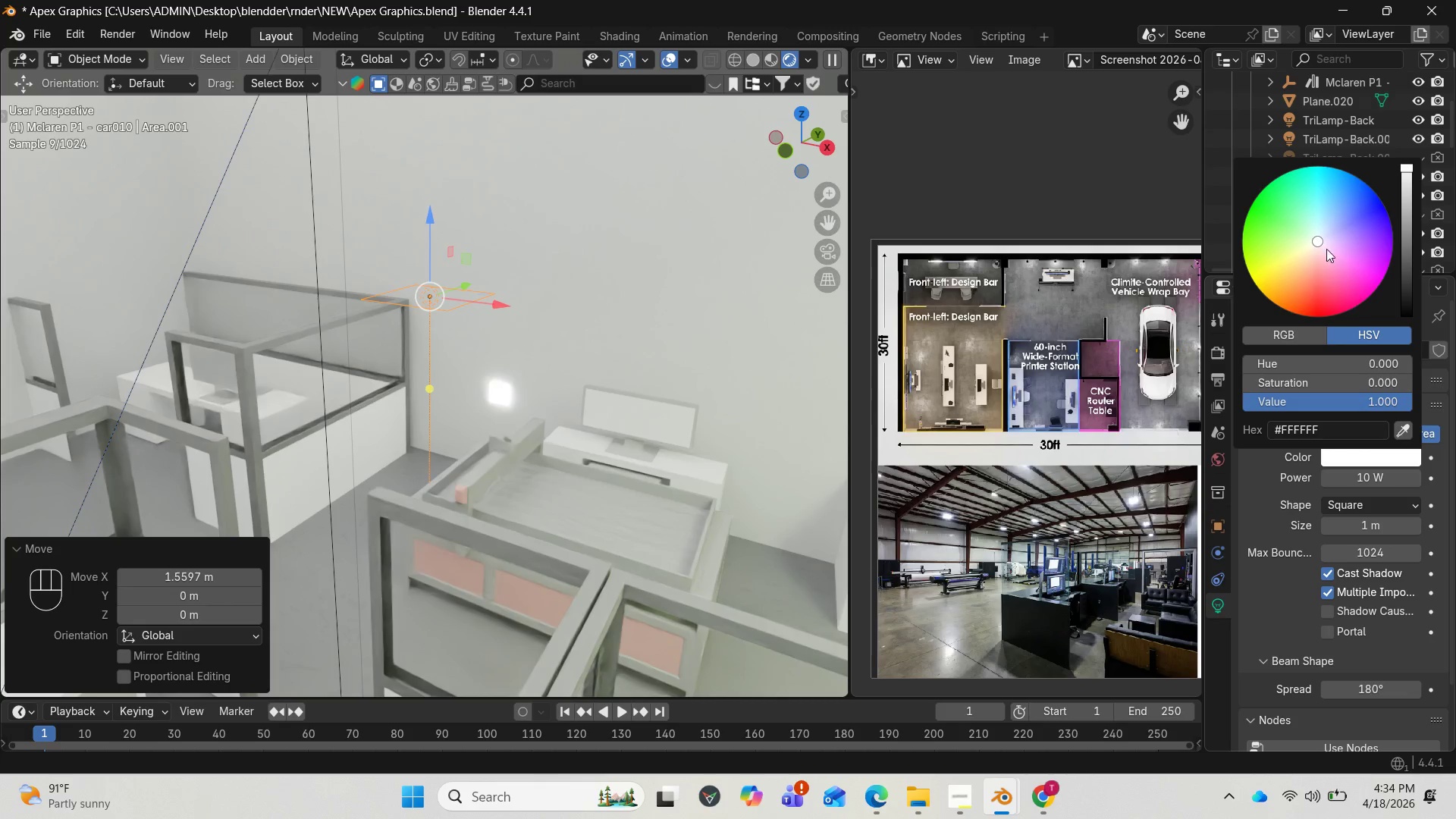 
left_click_drag(start_coordinate=[1310, 233], to_coordinate=[1332, 234])
 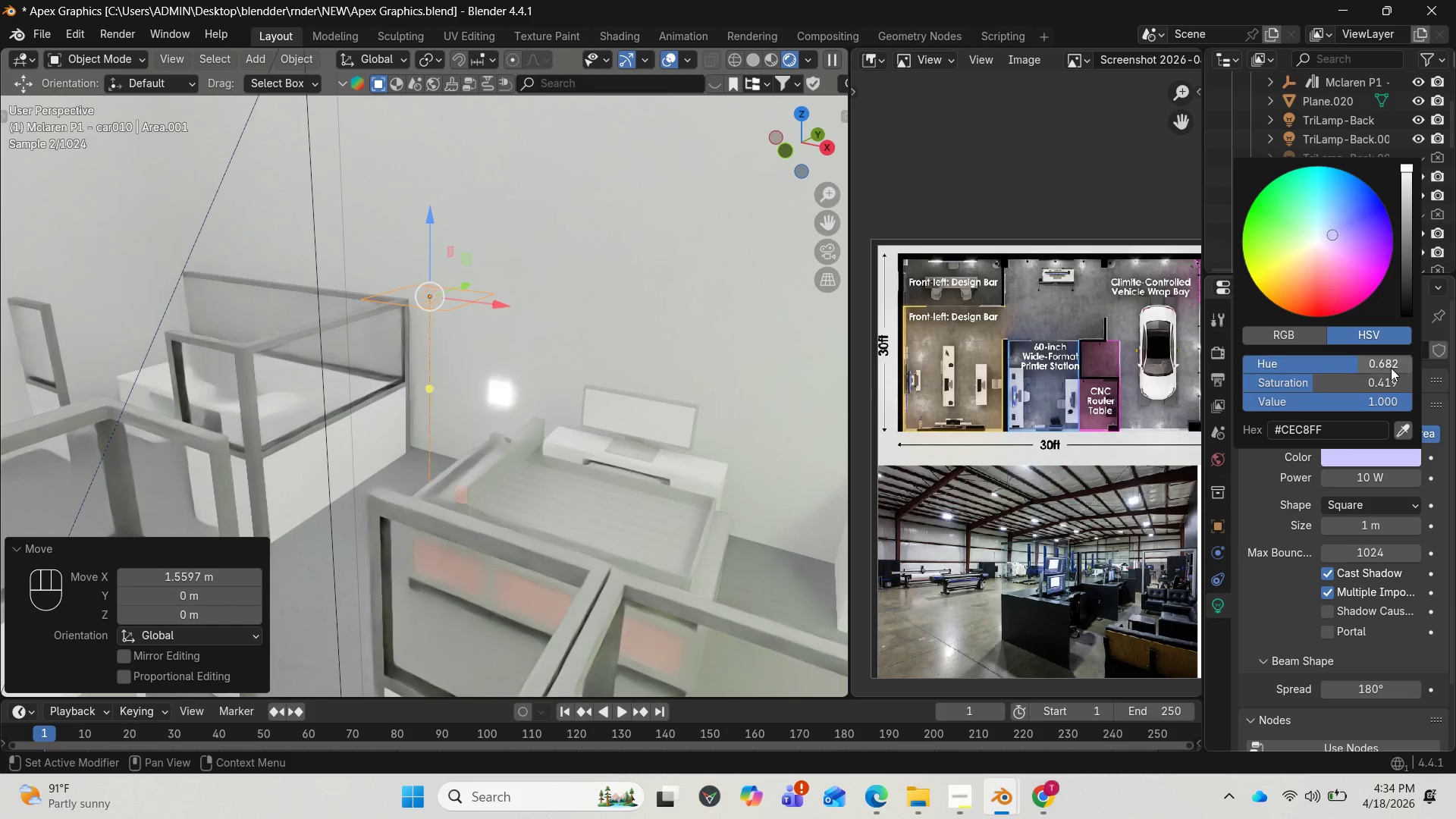 
mouse_move([1401, 512])
 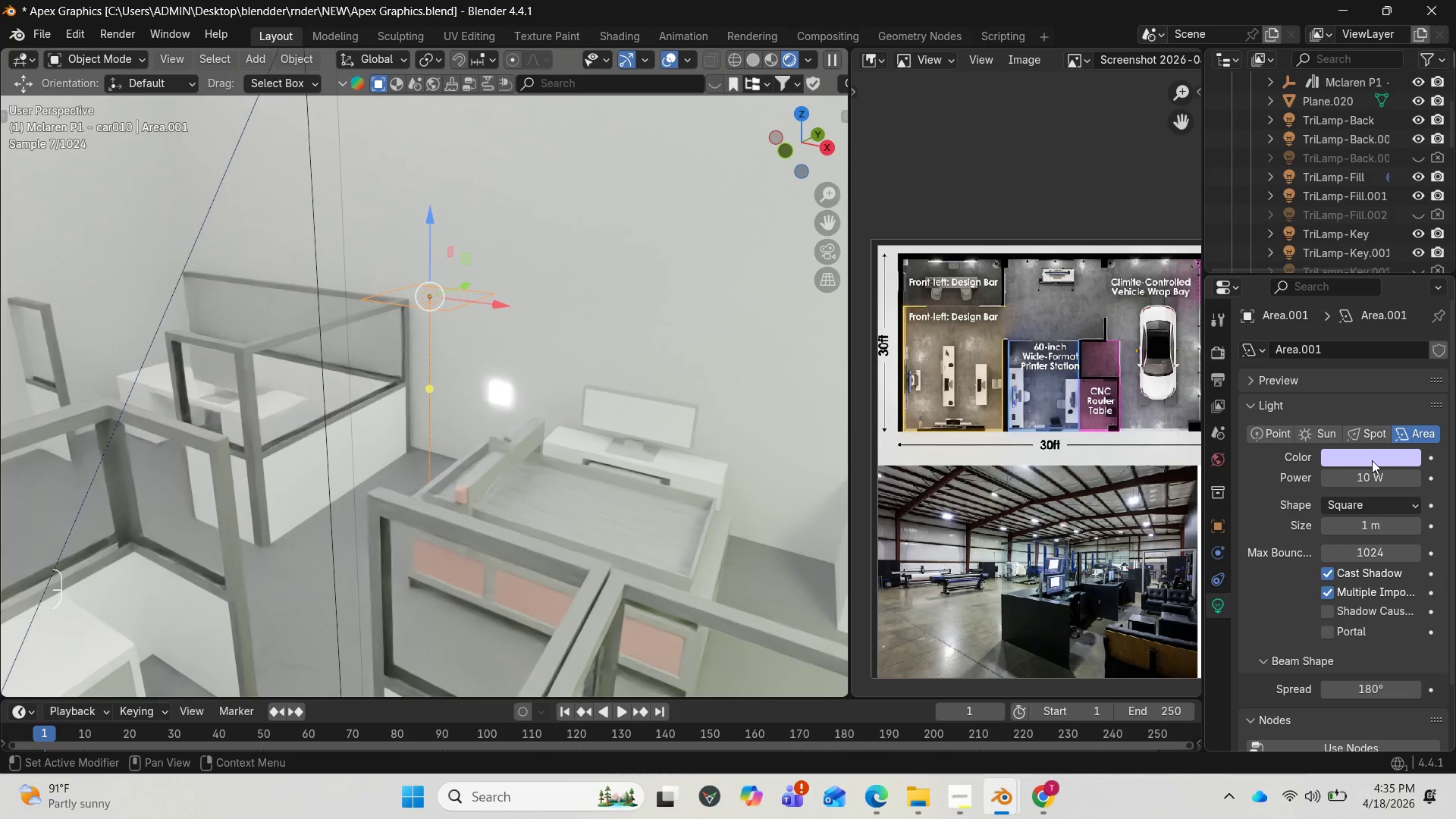 
left_click([1372, 460])
 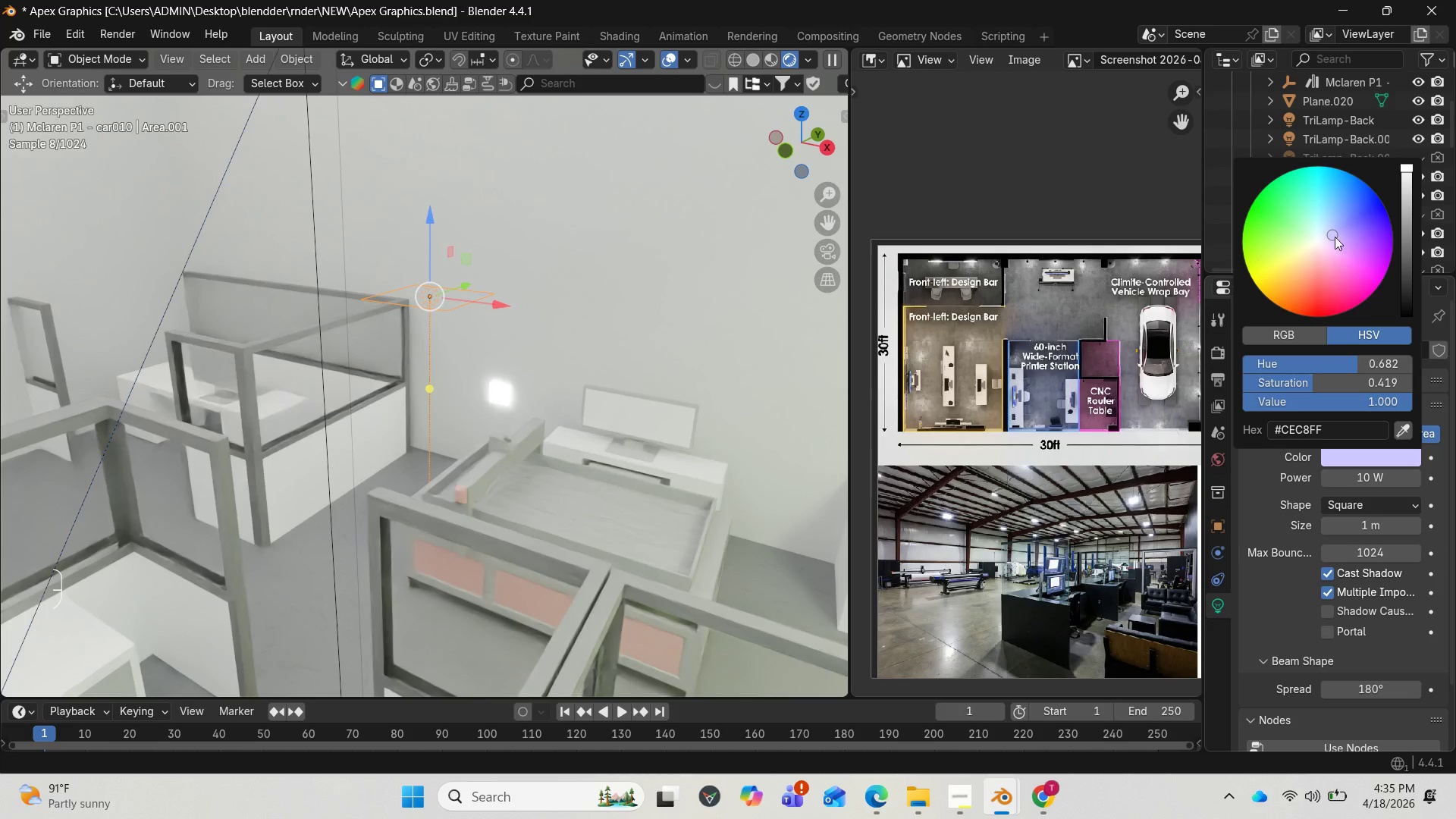 
left_click_drag(start_coordinate=[1332, 231], to_coordinate=[1328, 245])
 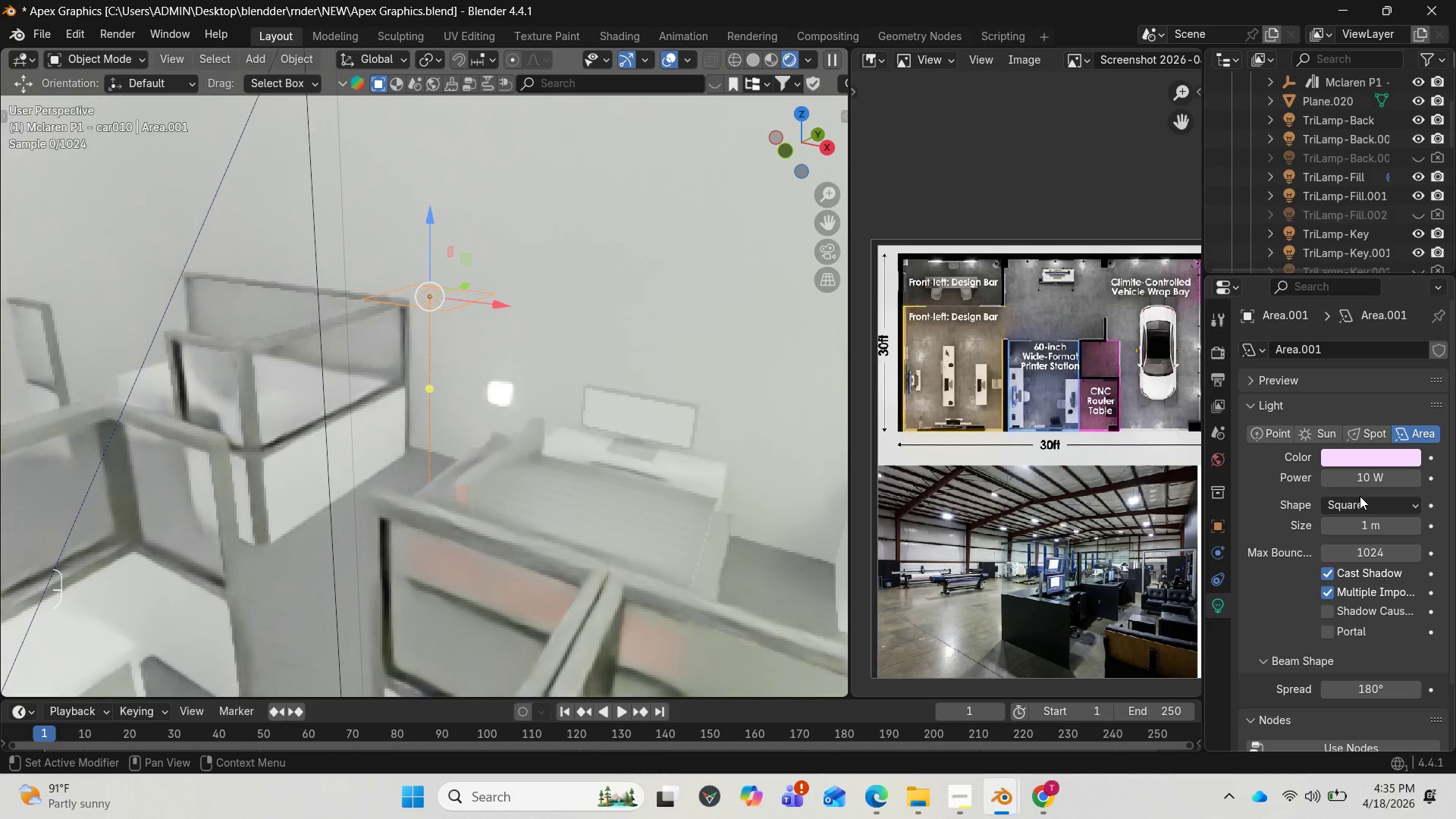 
mouse_move([1392, 526])
 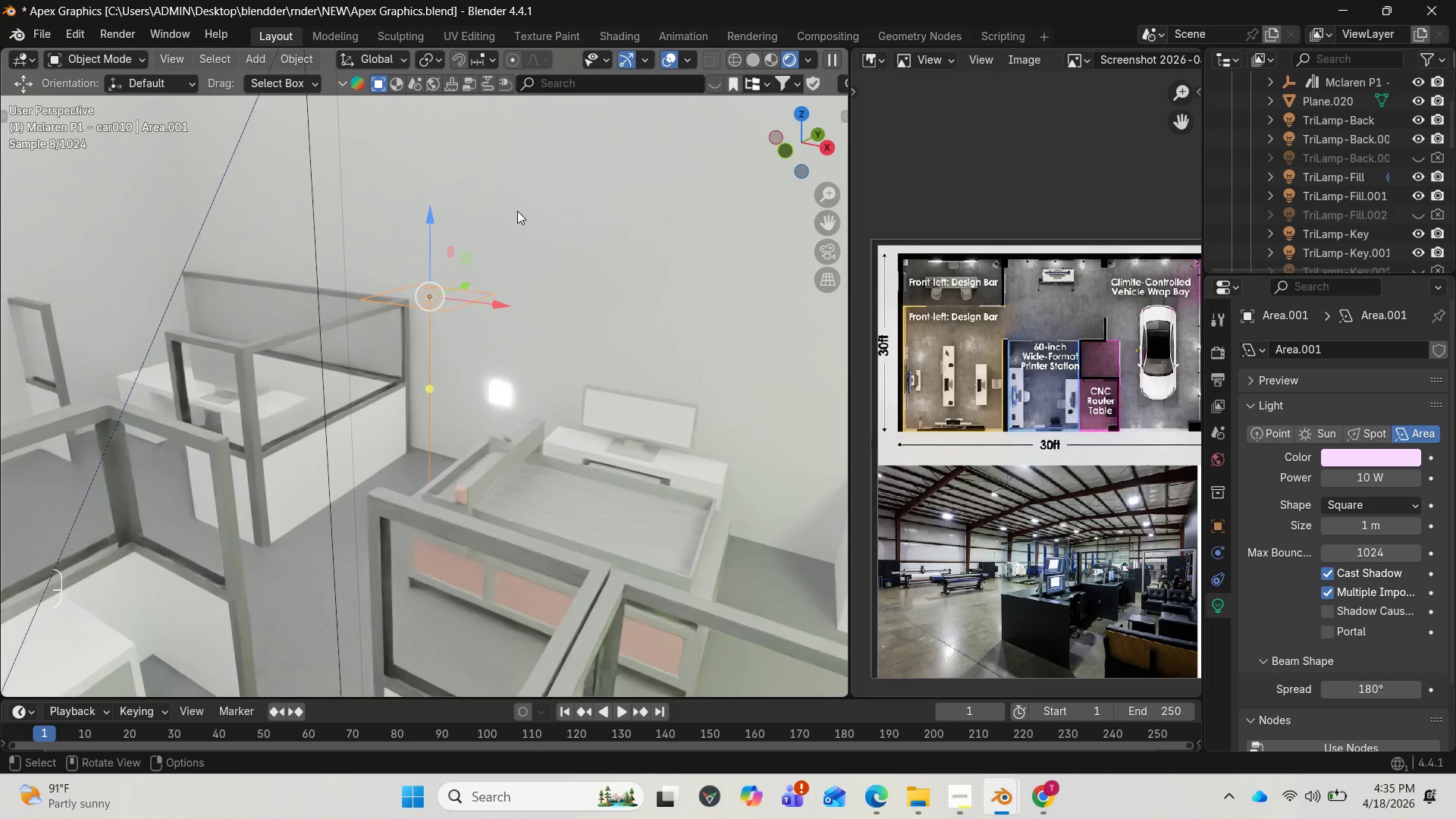 
wait(7.03)
 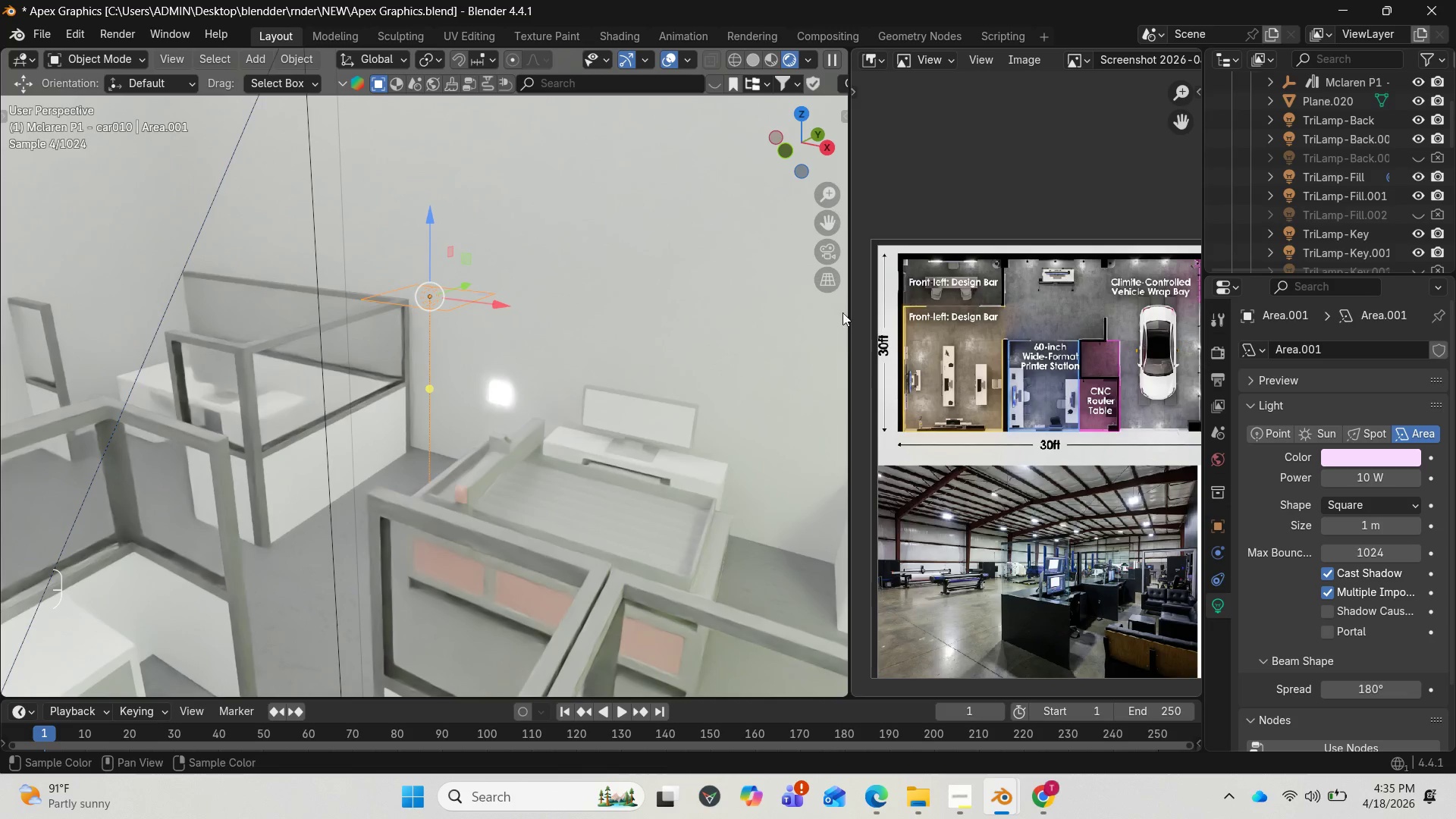 
scroll: coordinate [511, 373], scroll_direction: up, amount: 1.0
 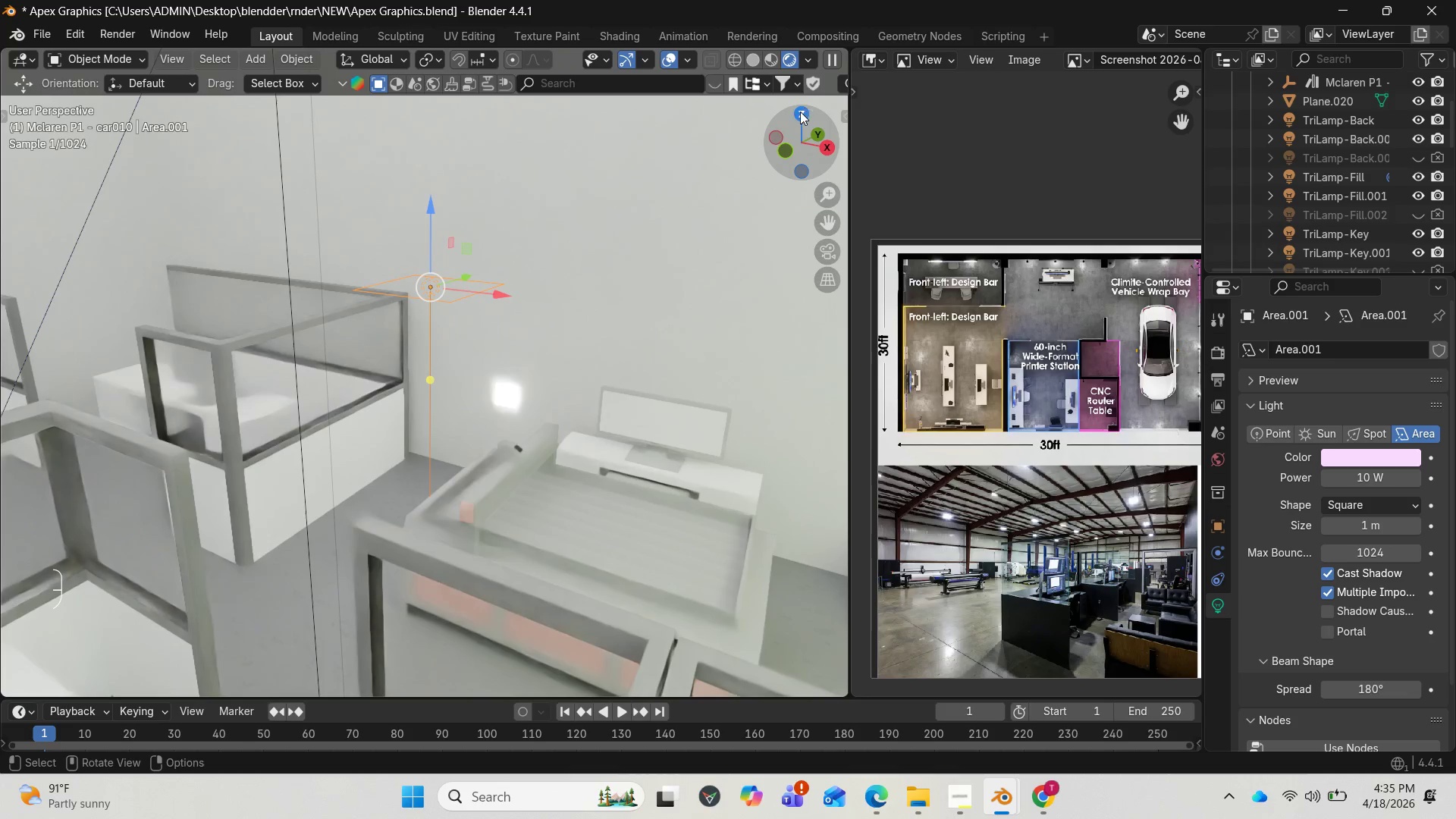 
left_click_drag(start_coordinate=[791, 128], to_coordinate=[42, 176])
 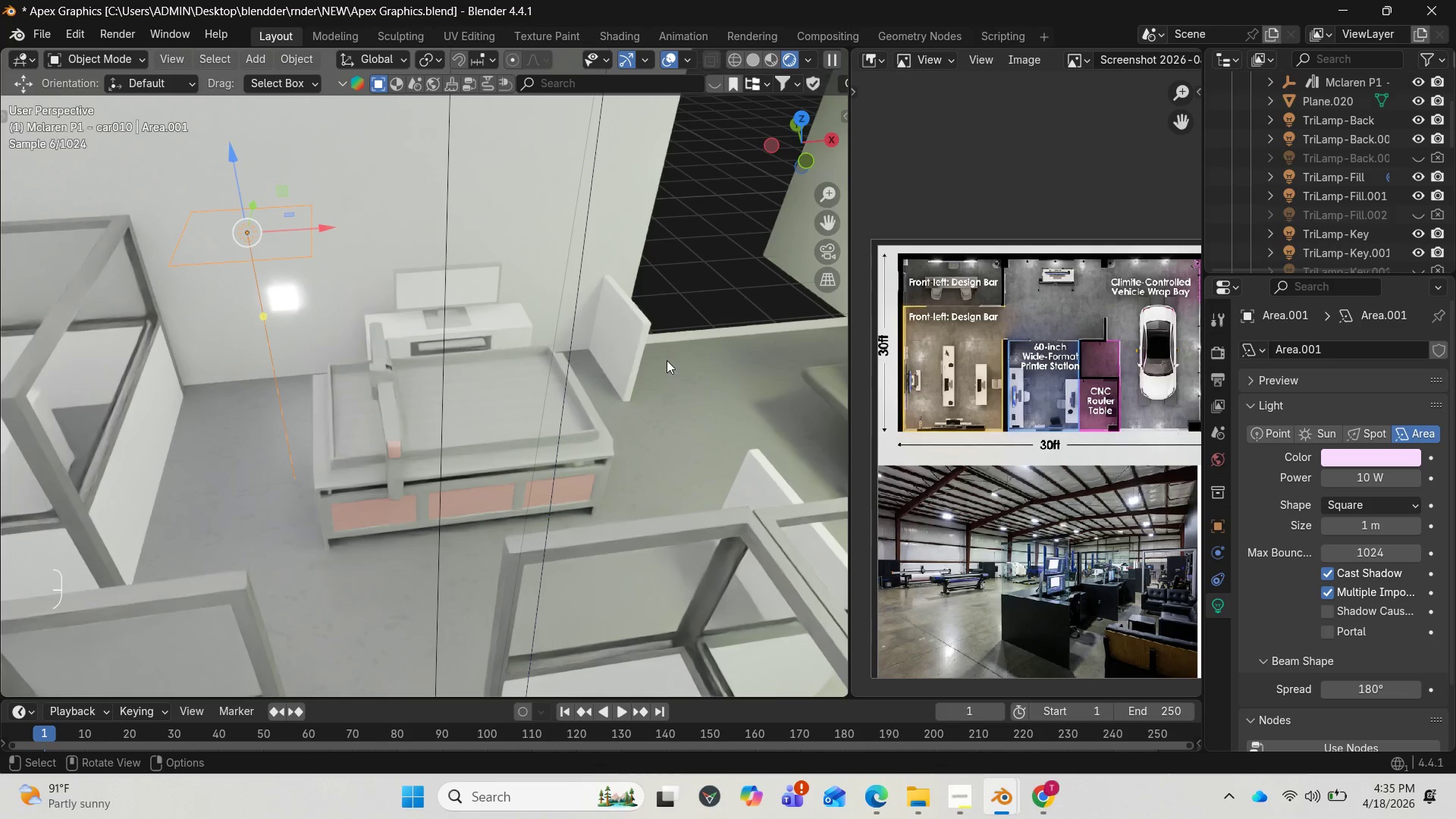 
wait(6.58)
 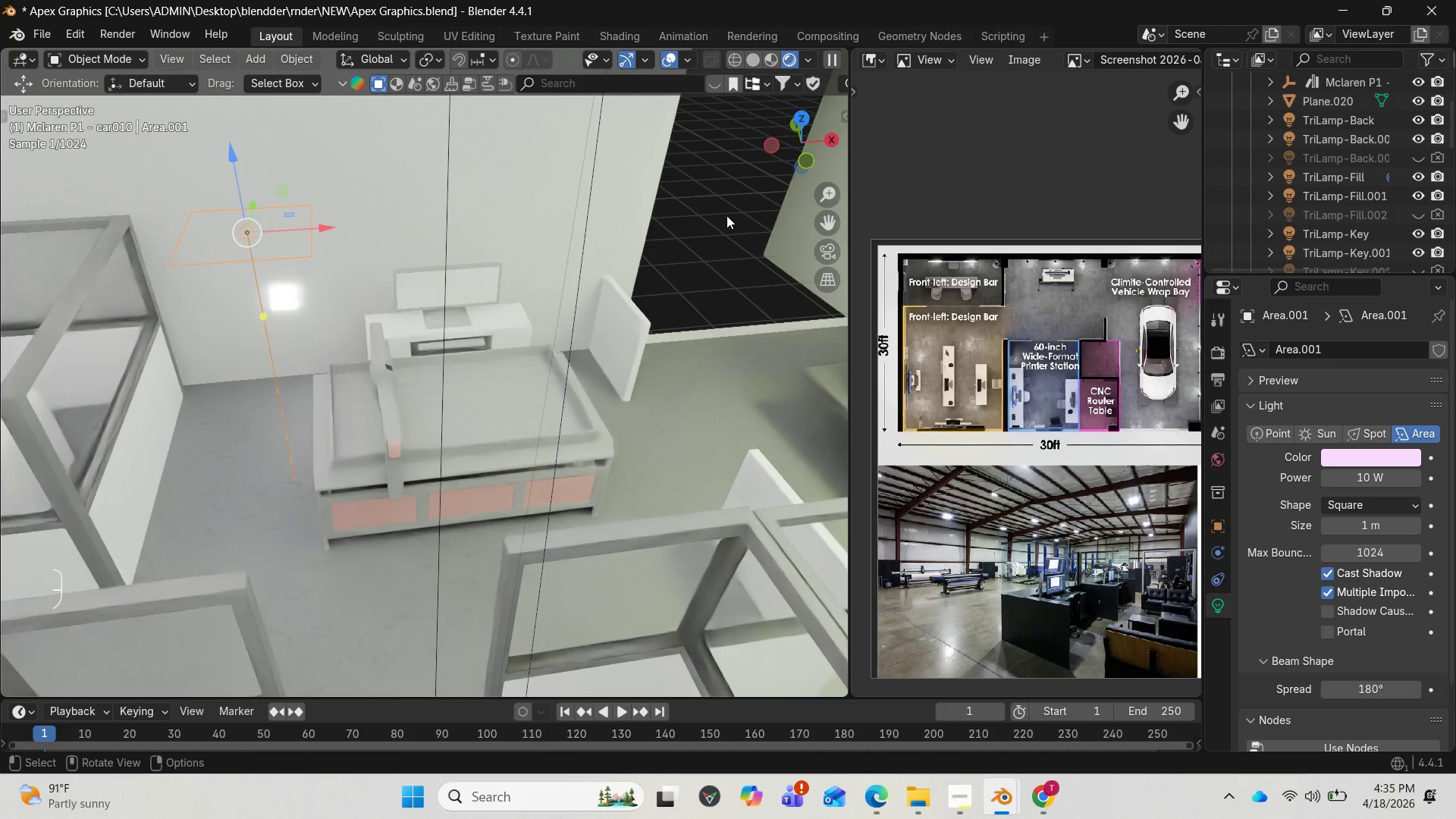 
left_click([1367, 479])
 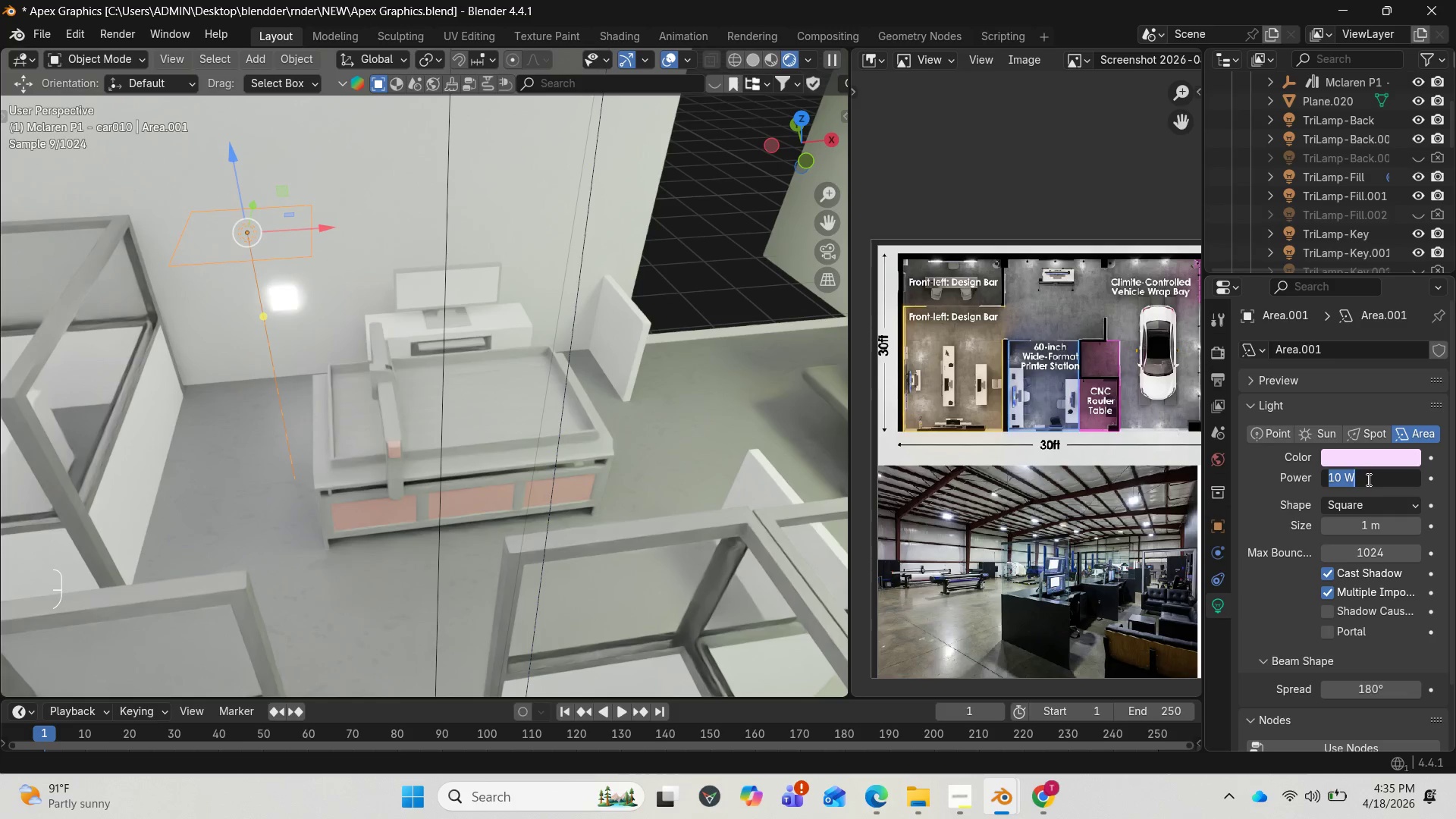 
type(50)
 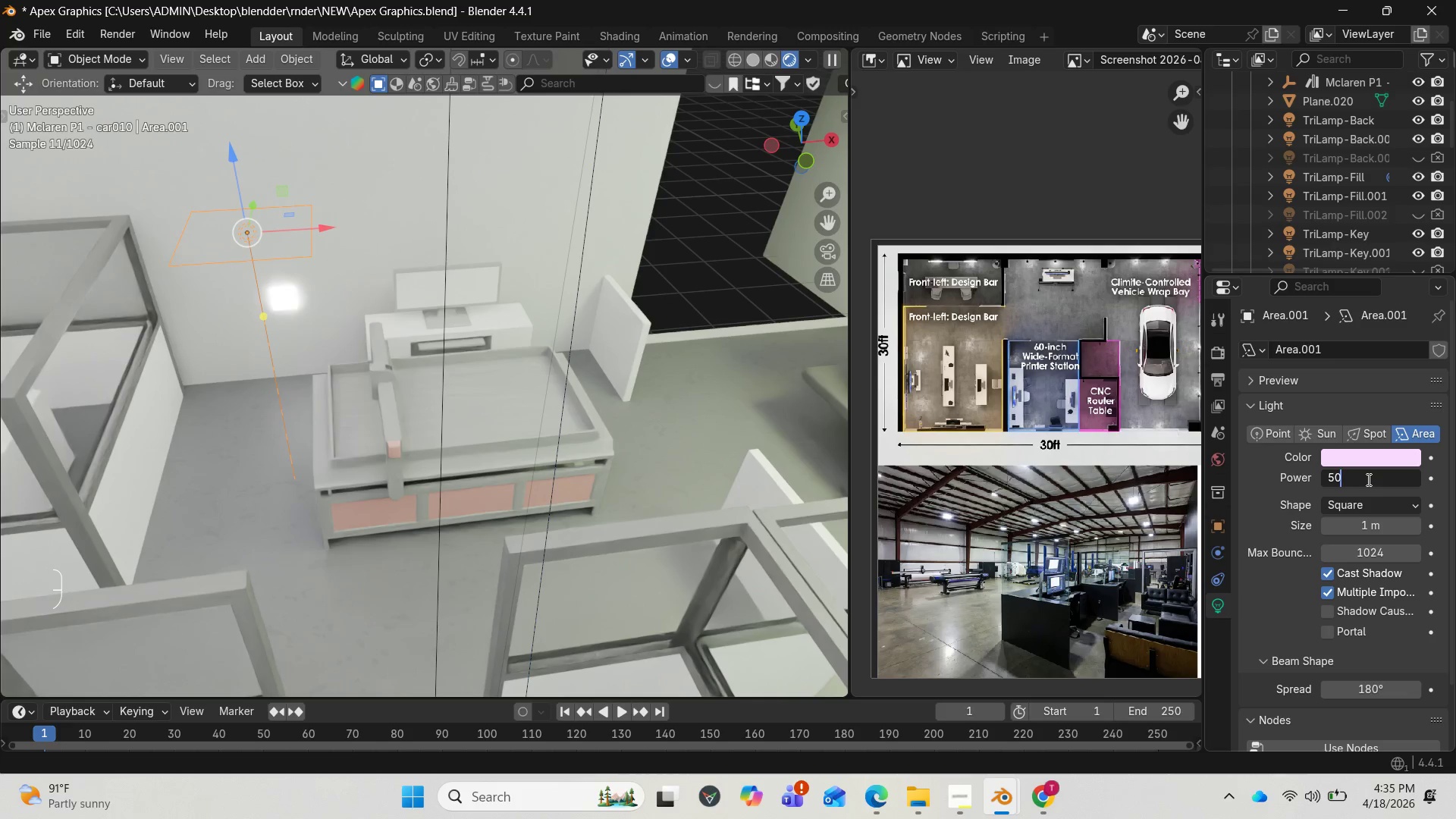 
key(Enter)
 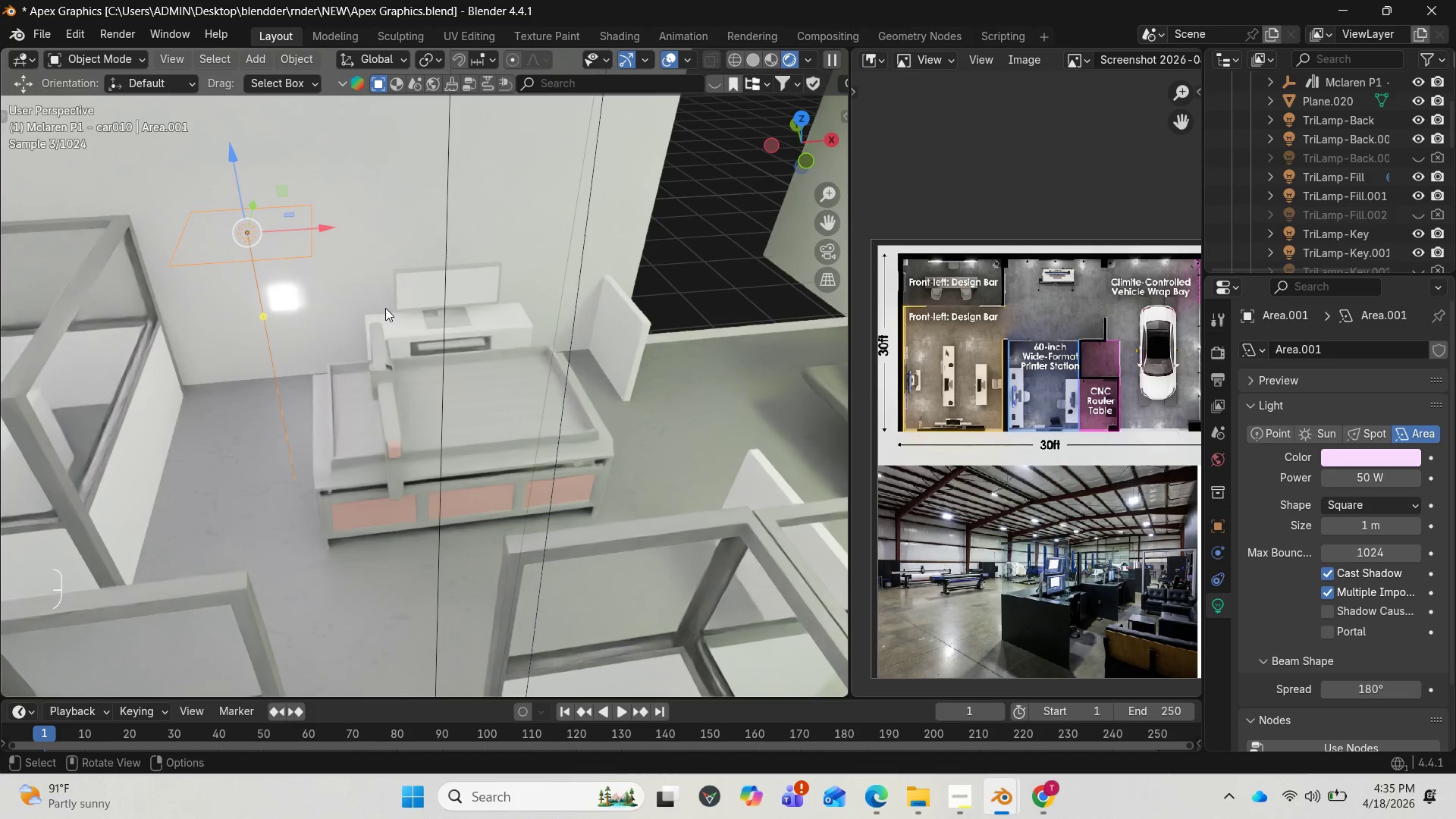 
wait(8.55)
 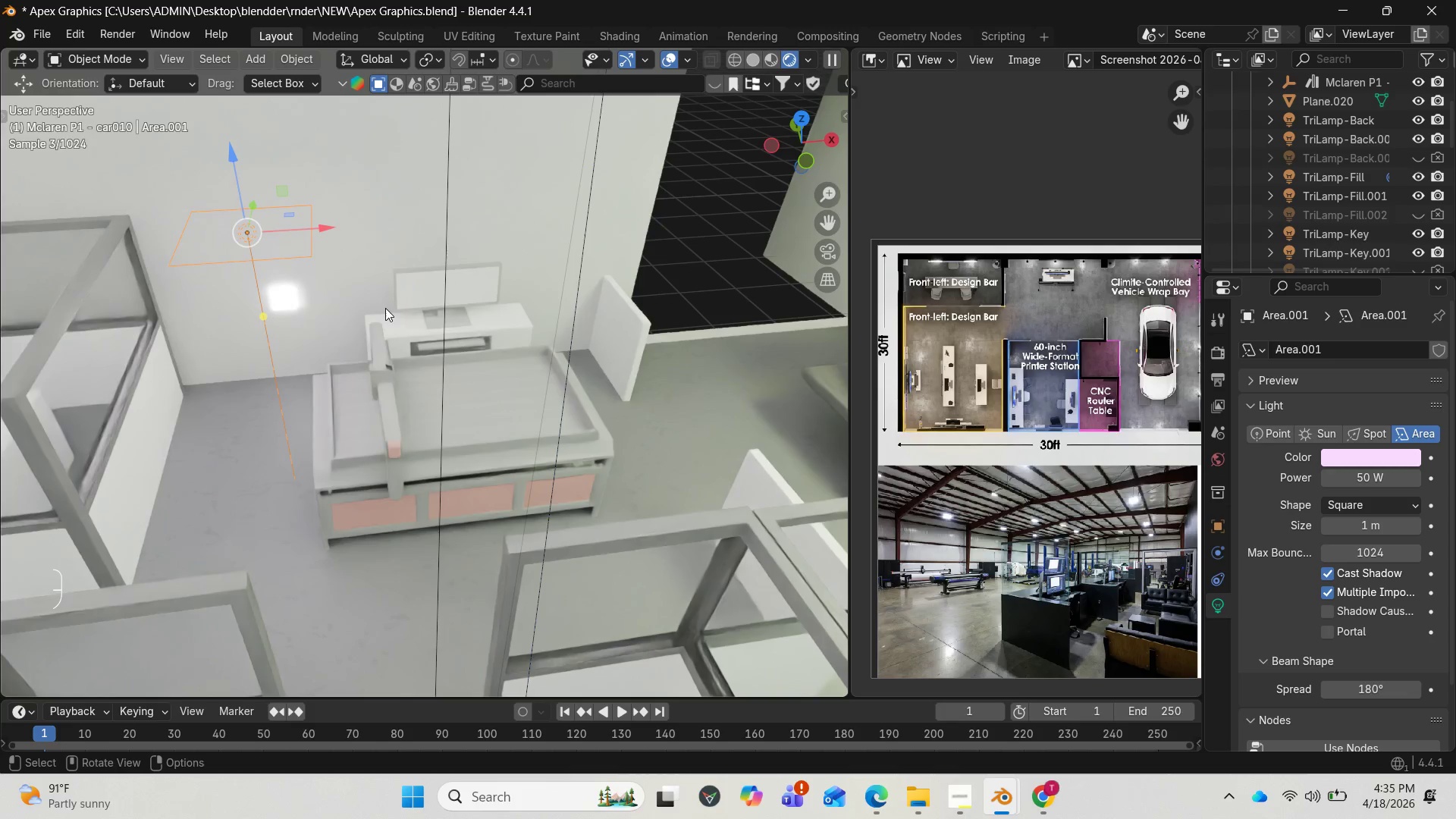 
left_click([300, 529])
 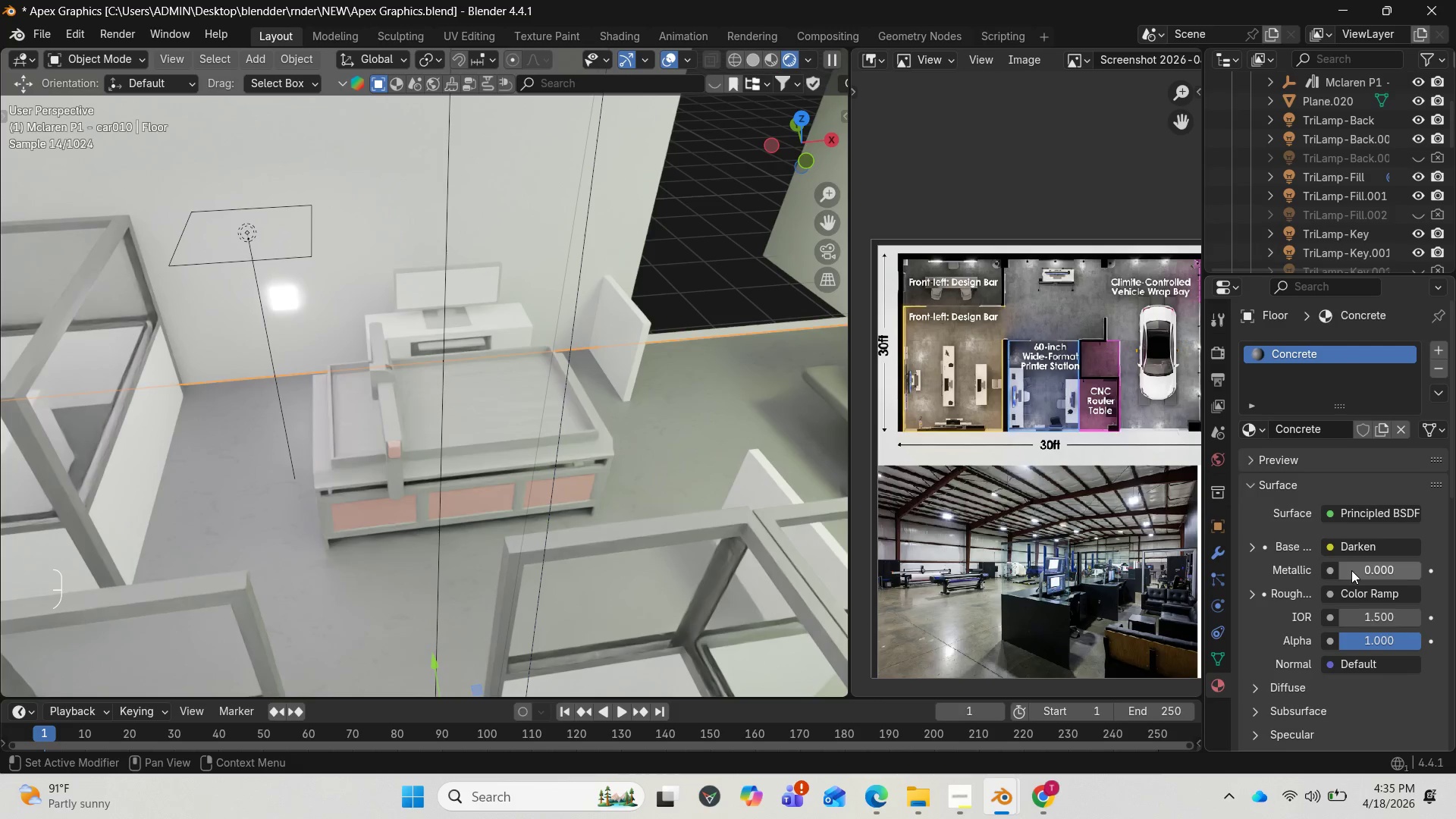 
wait(5.08)
 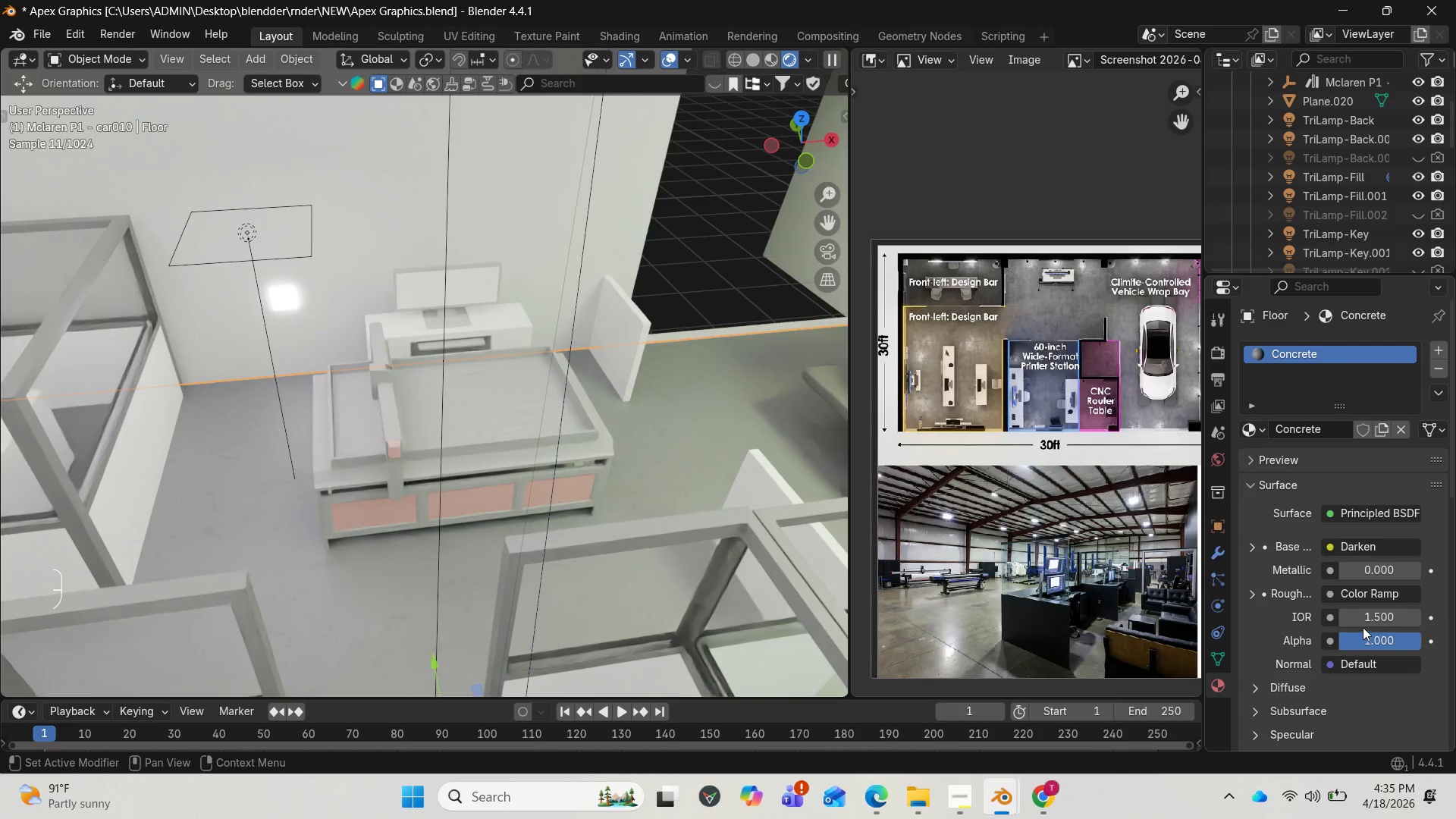 
left_click_drag(start_coordinate=[1351, 570], to_coordinate=[213, 566])
 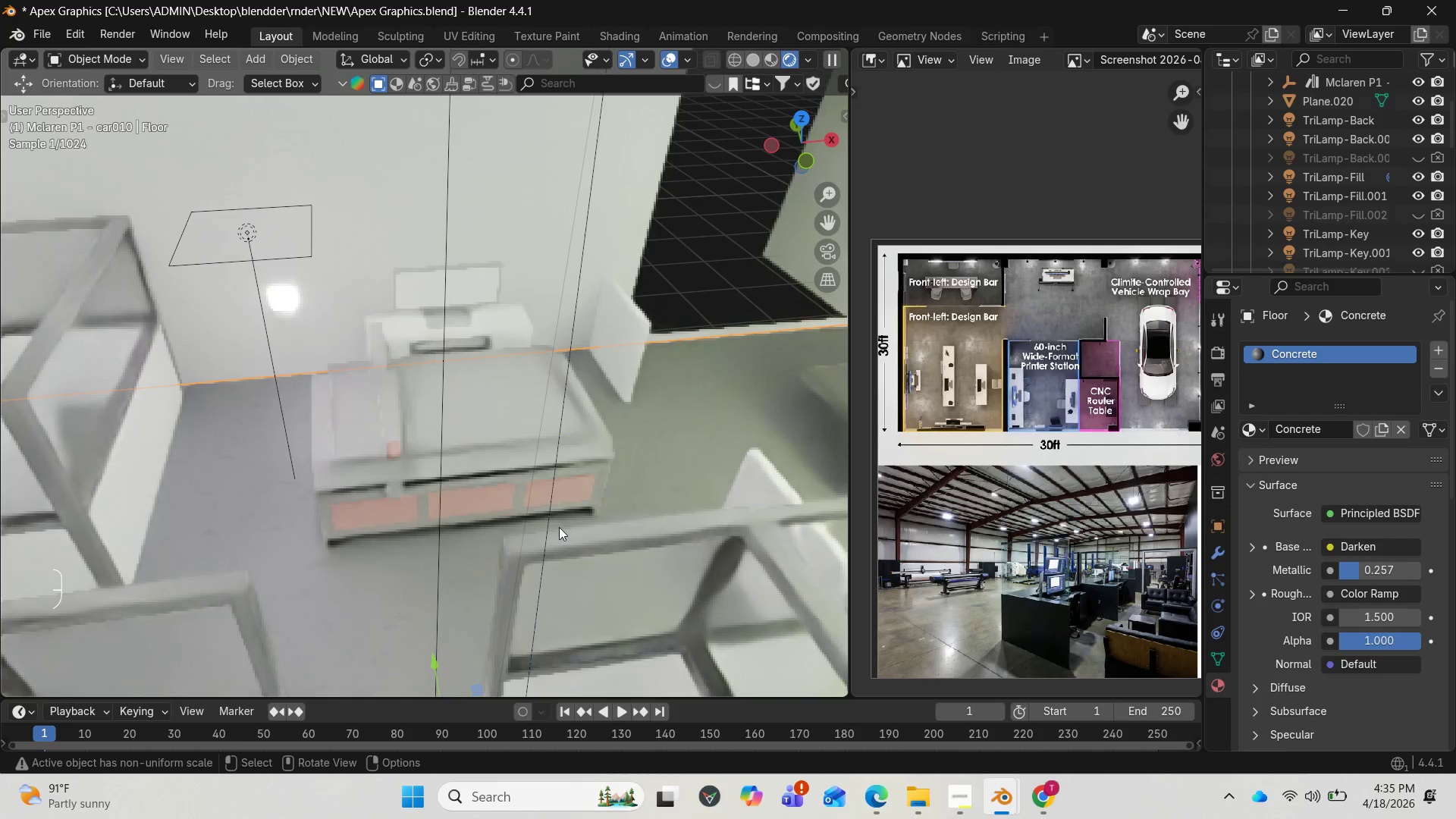 
scroll: coordinate [540, 522], scroll_direction: down, amount: 1.0
 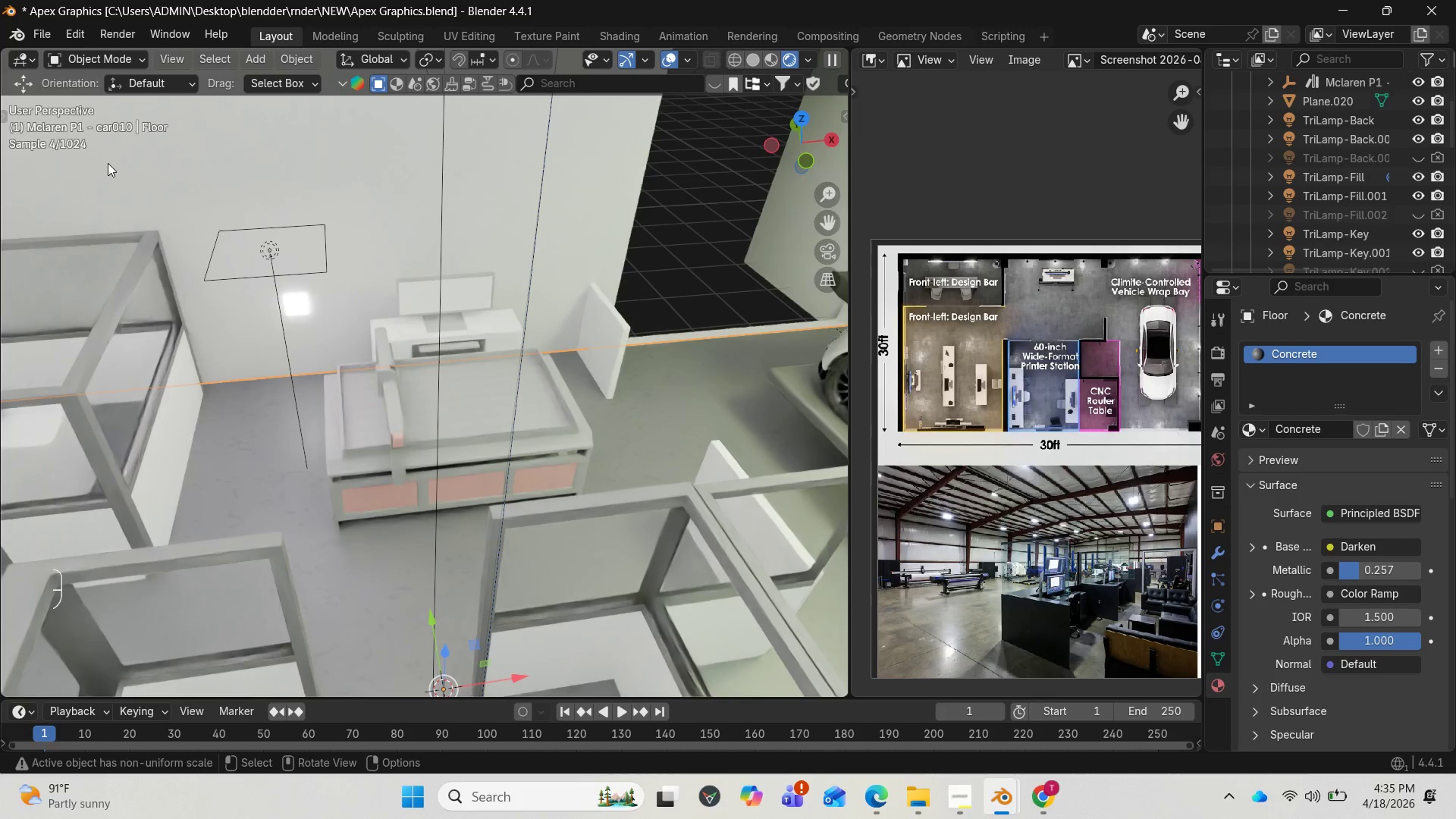 
left_click([125, 35])
 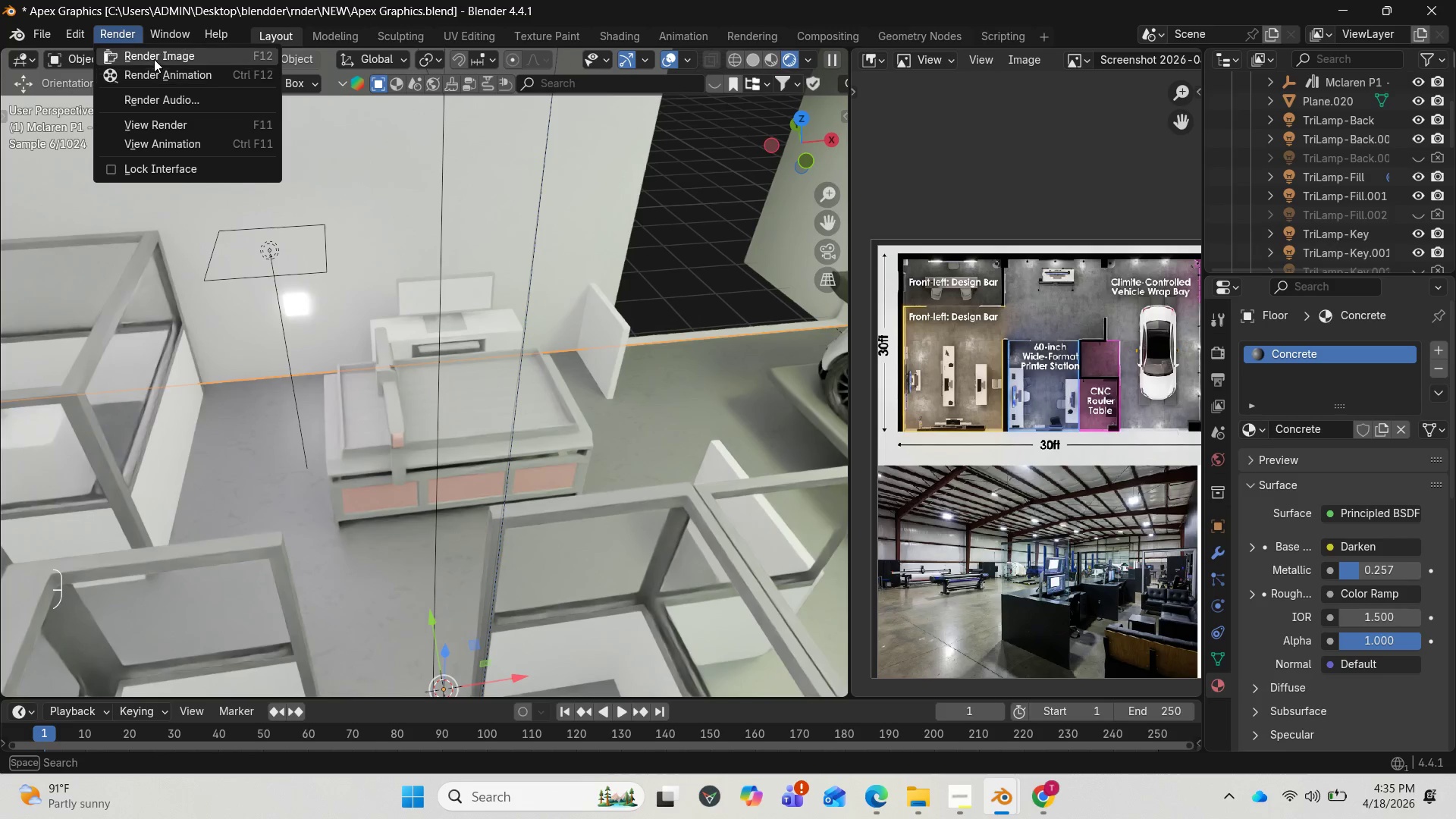 
left_click([155, 58])
 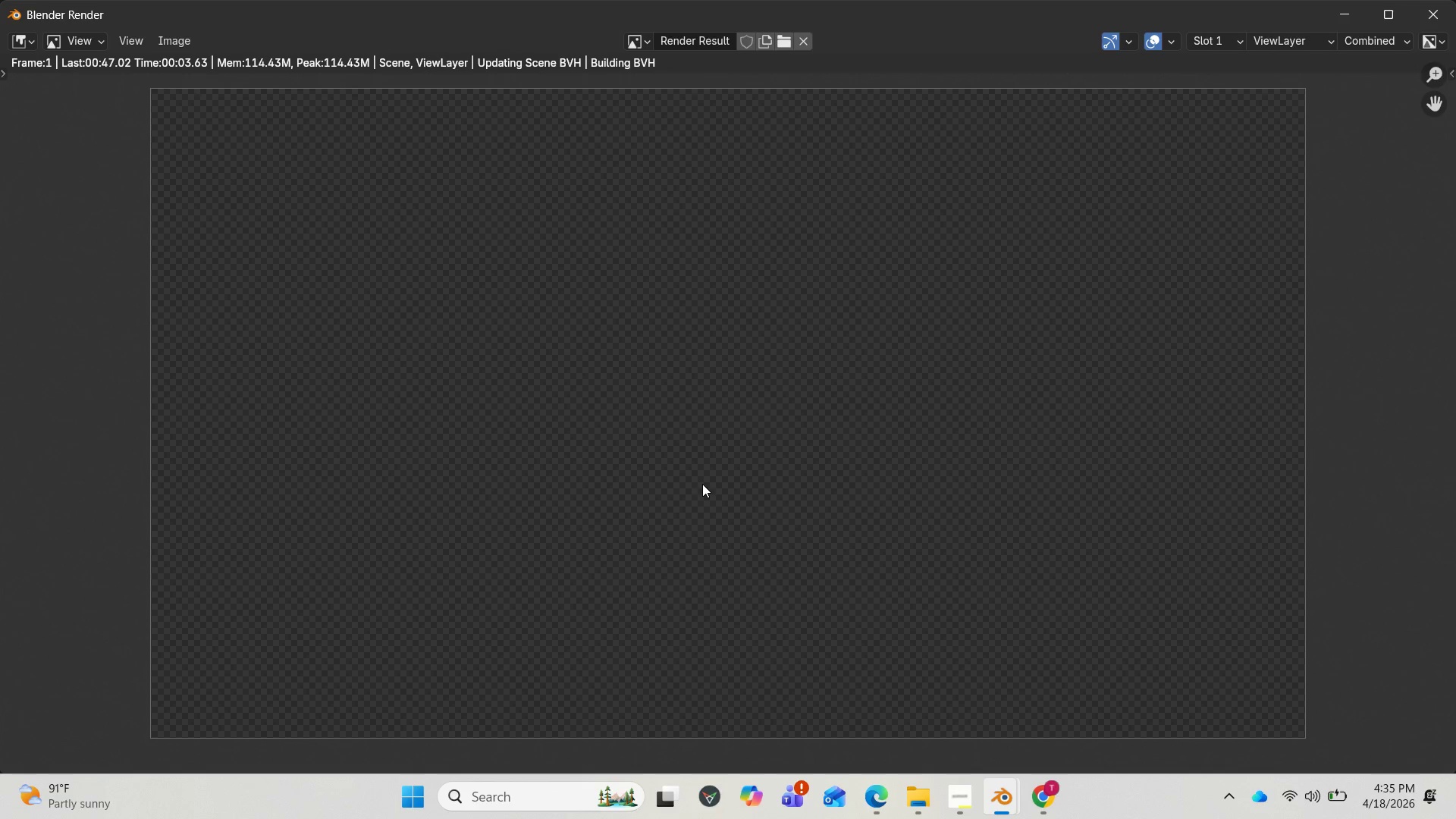 
wait(9.5)
 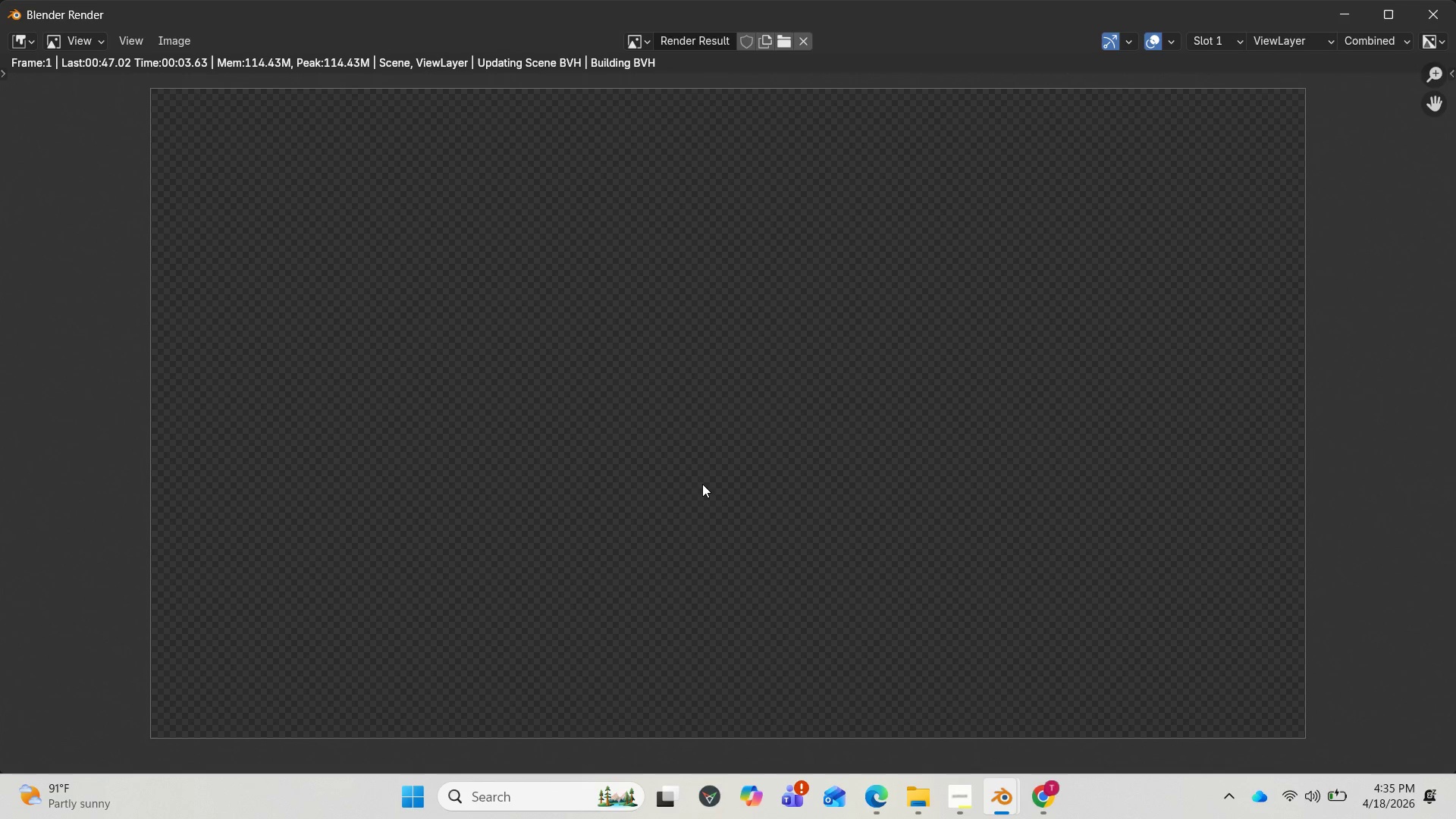 
left_click([212, 531])
 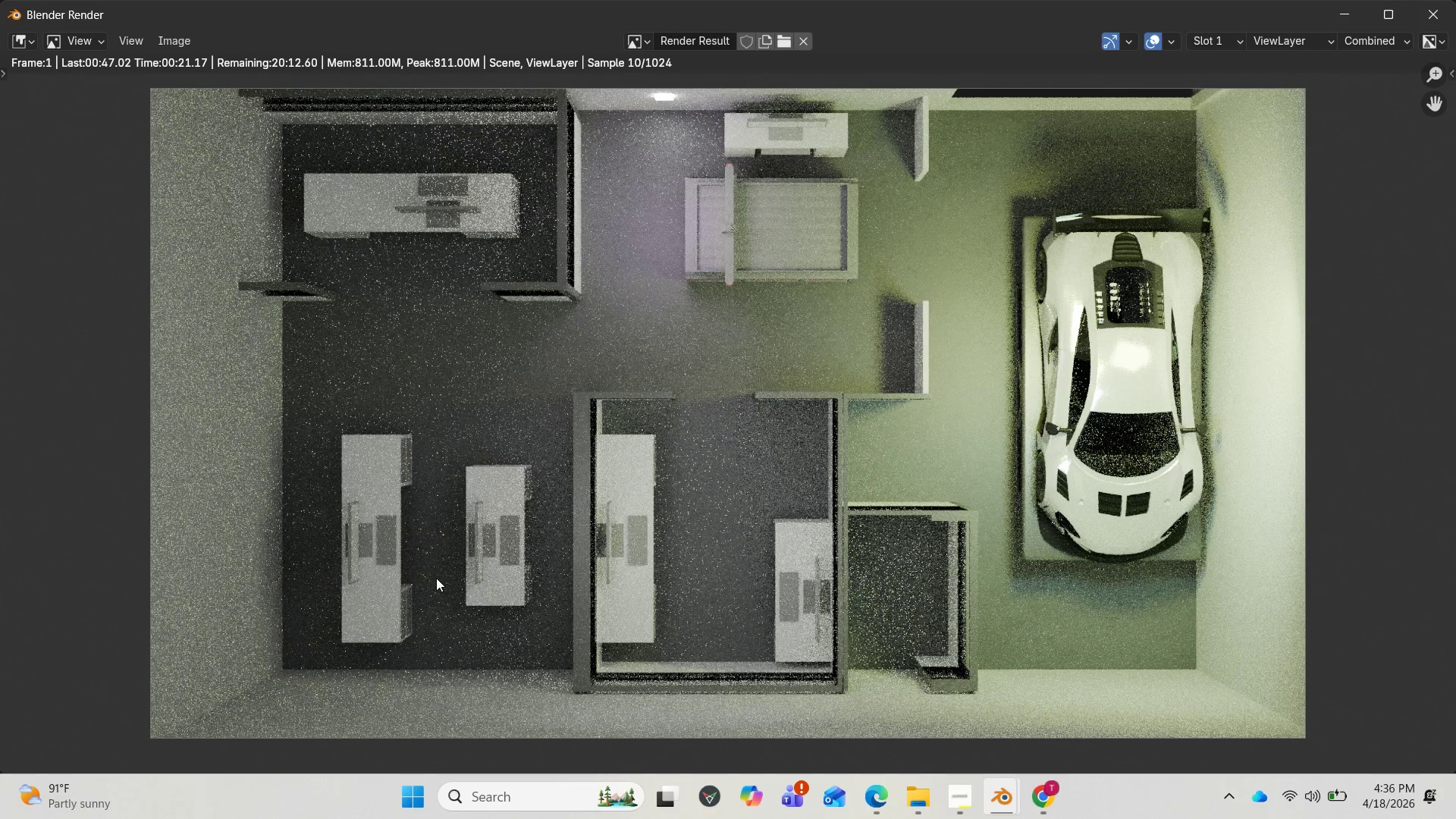 
wait(17.77)
 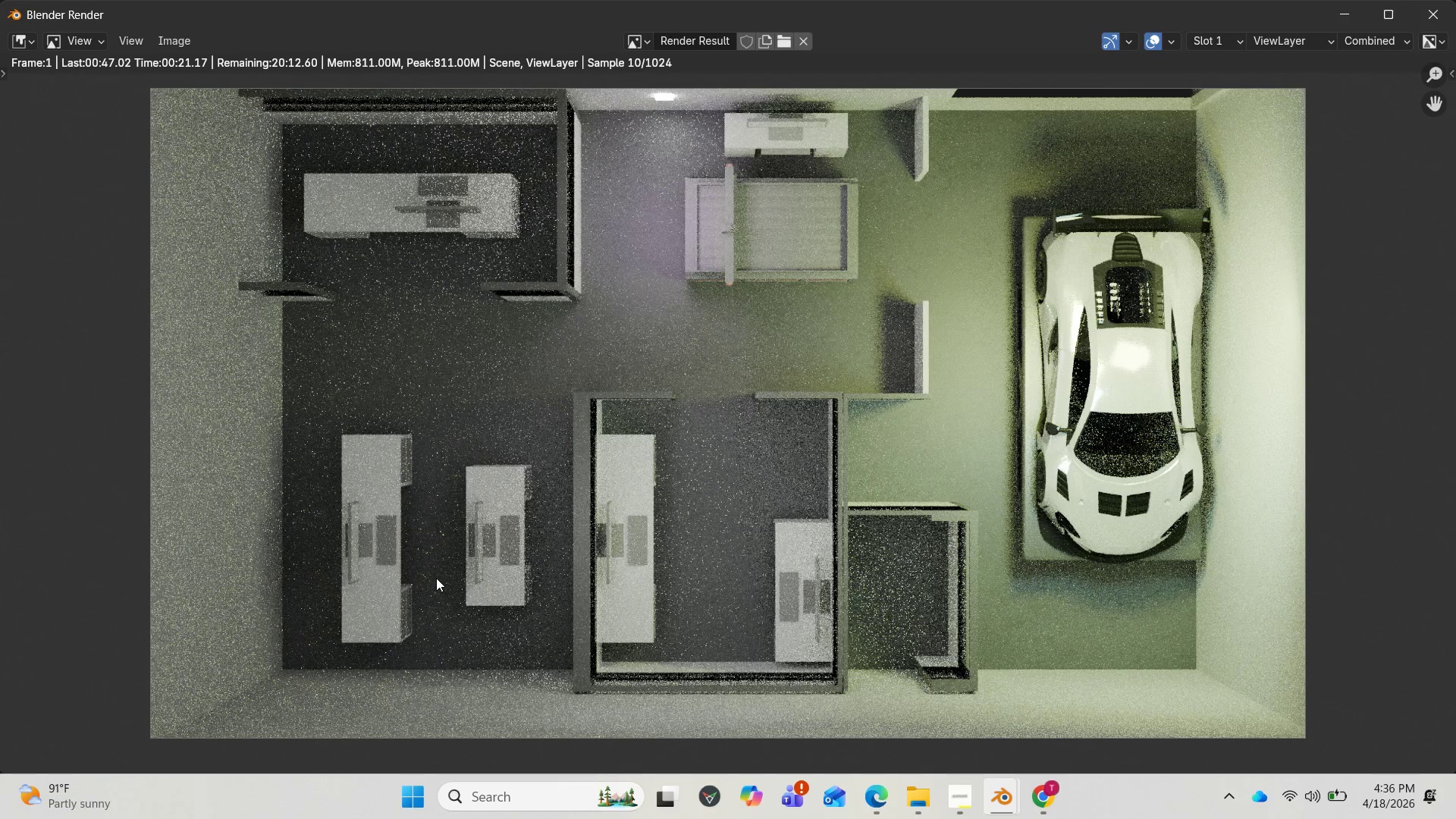 
left_click([963, 704])
 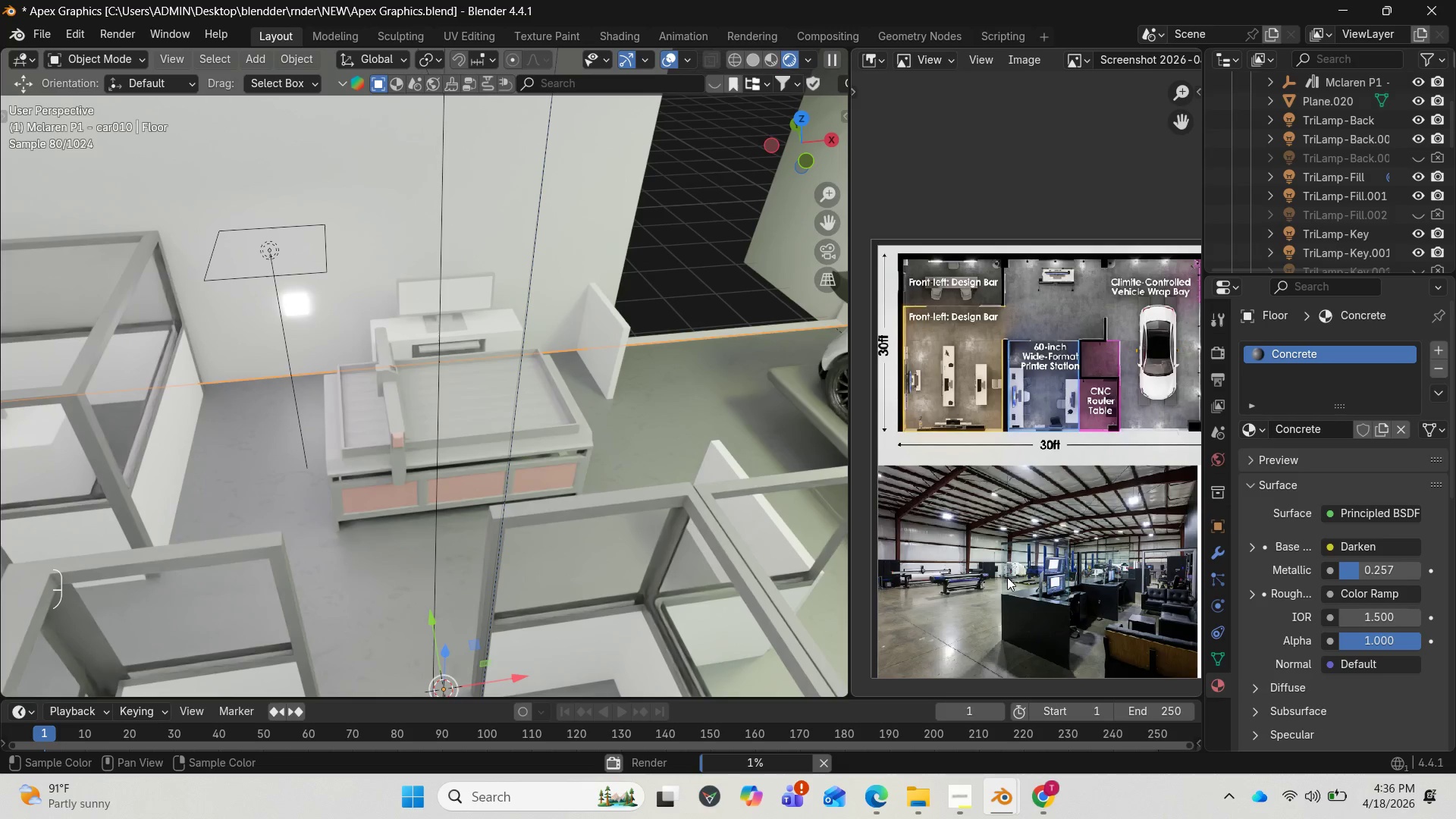 
wait(7.36)
 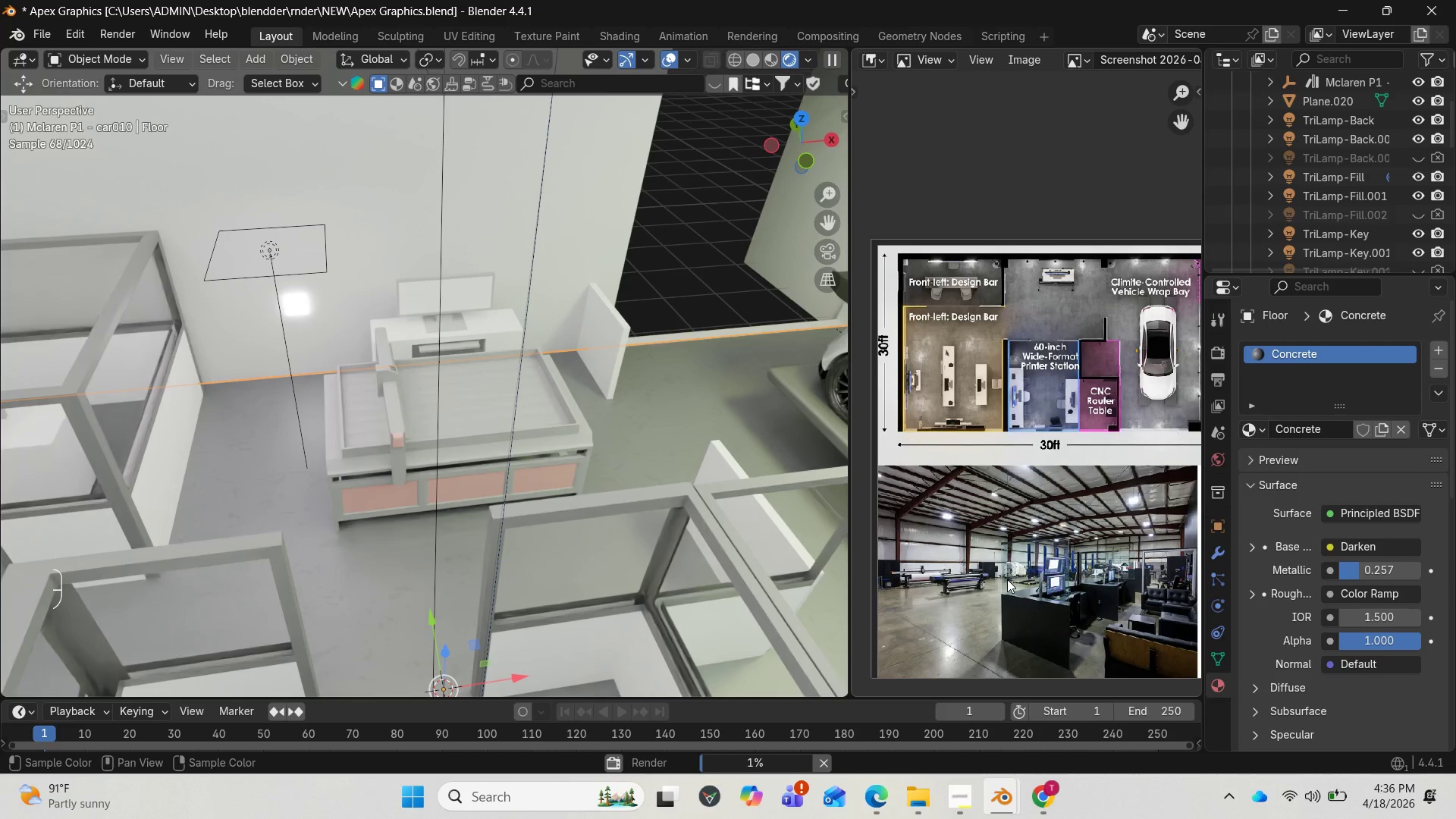 
scroll: coordinate [1022, 570], scroll_direction: down, amount: 2.0
 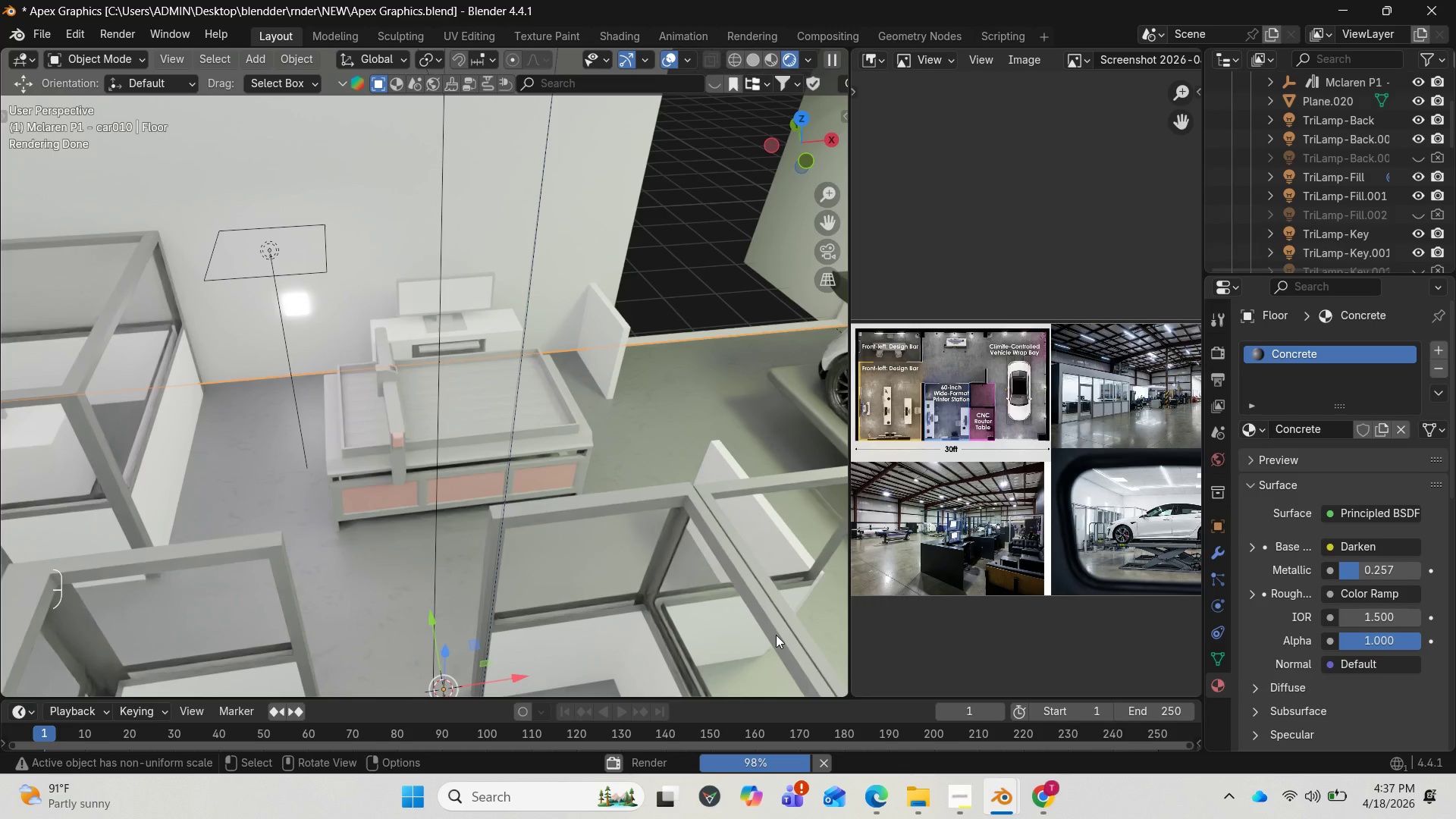 
wait(38.19)
 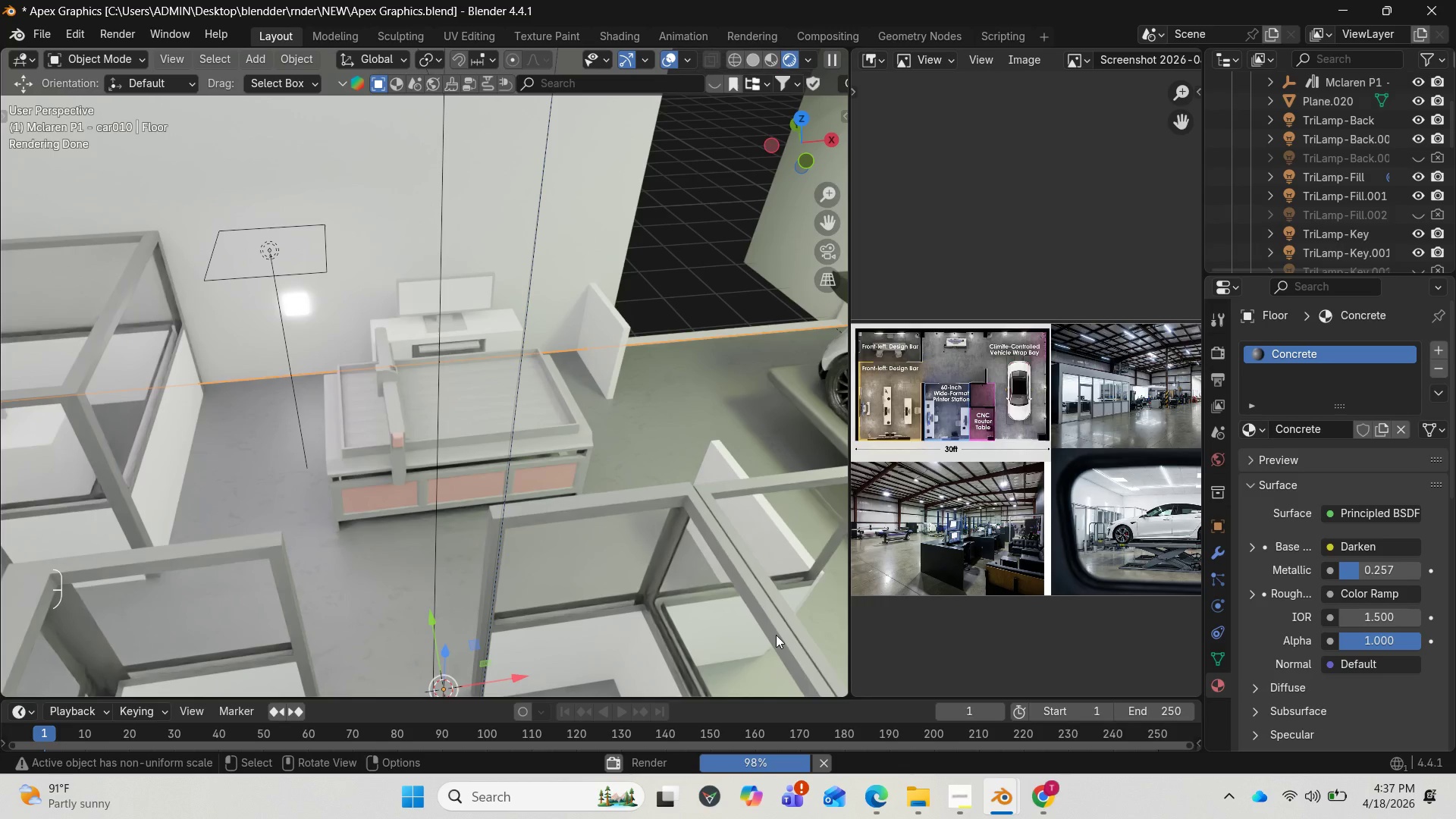 
left_click([890, 795])
 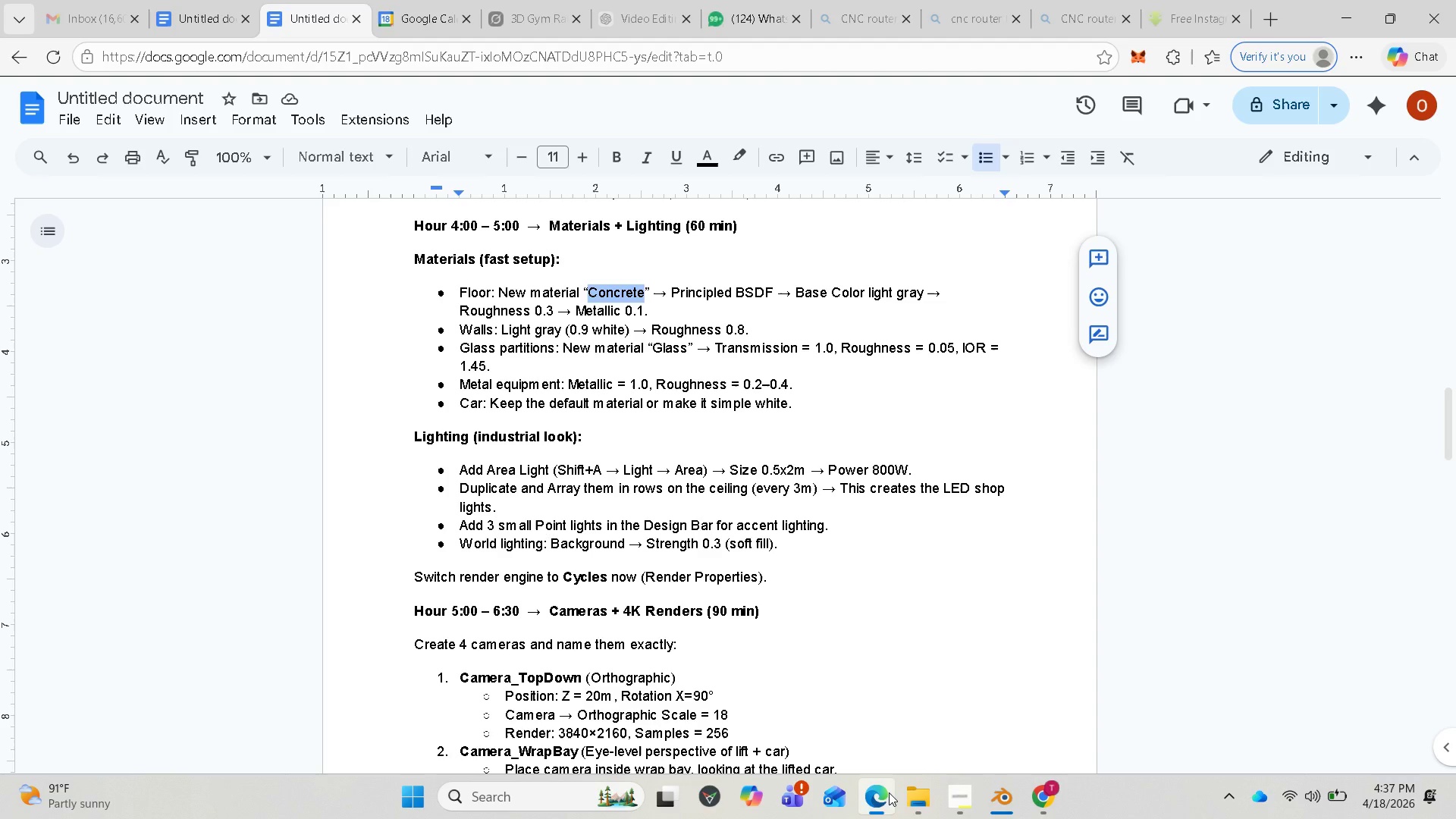 
left_click([889, 792])
 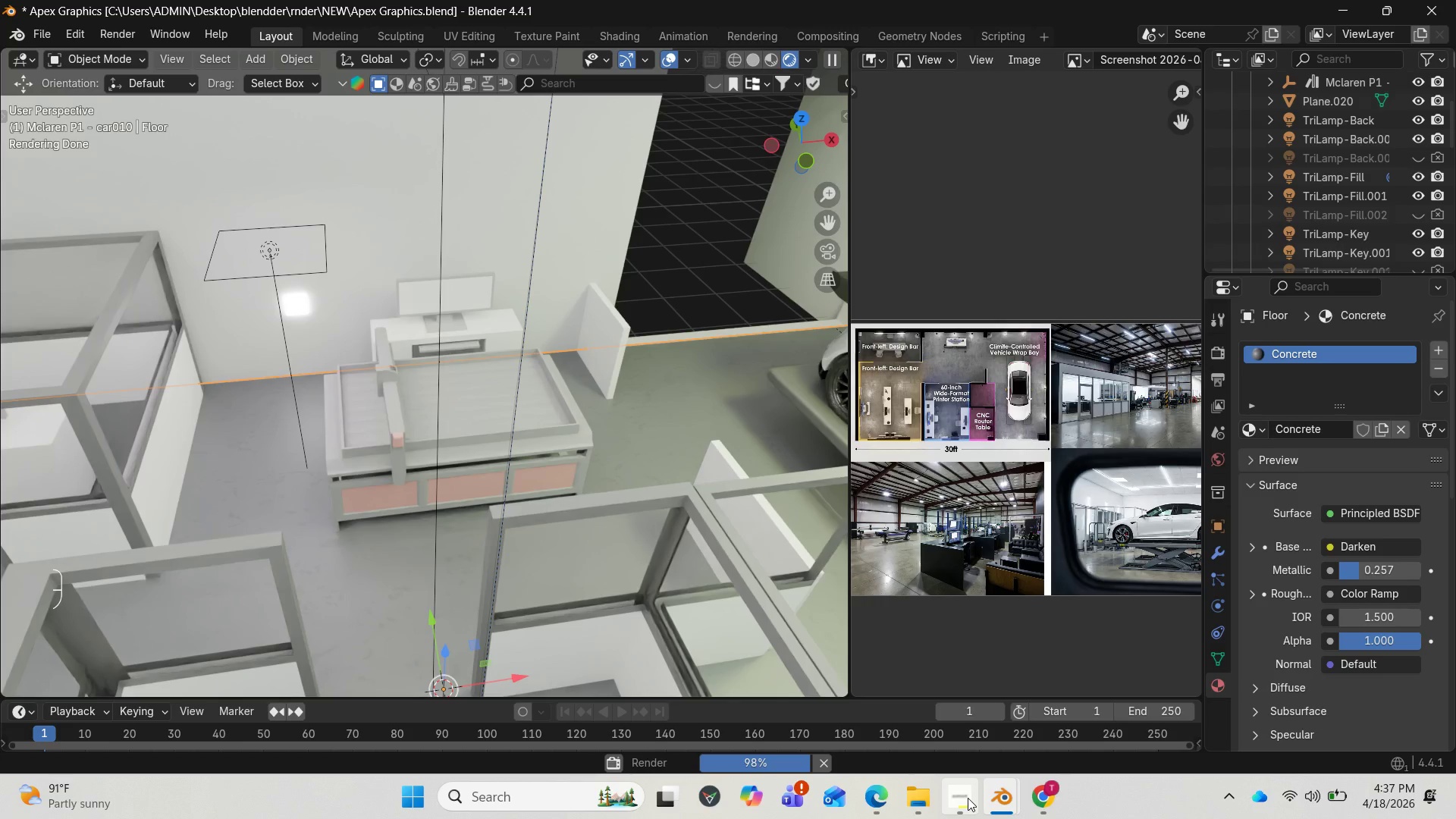 
left_click([999, 792])
 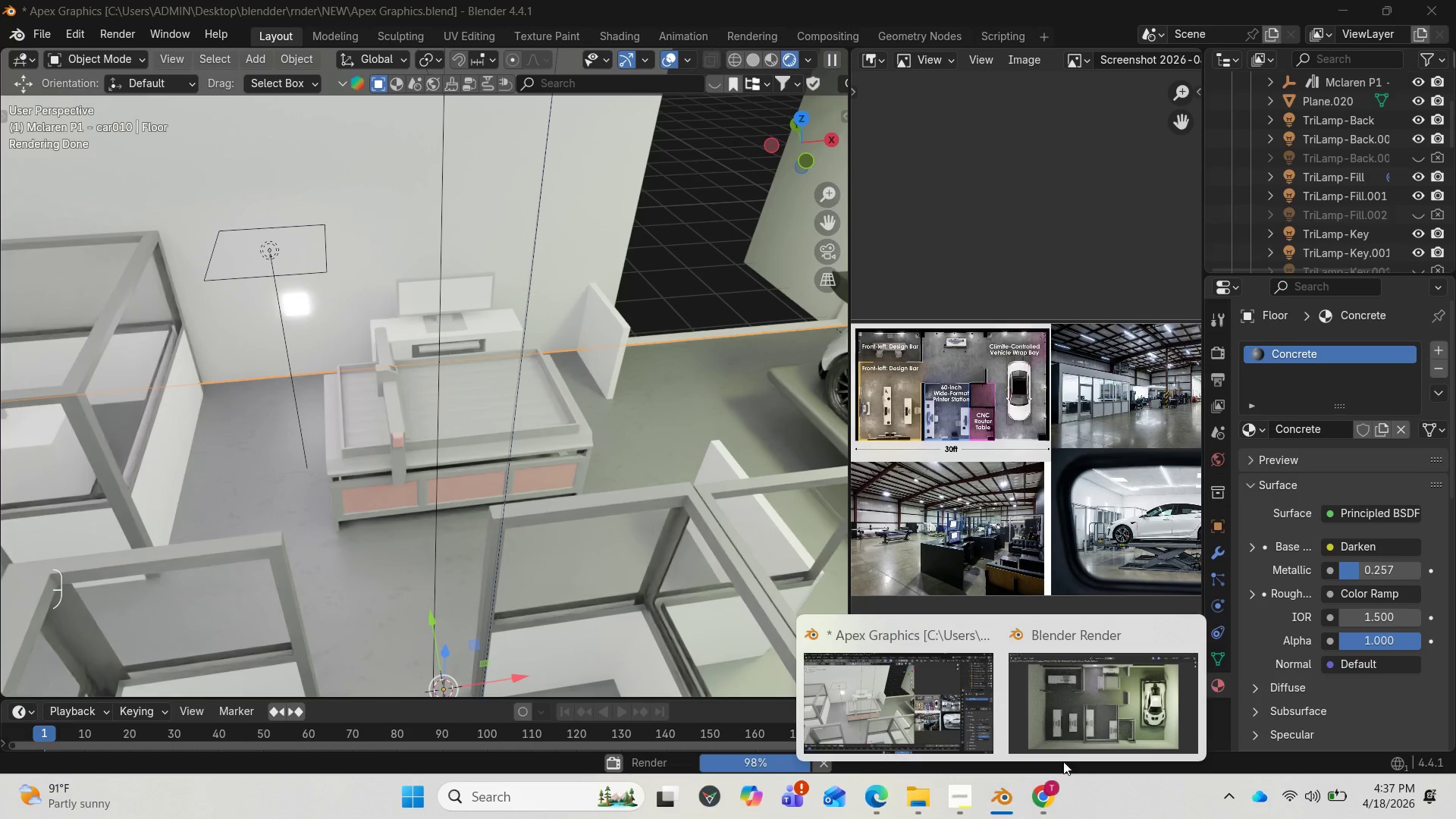 
left_click([1085, 743])
 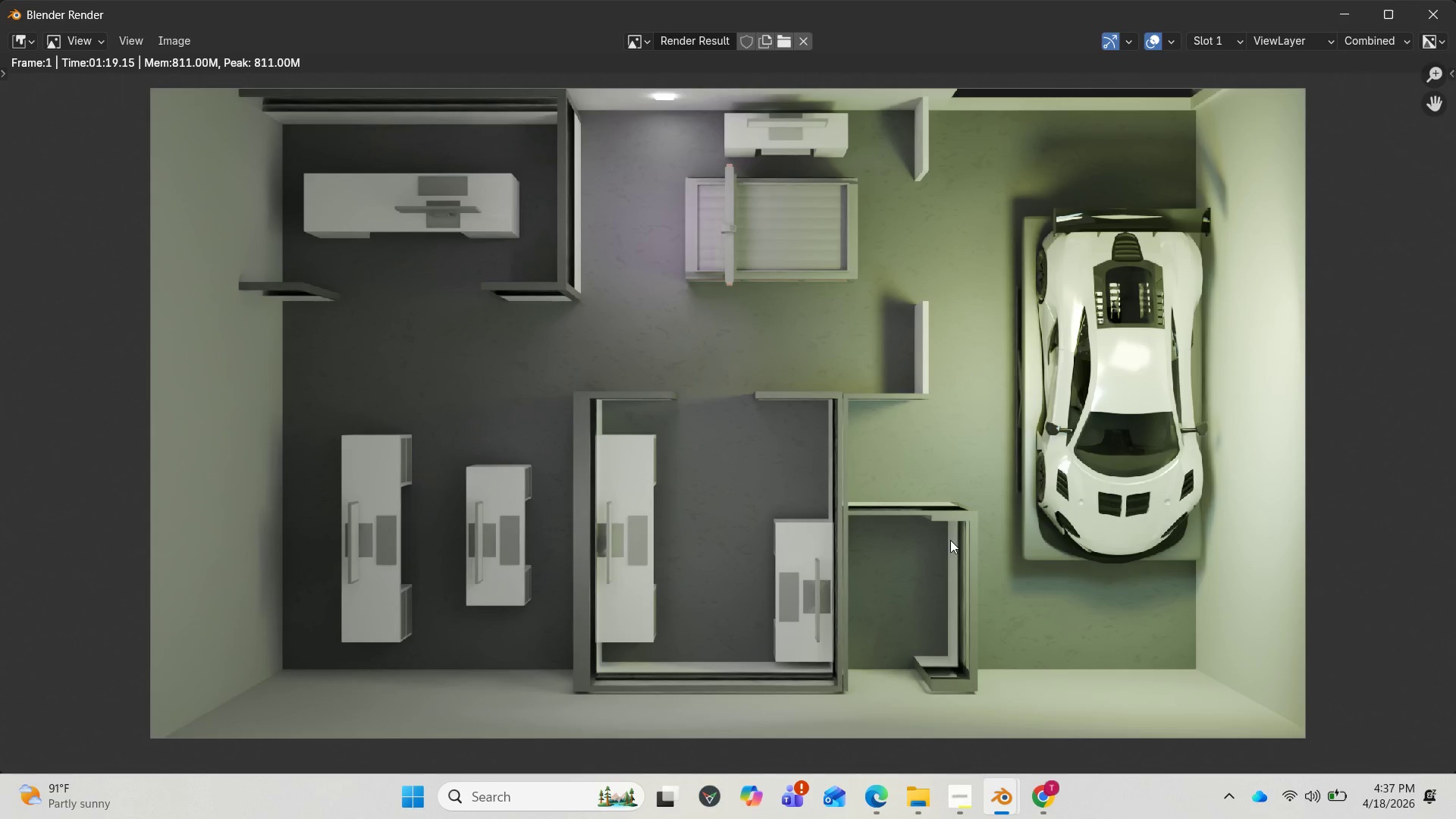 
scroll: coordinate [953, 538], scroll_direction: up, amount: 2.0
 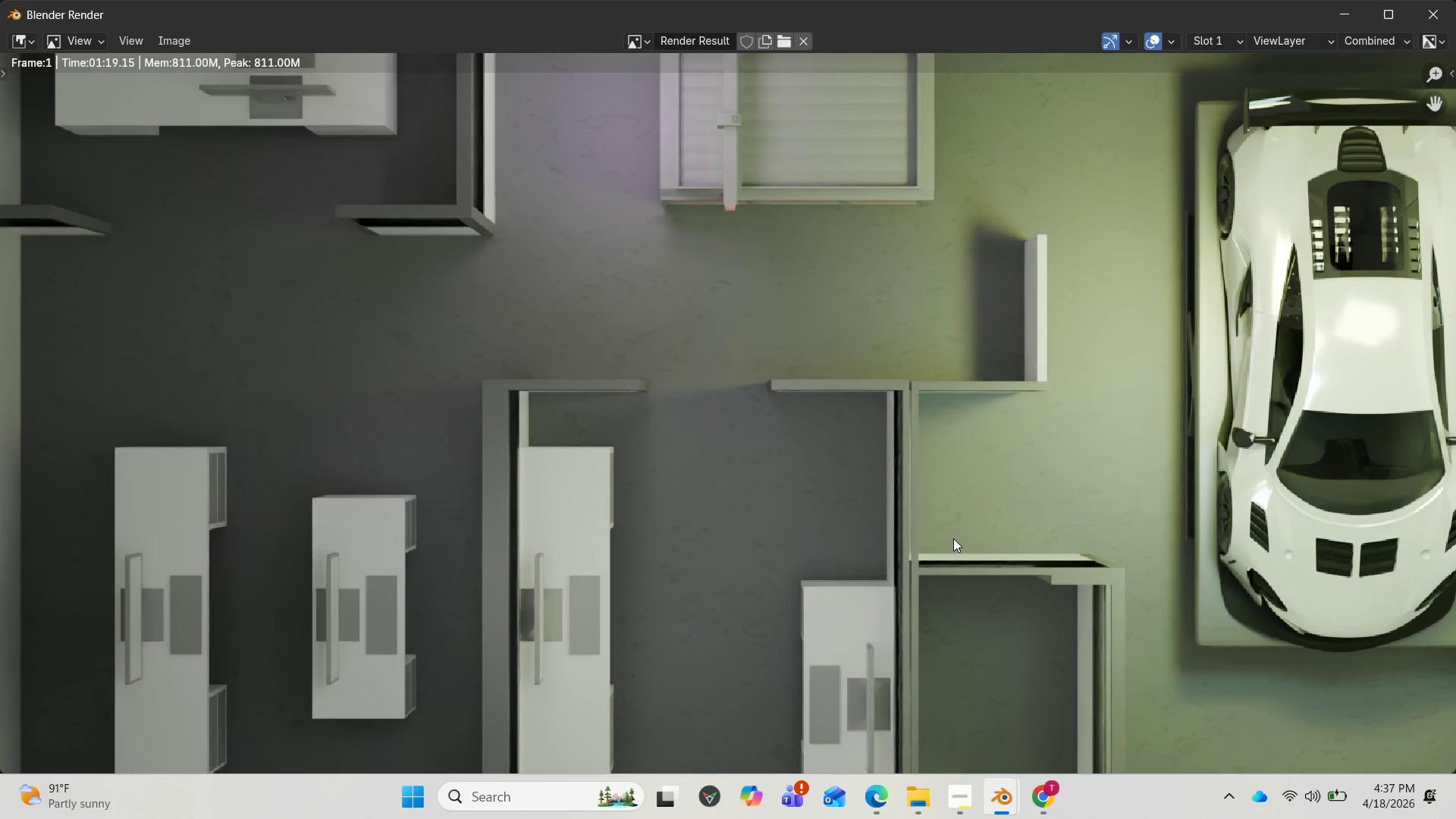 
scroll: coordinate [954, 538], scroll_direction: down, amount: 3.0
 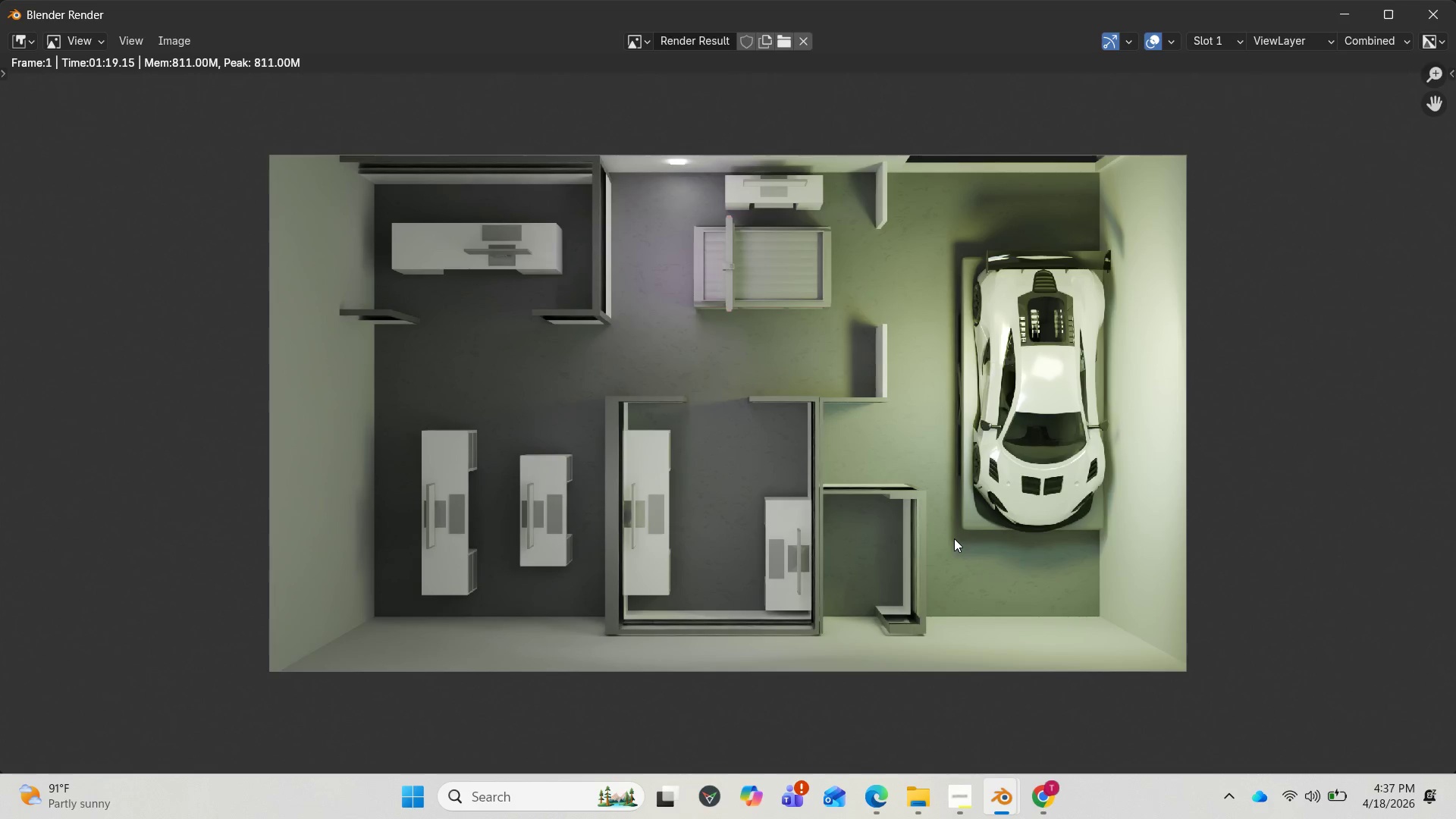 
scroll: coordinate [959, 532], scroll_direction: up, amount: 1.0
 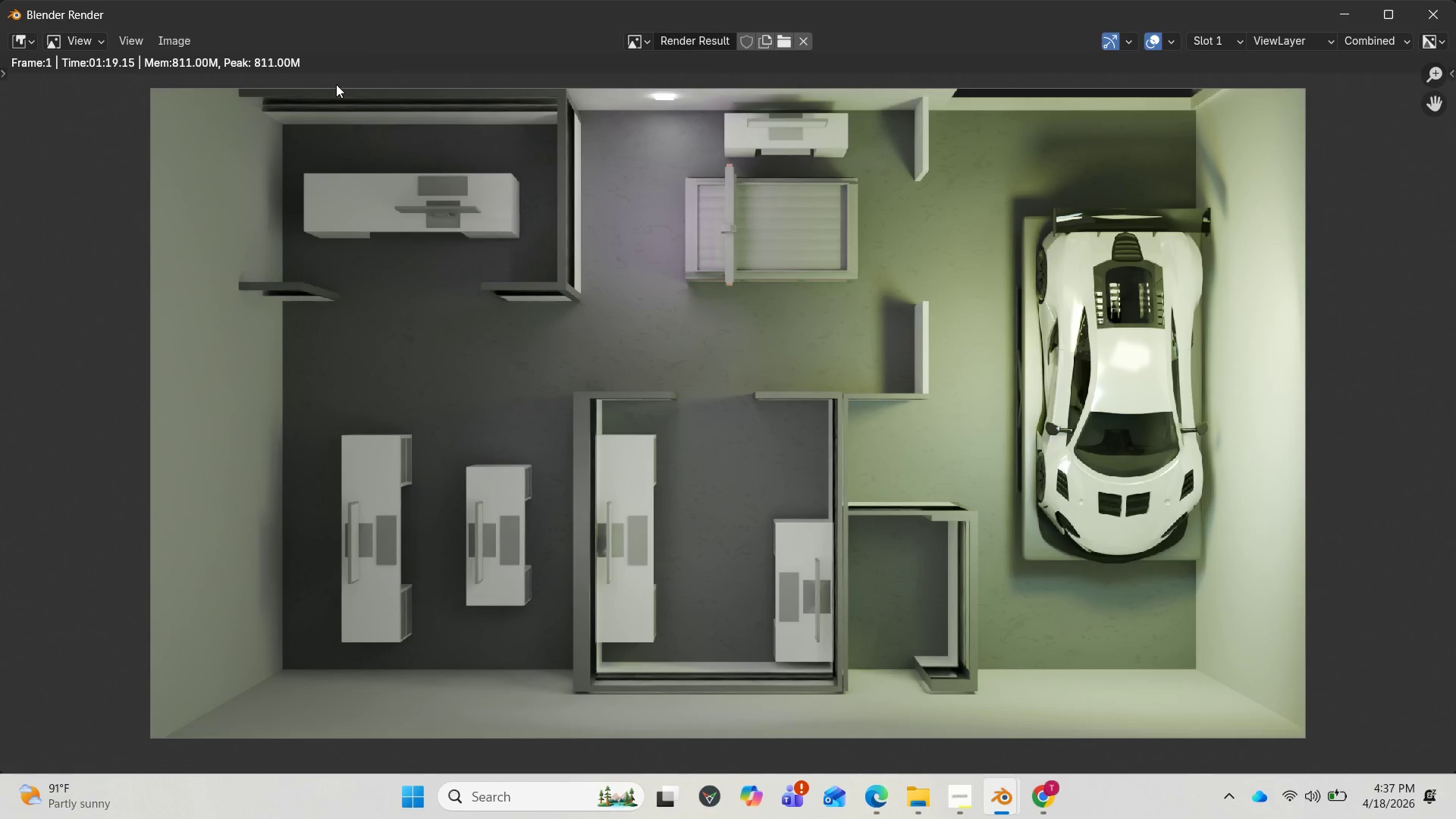 
wait(6.12)
 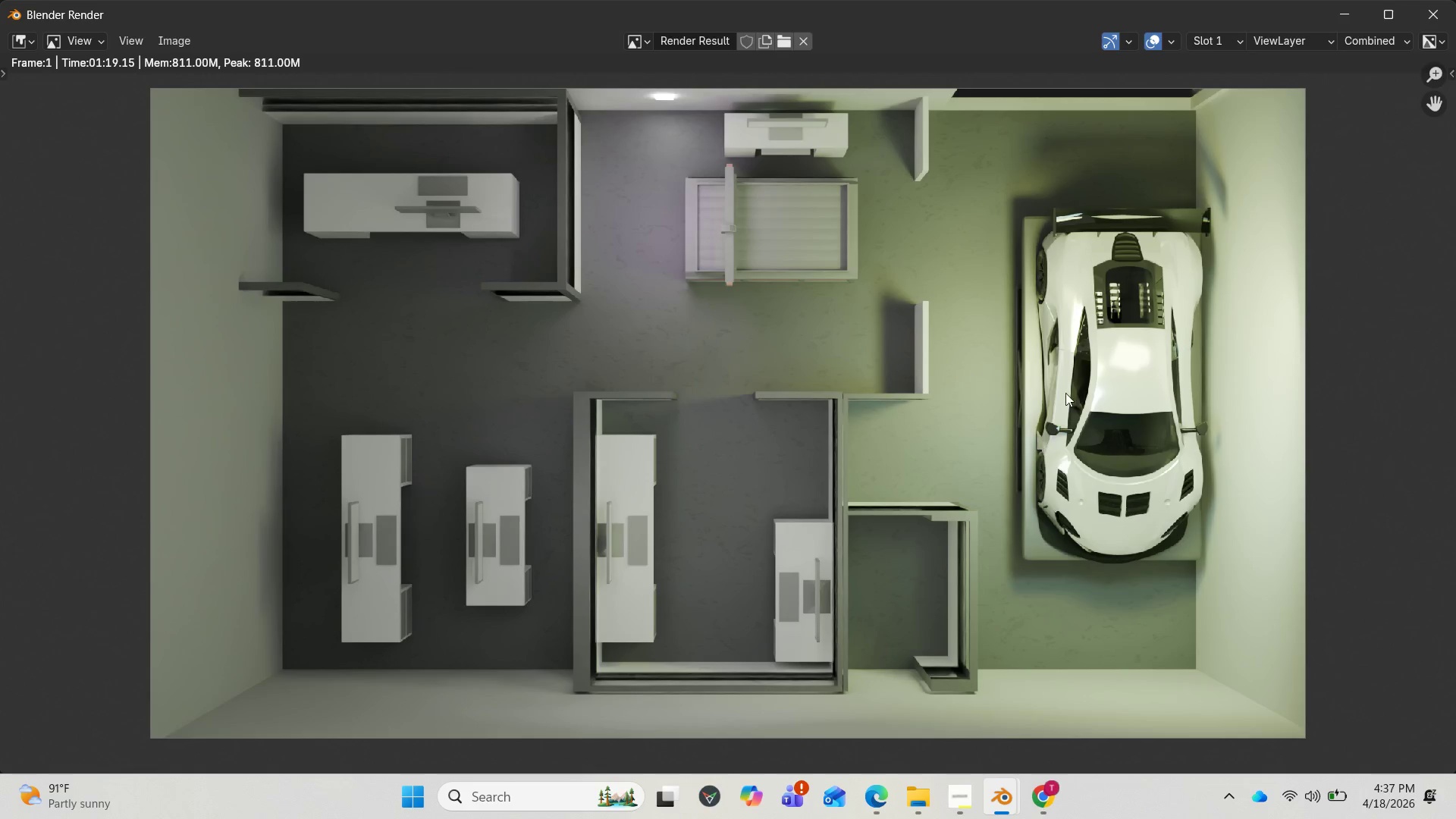 
left_click([162, 35])
 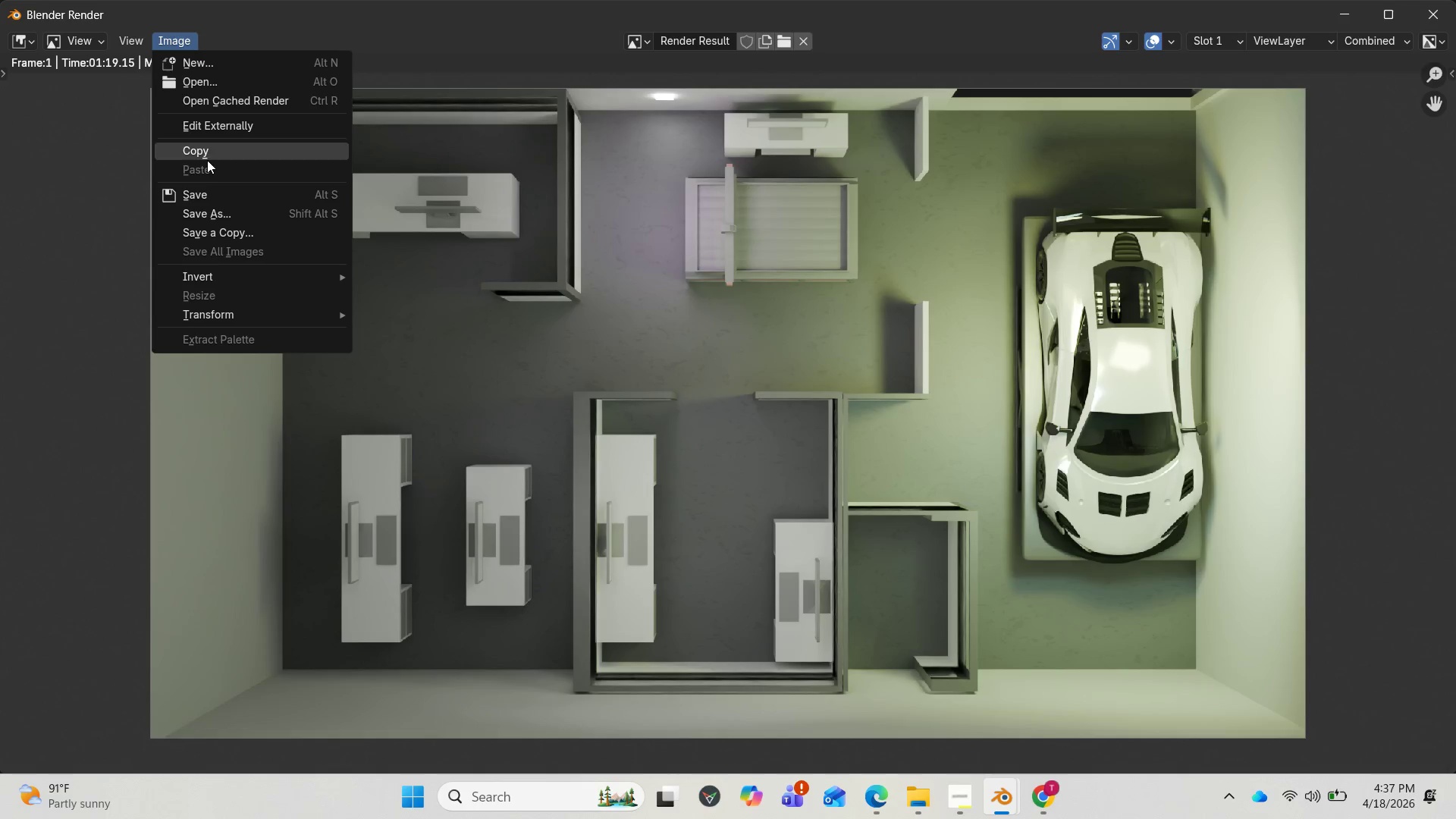 
mouse_move([228, 182])
 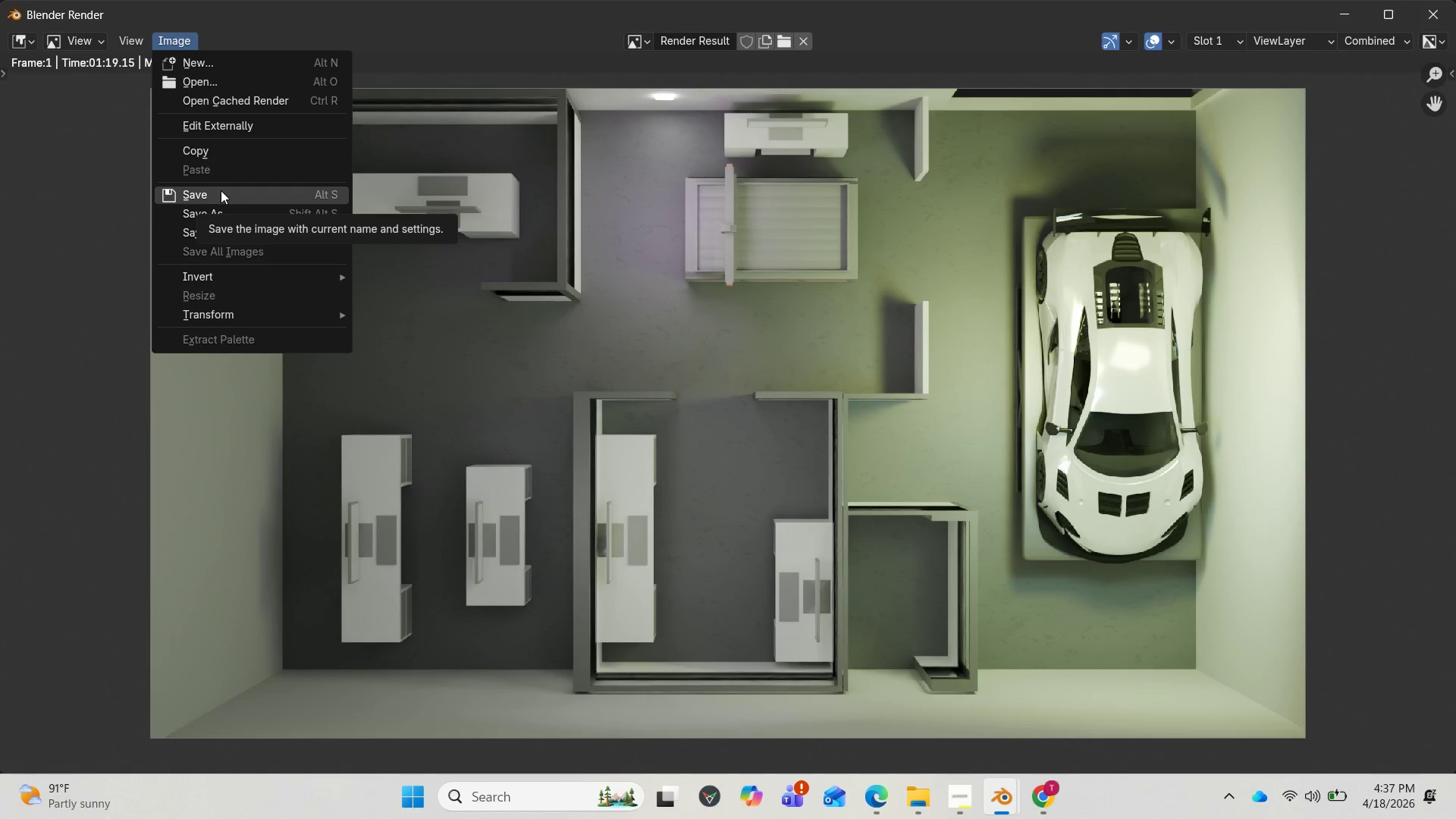 
left_click([221, 190])
 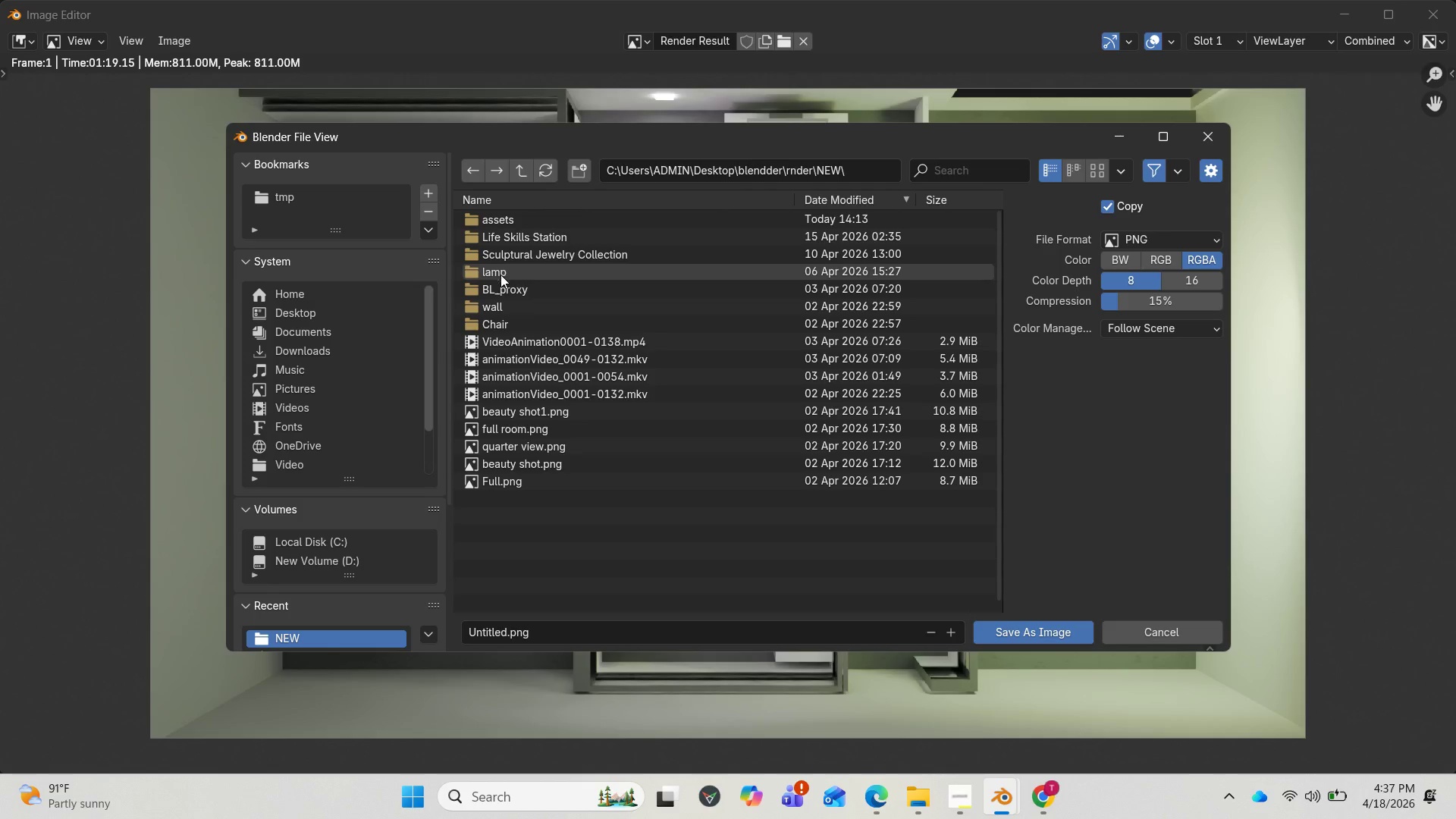 
wait(12.08)
 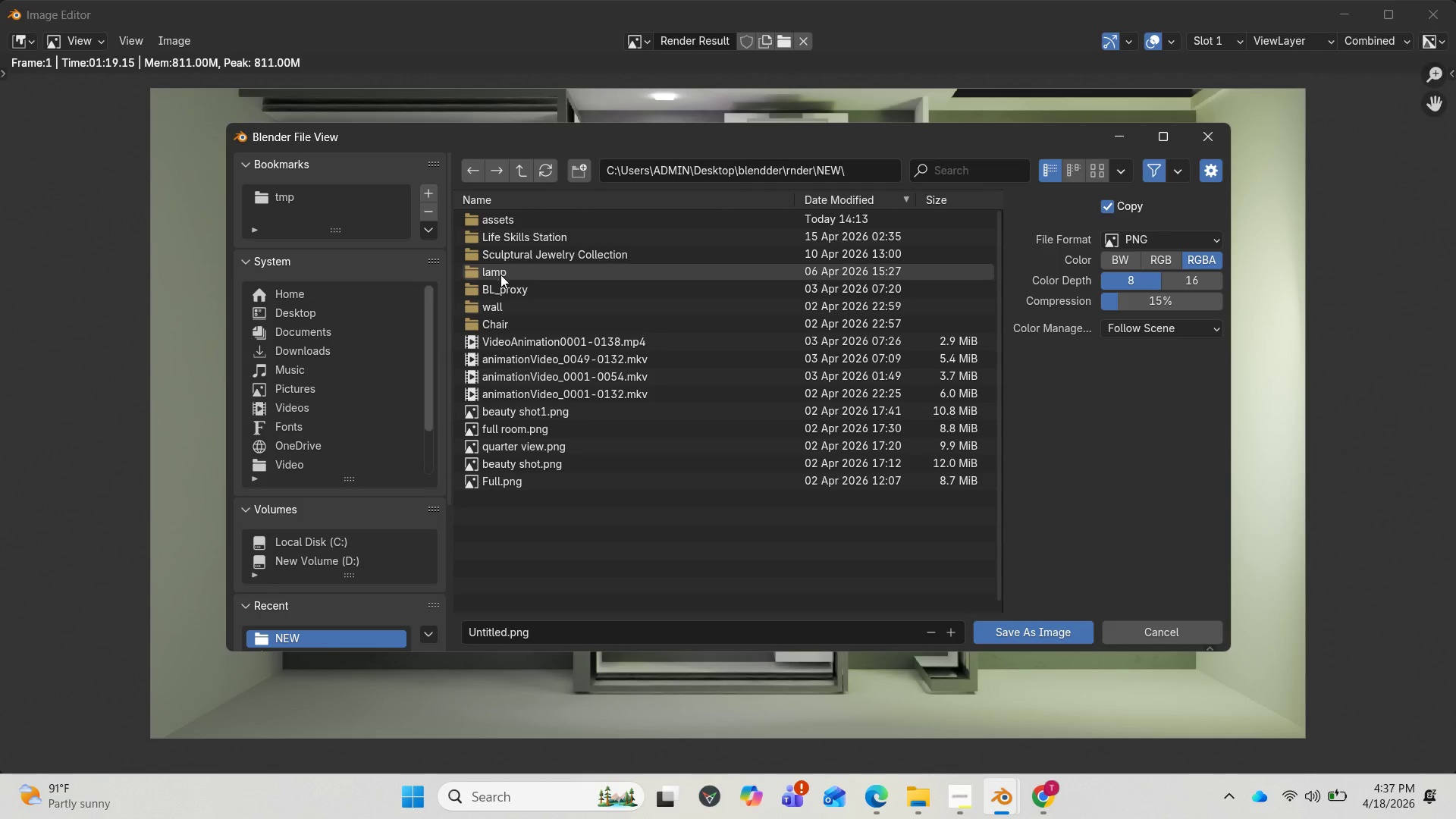 
left_click([573, 165])
 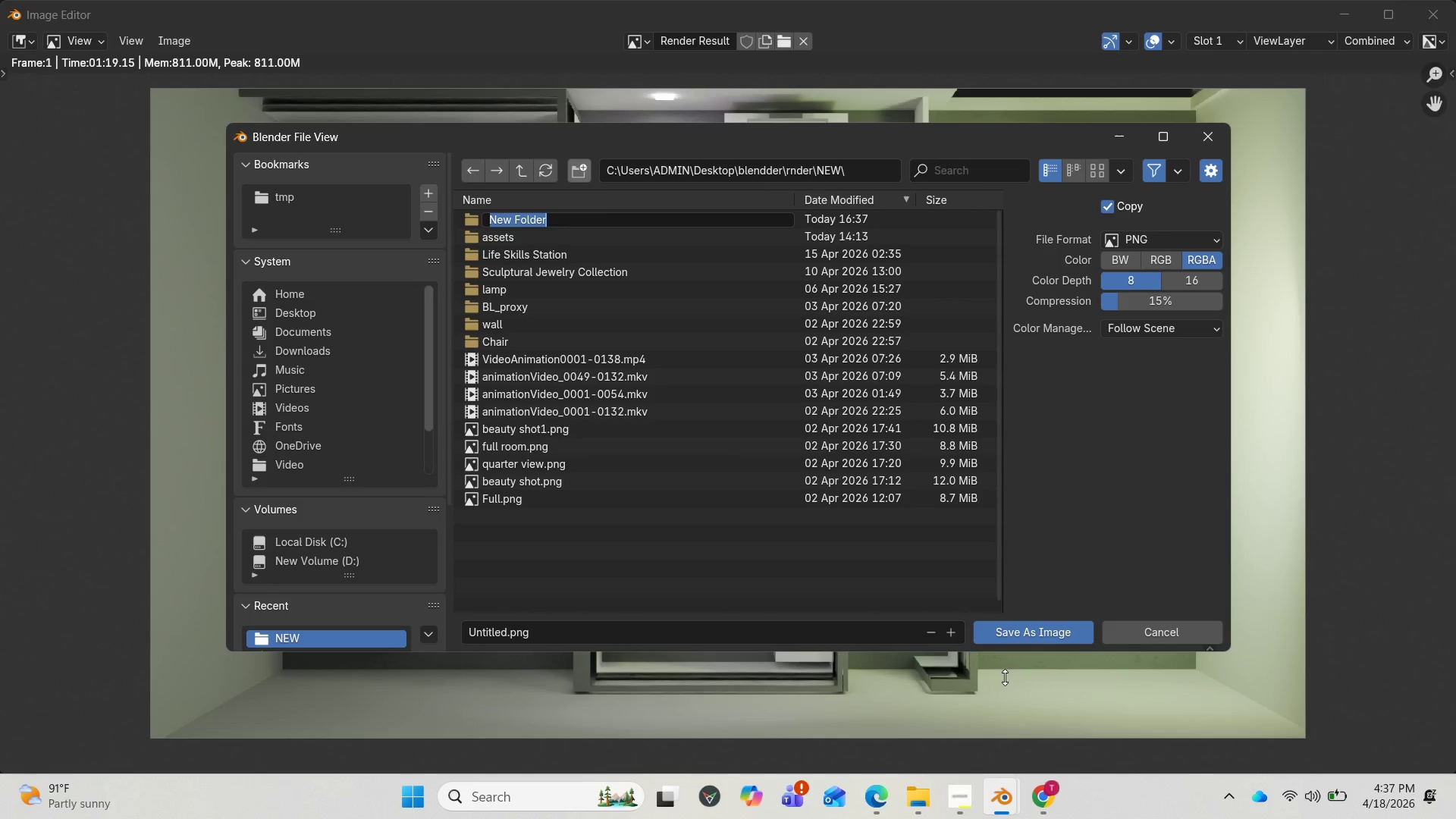 
mouse_move([954, 790])
 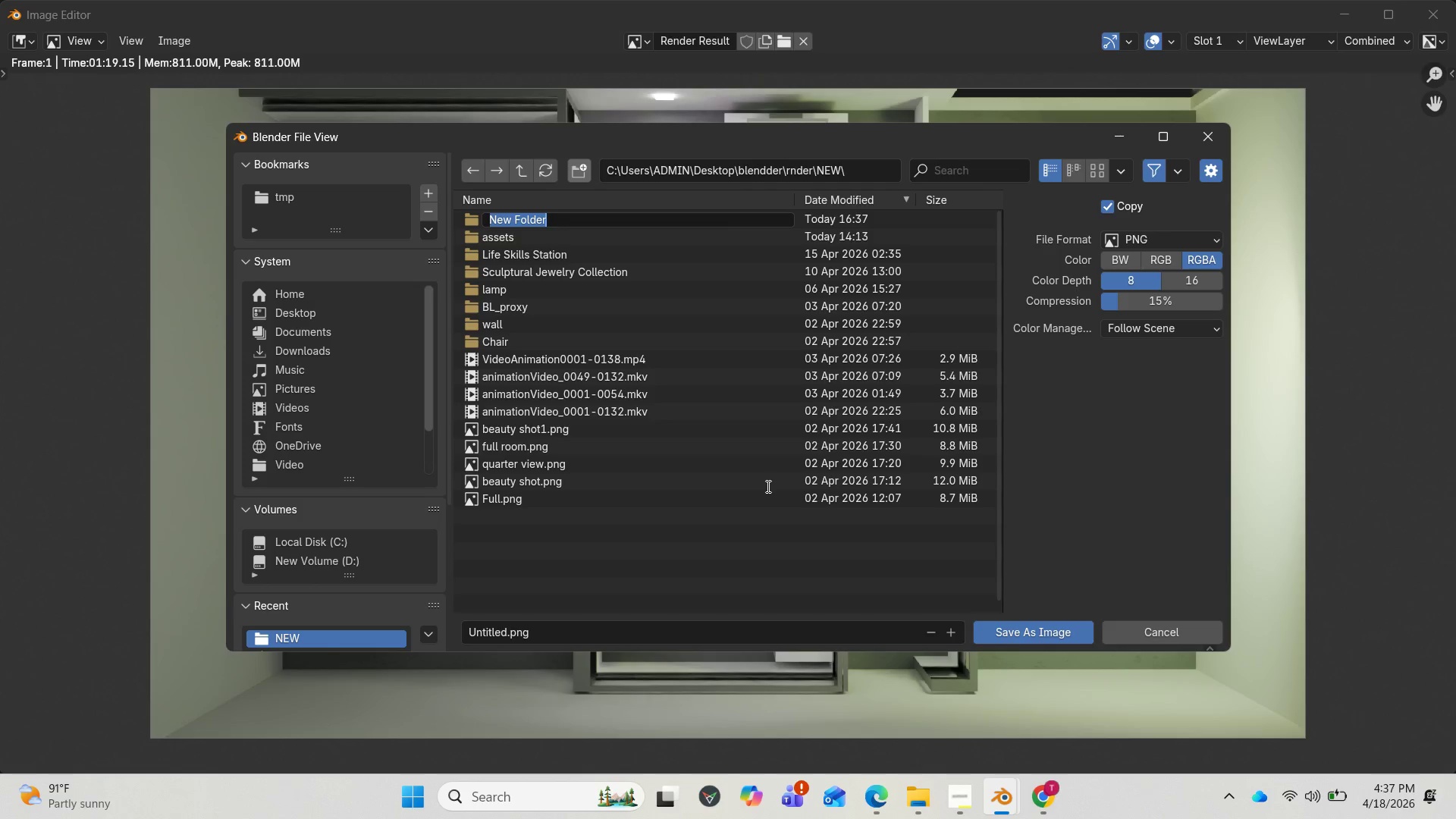 
type(gr)
key(Backspace)
 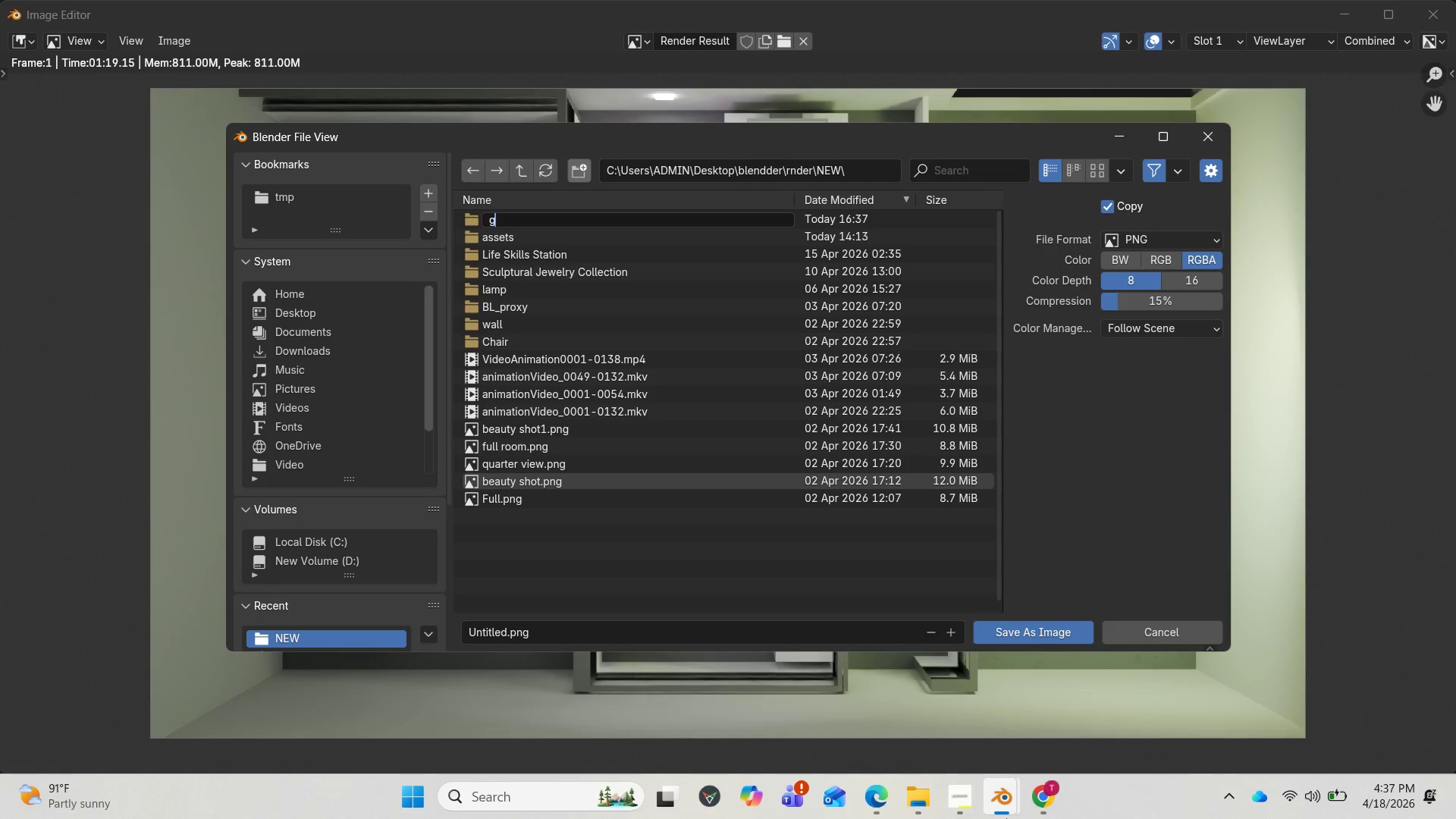 
mouse_move([961, 794])
 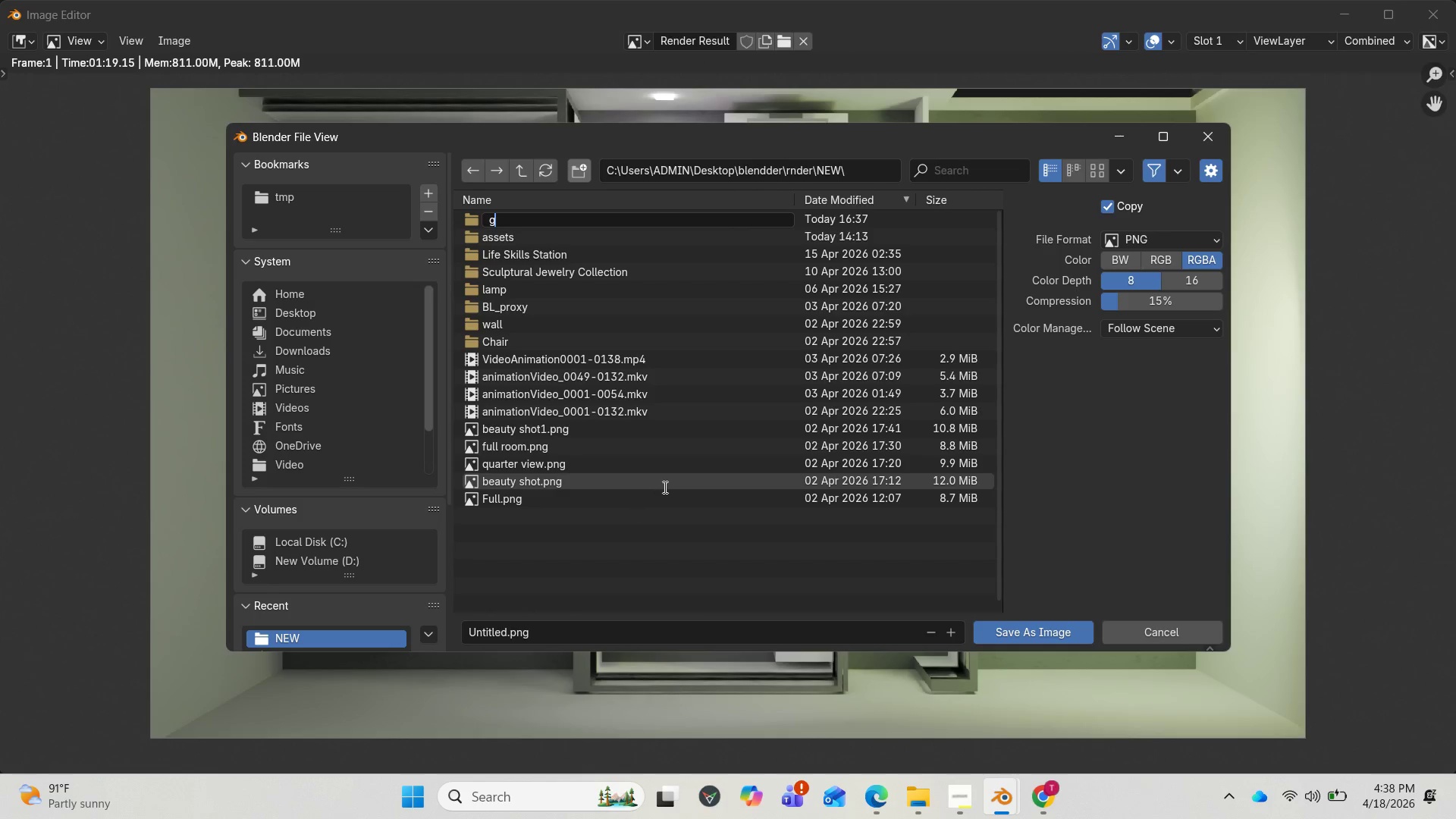 
key(Backspace)
type(apex)
 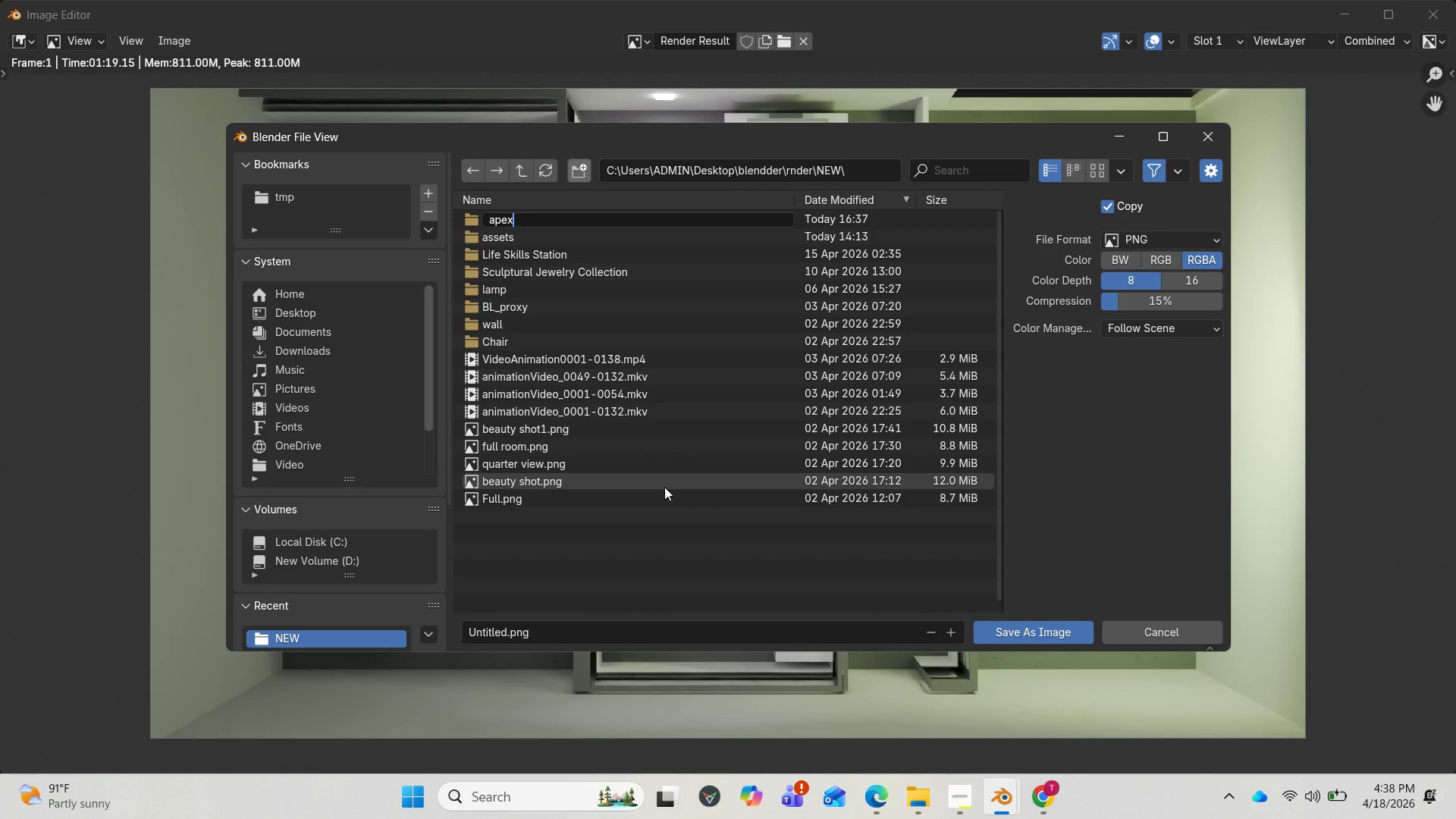 
key(Enter)
 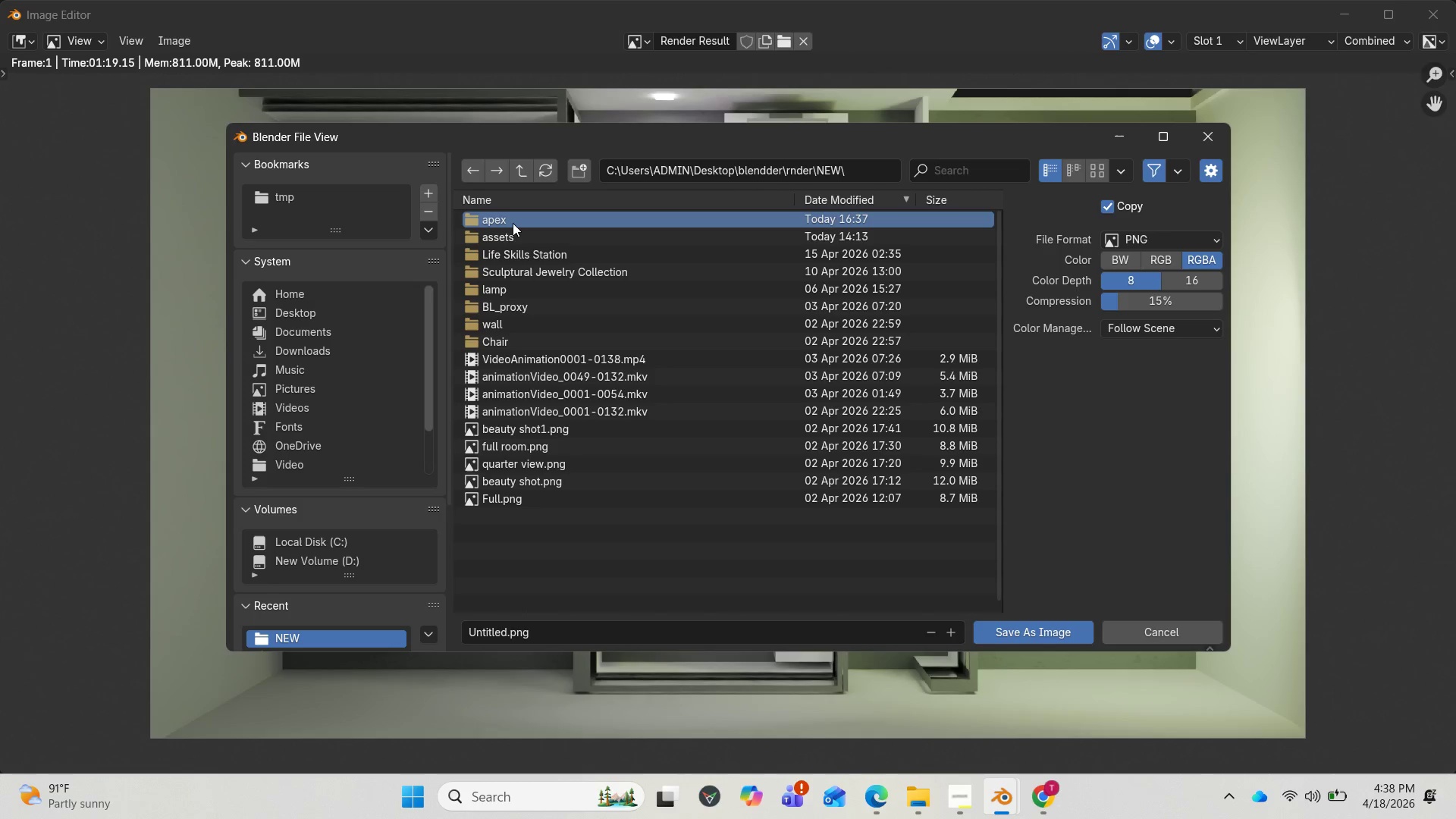 
double_click([504, 217])
 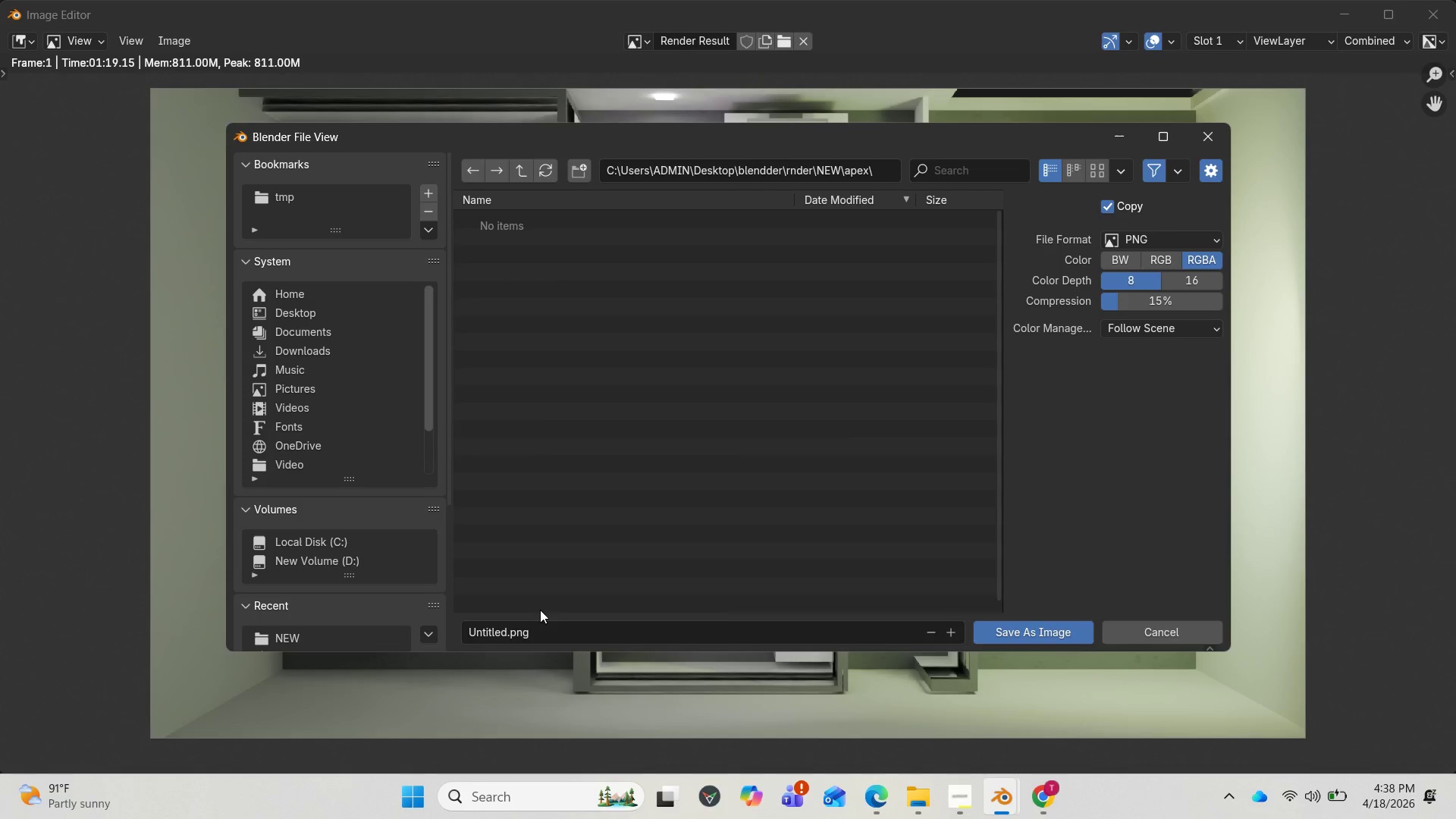 
left_click([532, 628])
 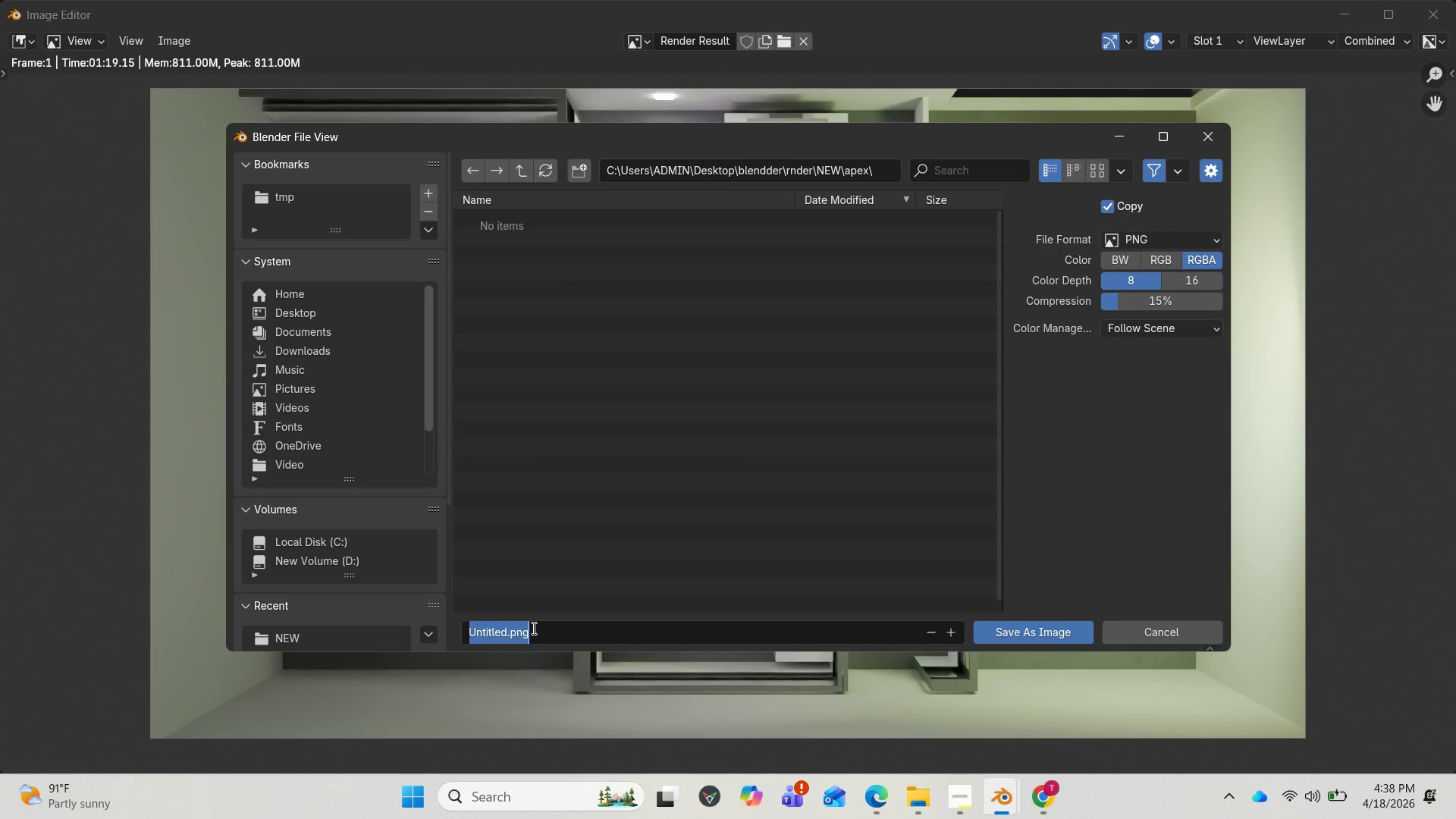 
type(topdown)
 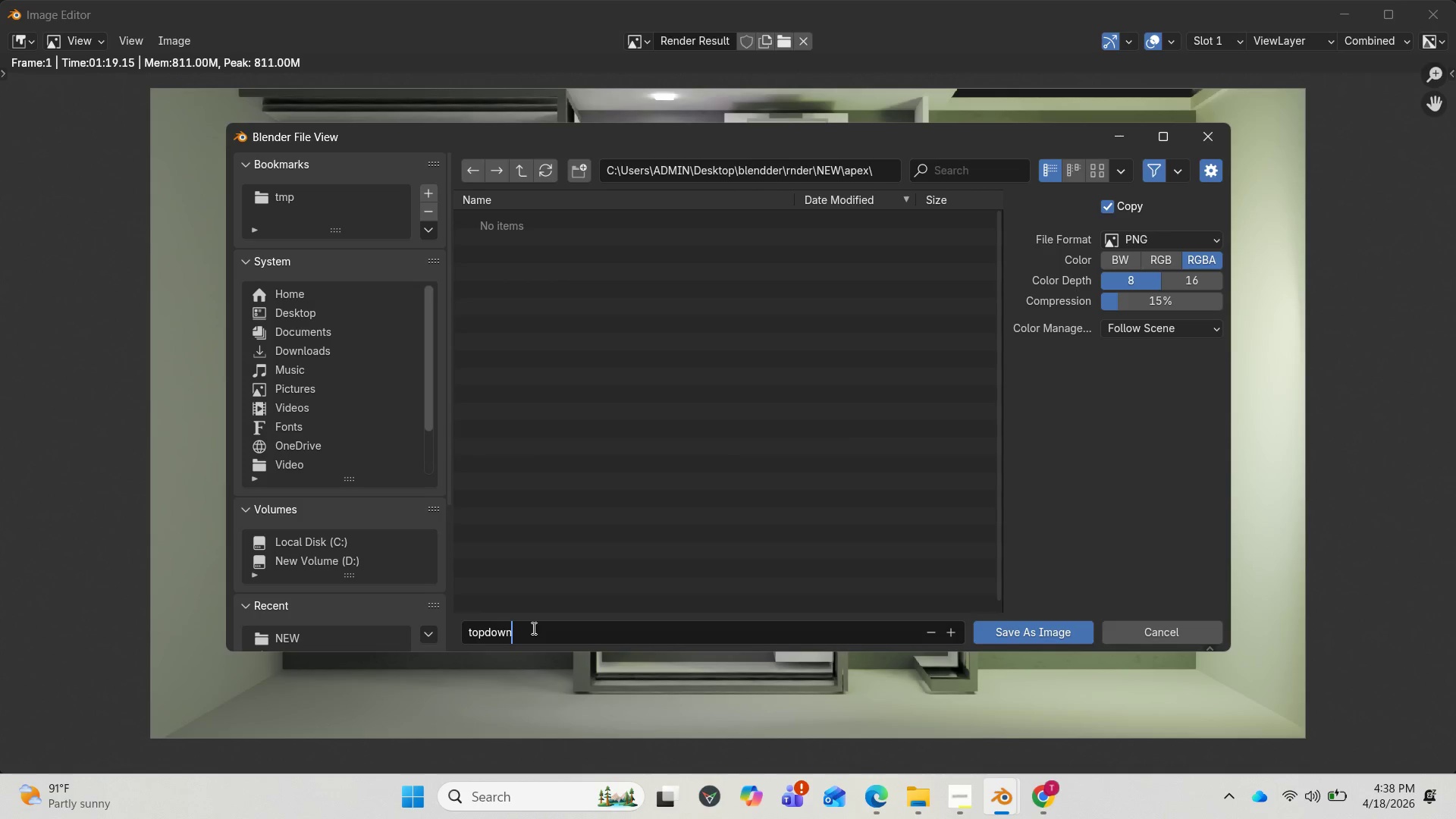 
key(Enter)
 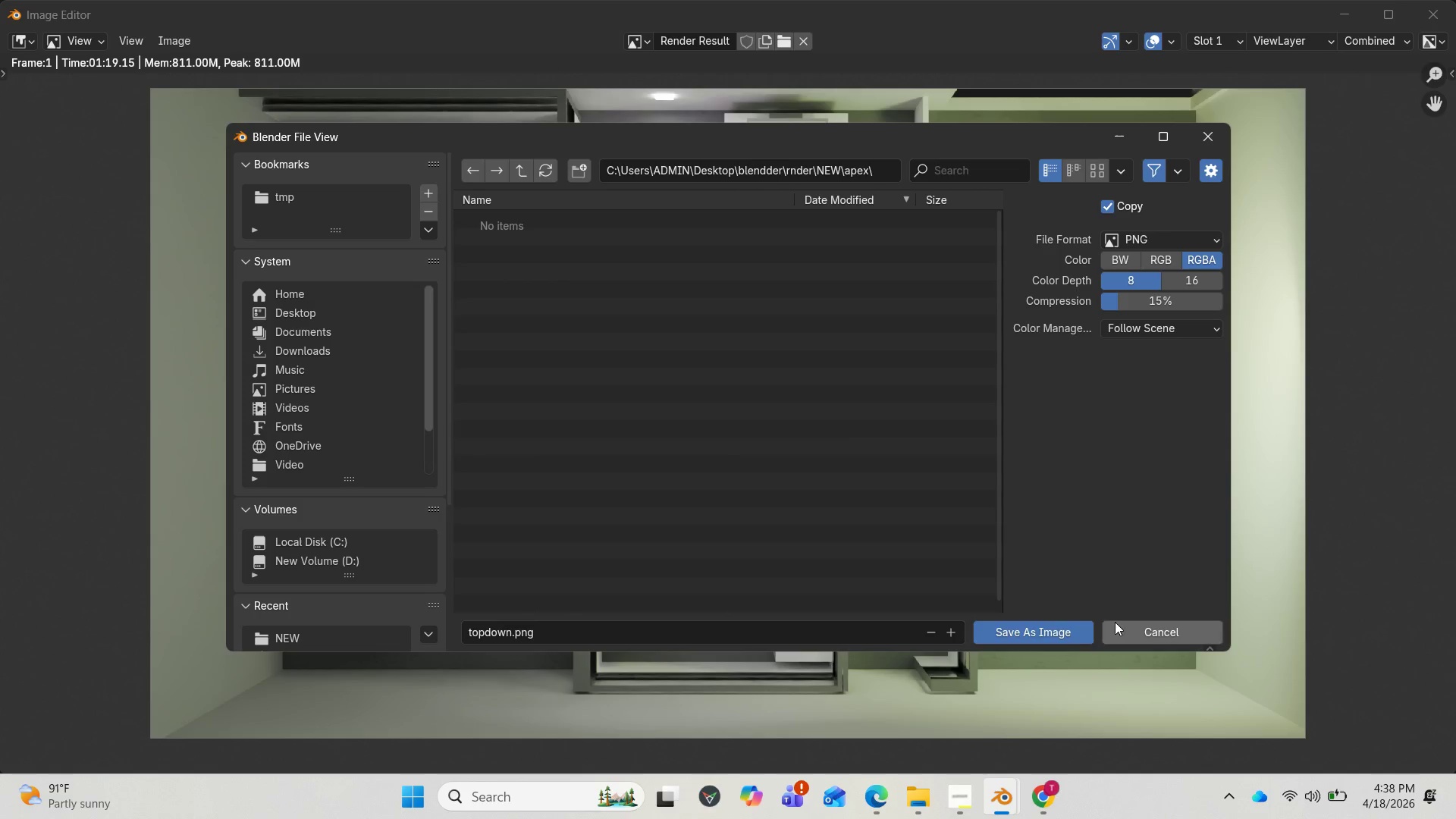 
left_click([1057, 633])
 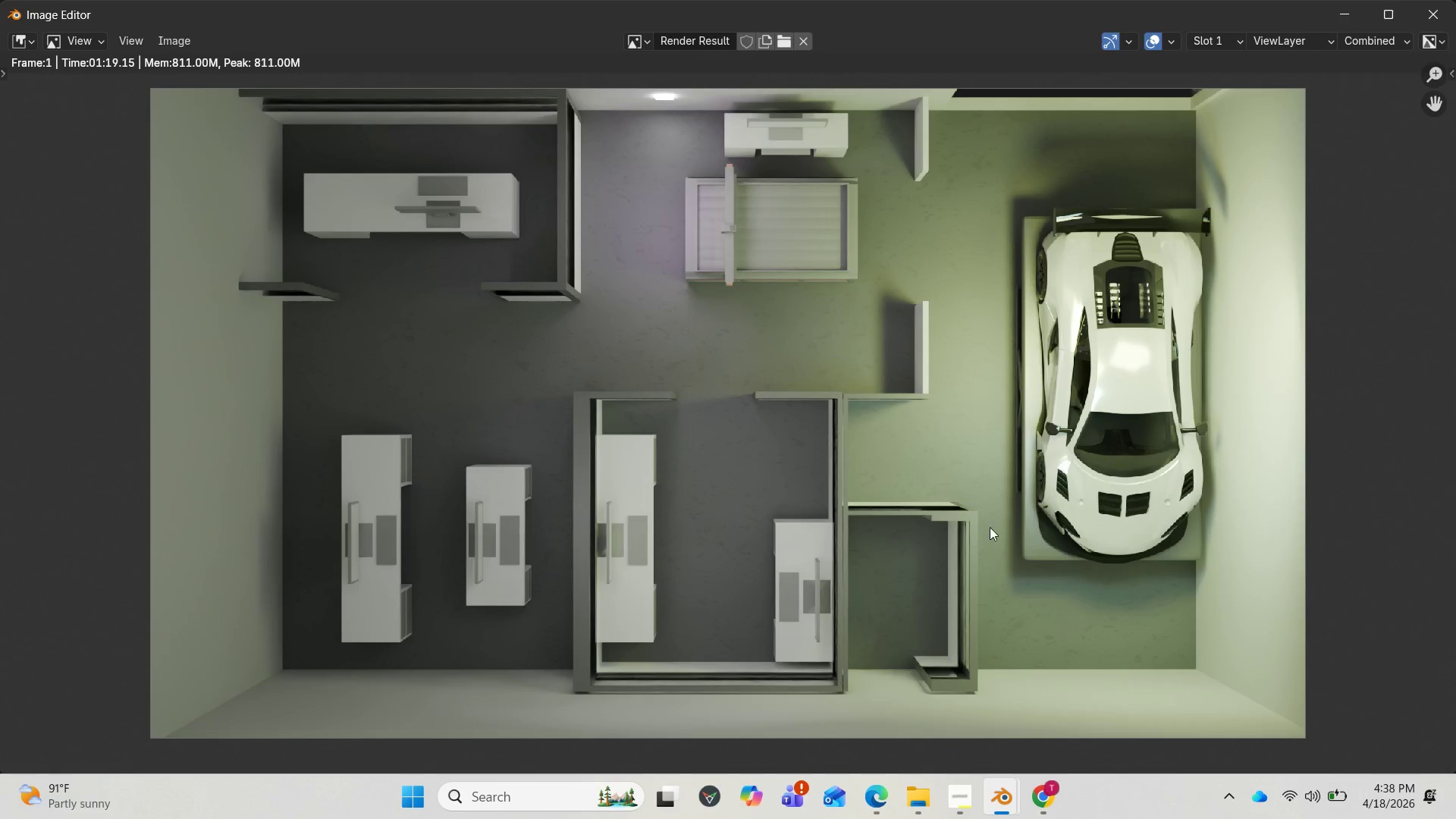 
scroll: coordinate [960, 467], scroll_direction: down, amount: 1.0
 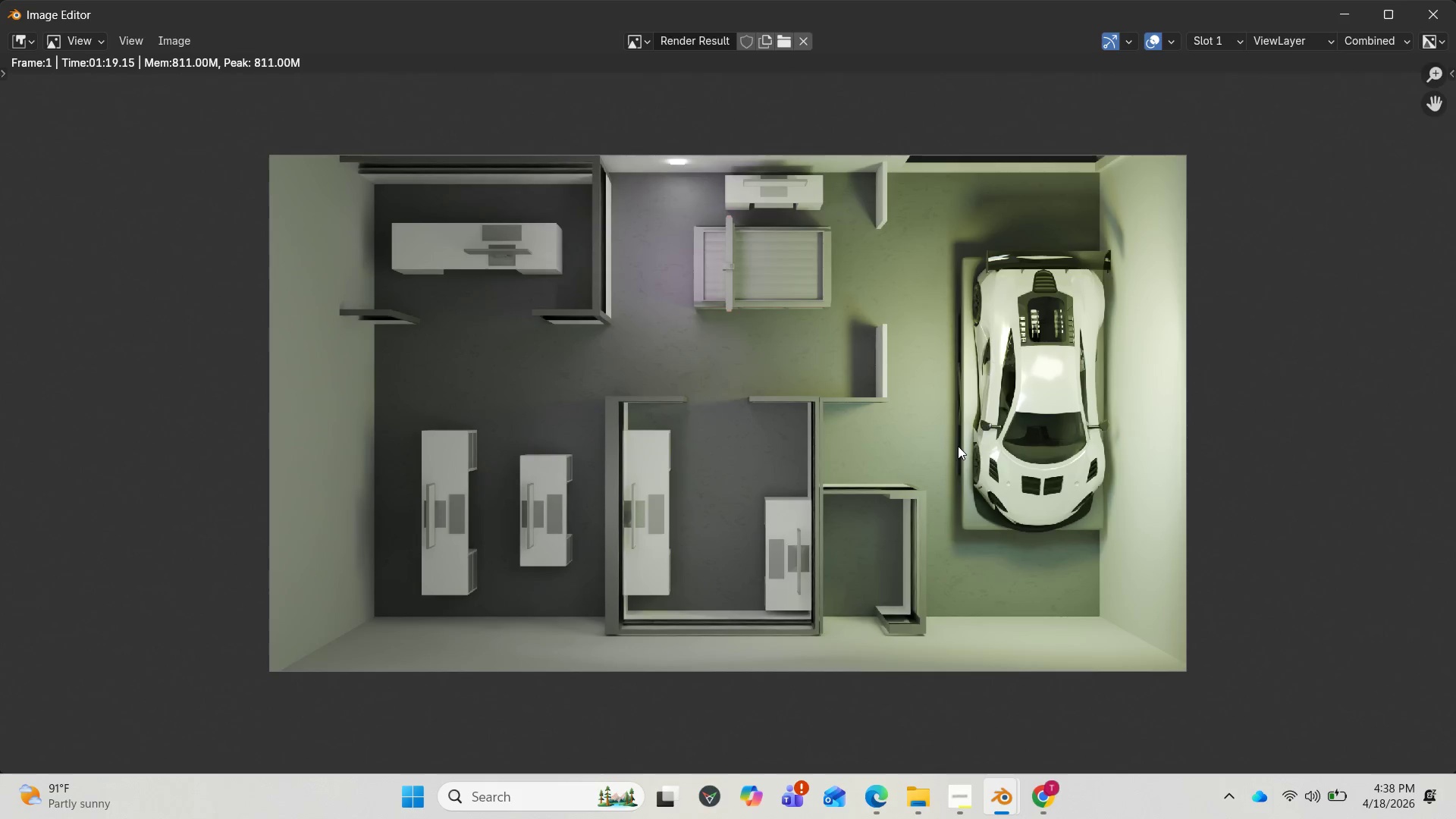 
scroll: coordinate [958, 446], scroll_direction: up, amount: 2.0
 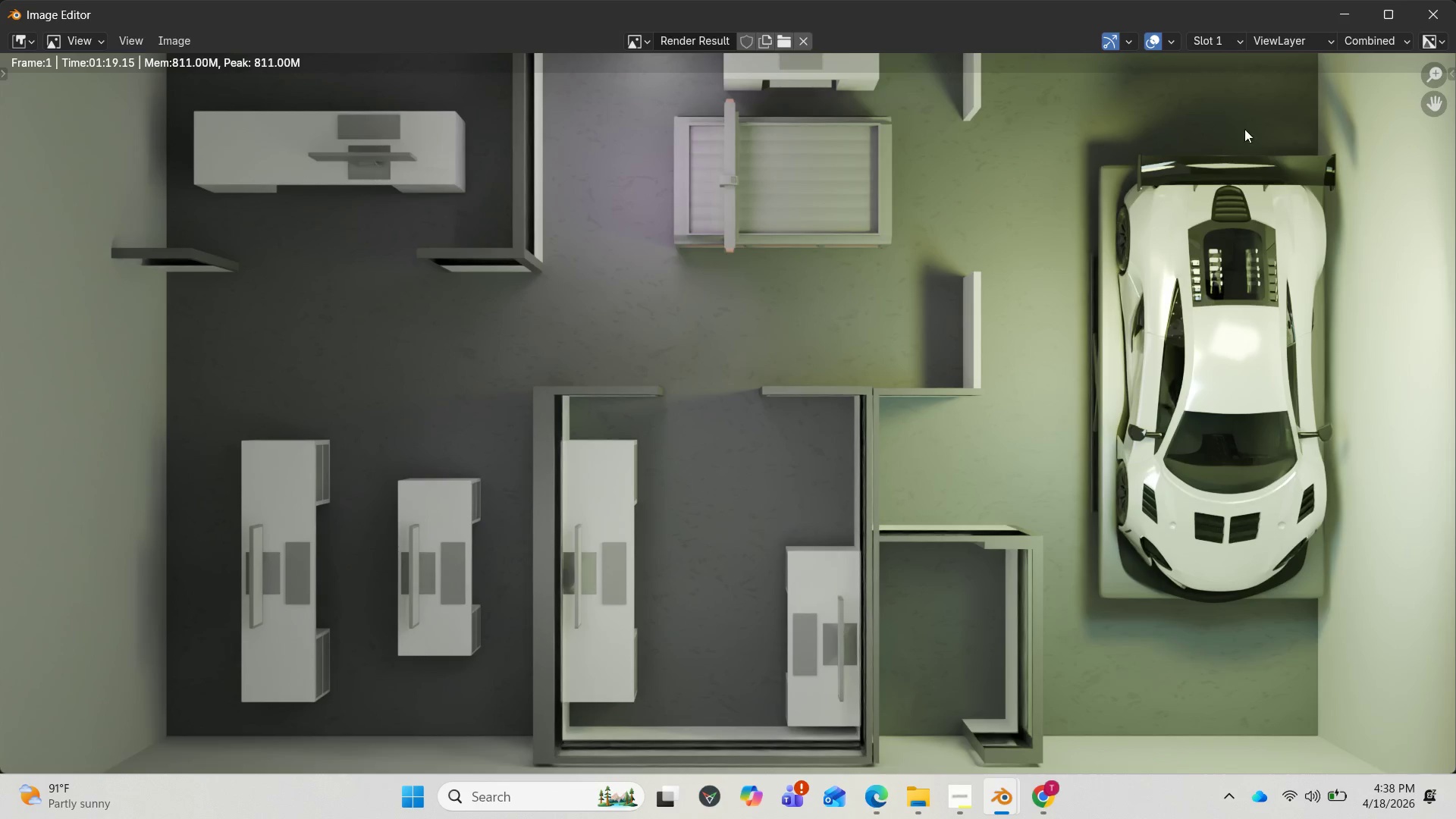 
wait(5.68)
 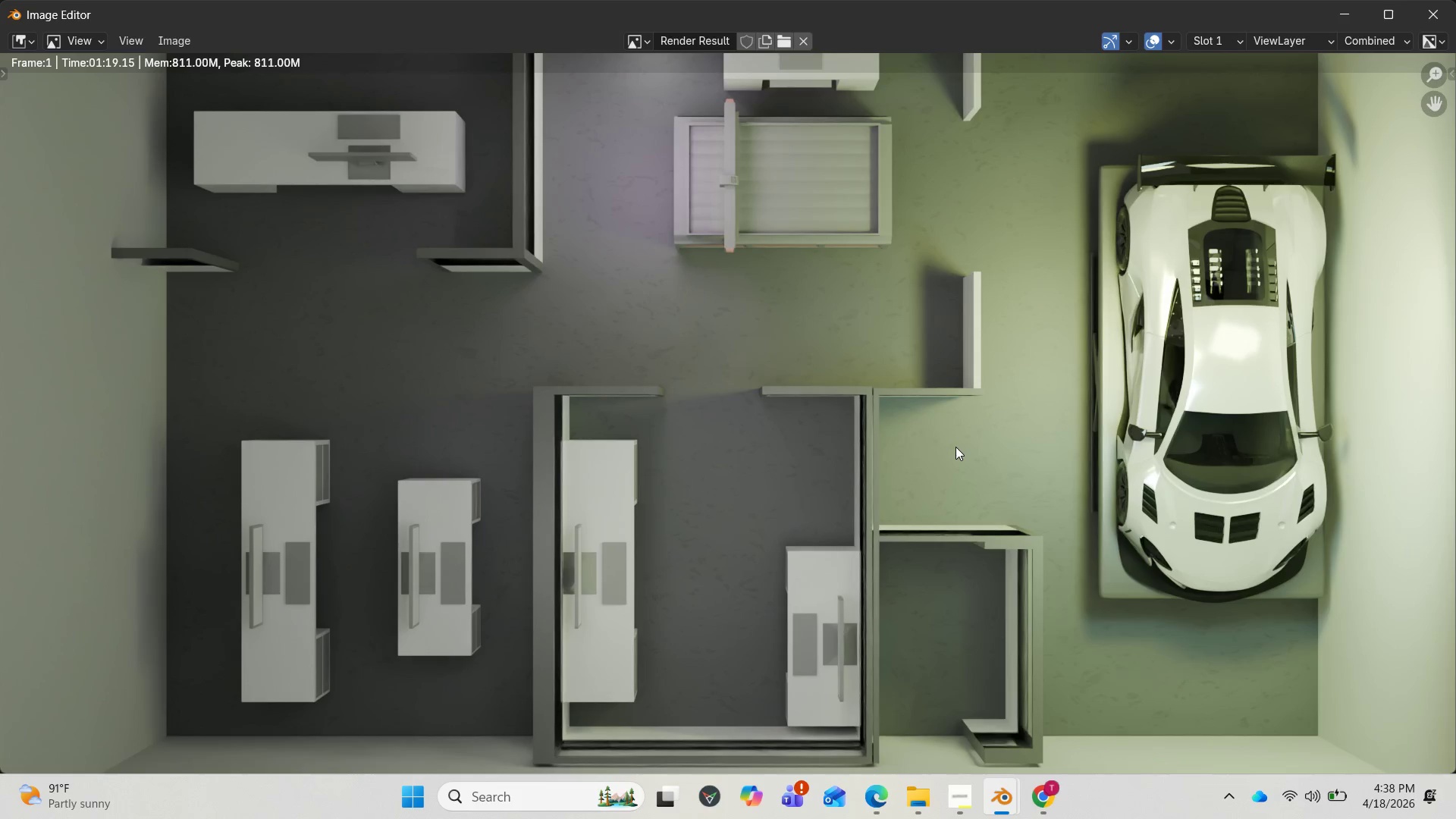 
left_click([1233, 41])
 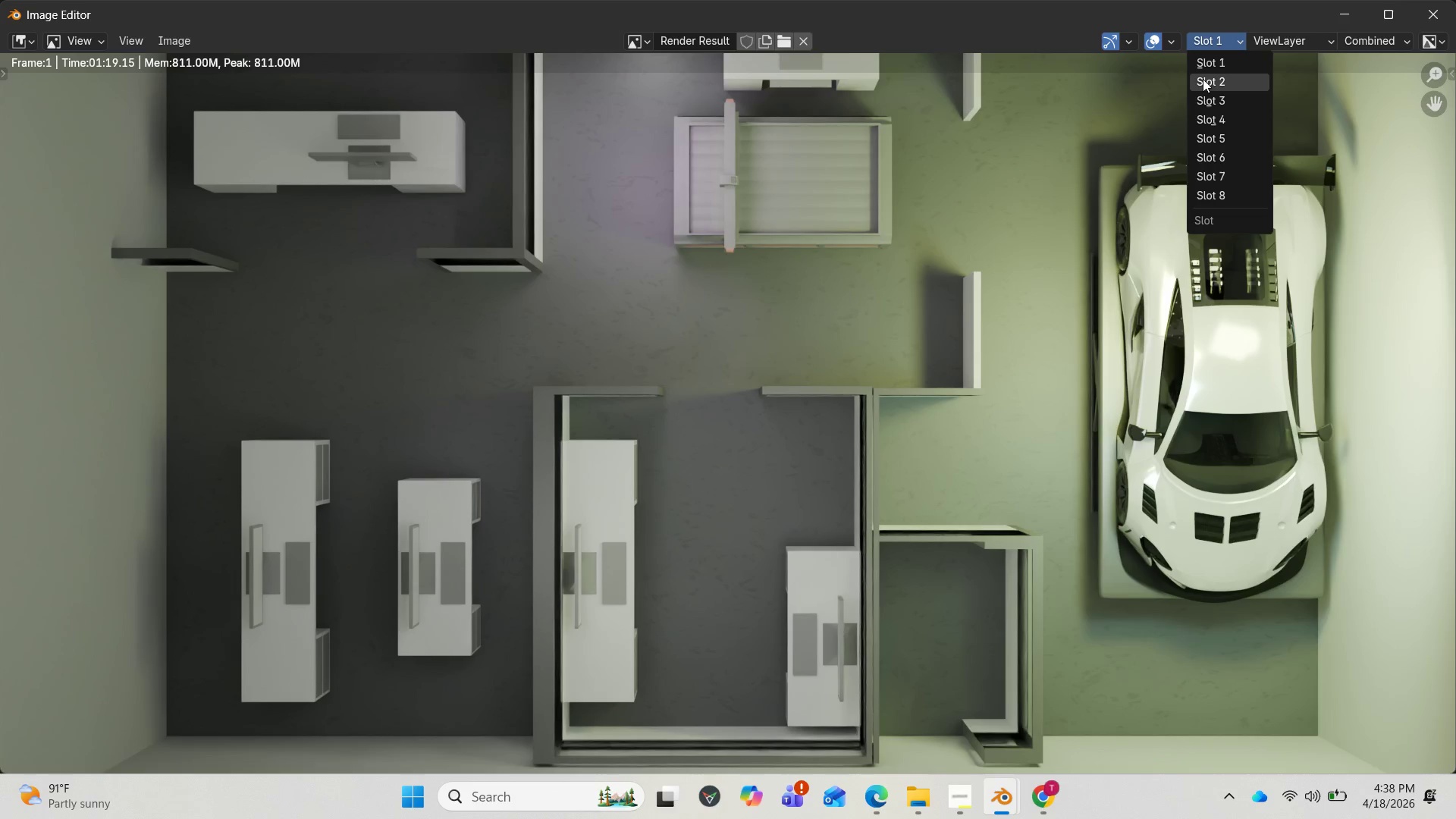 
left_click([1203, 79])
 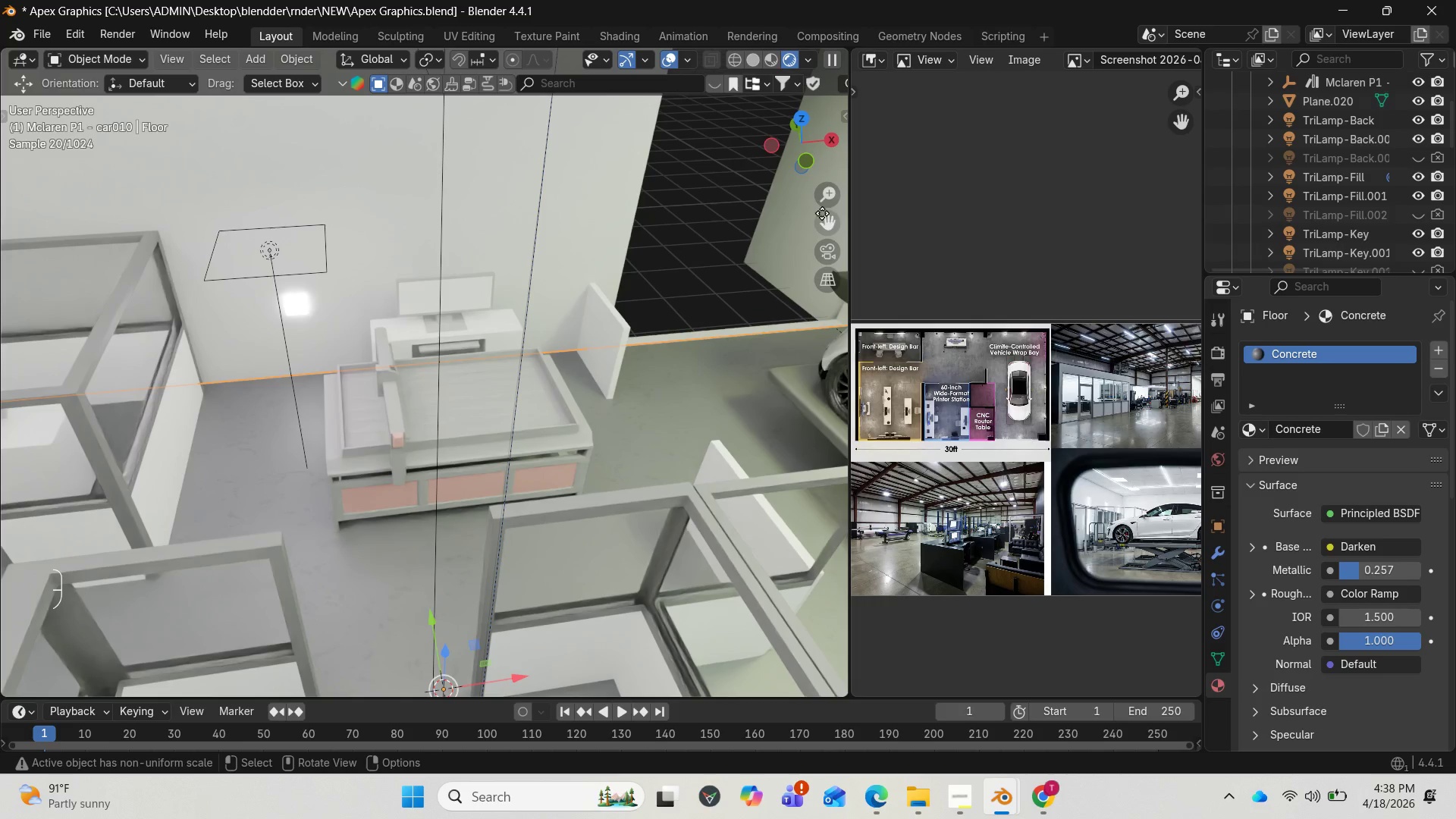 
wait(5.94)
 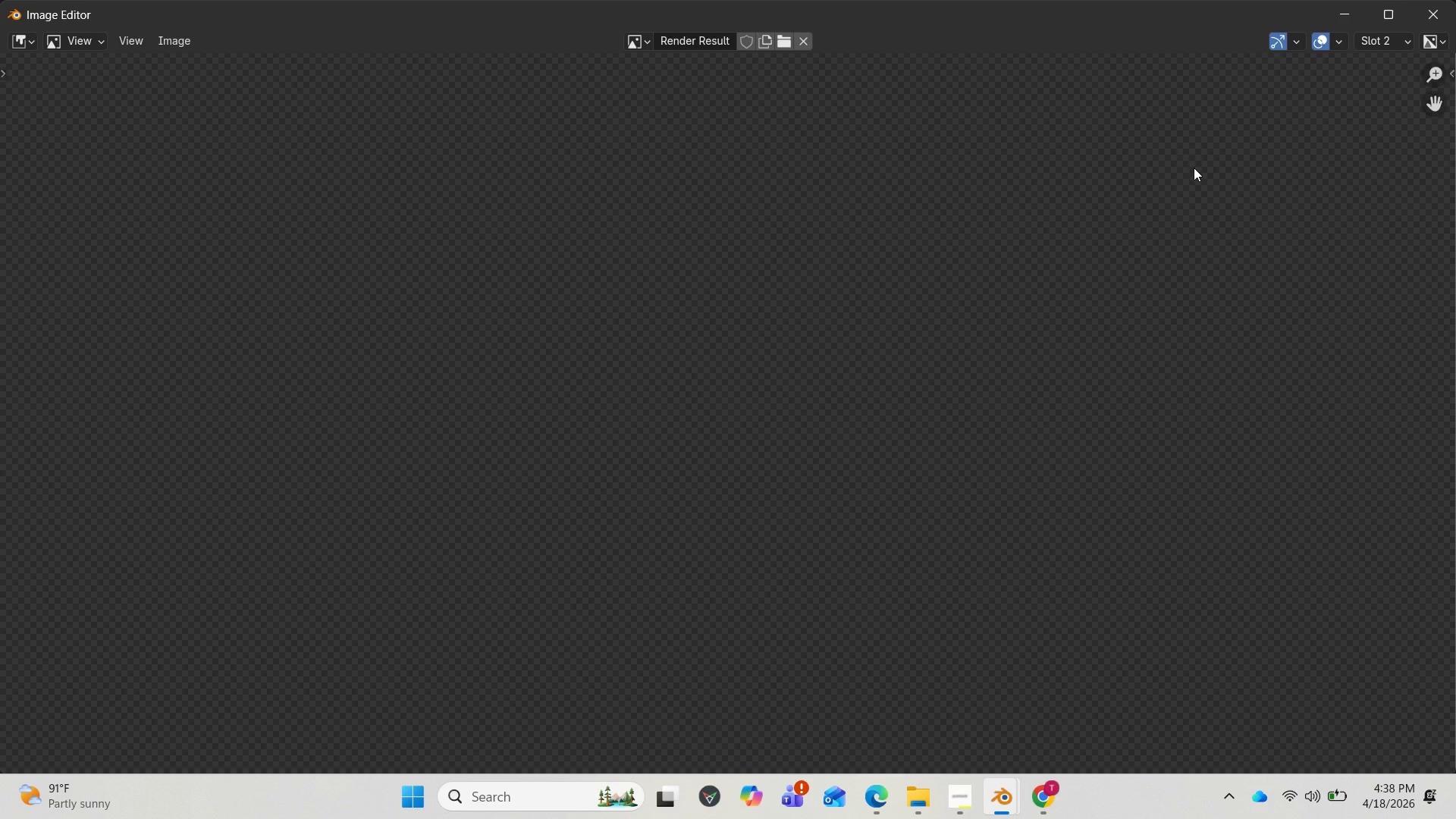 
left_click([769, 59])
 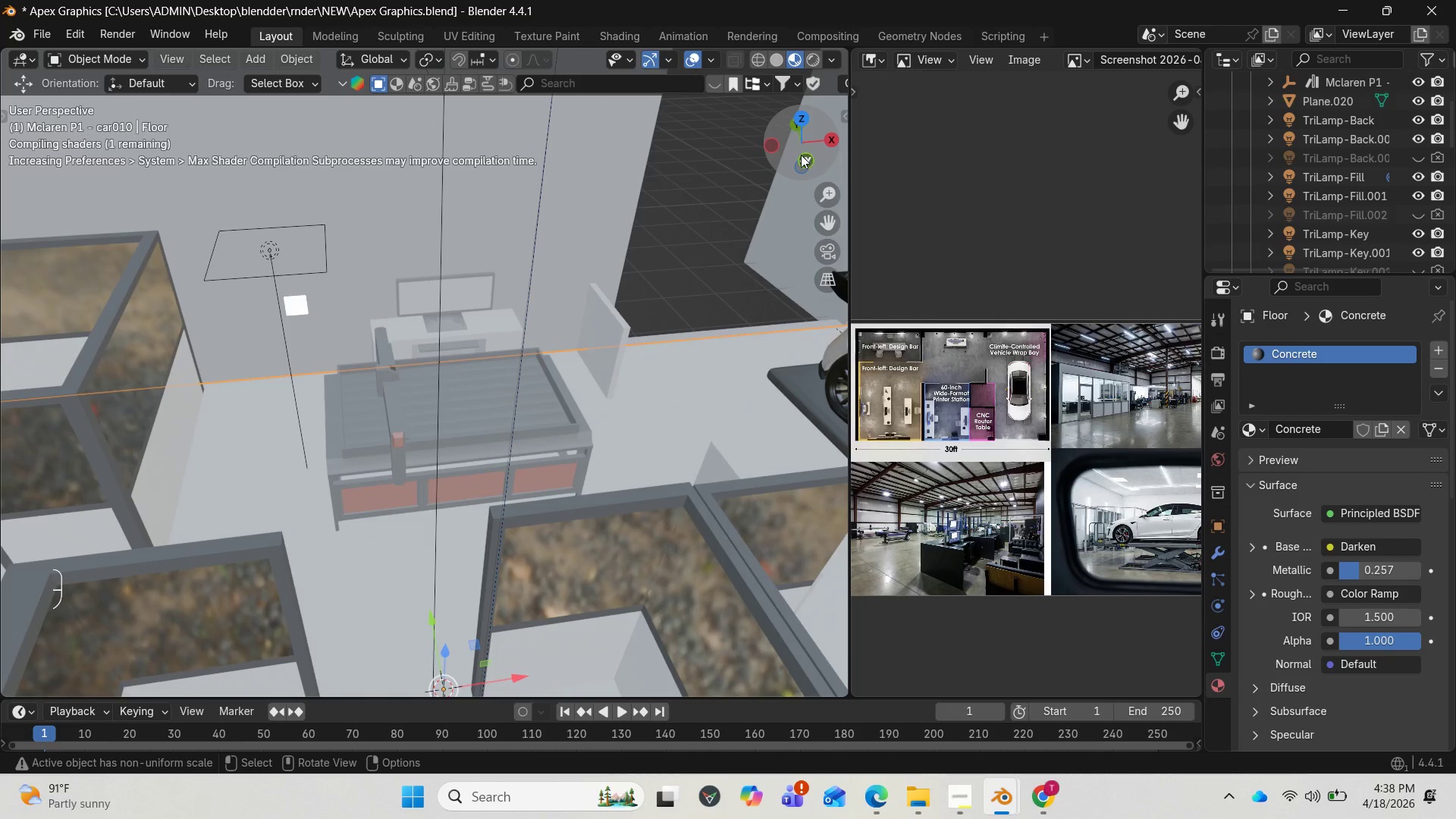 
left_click_drag(start_coordinate=[796, 151], to_coordinate=[460, 0])
 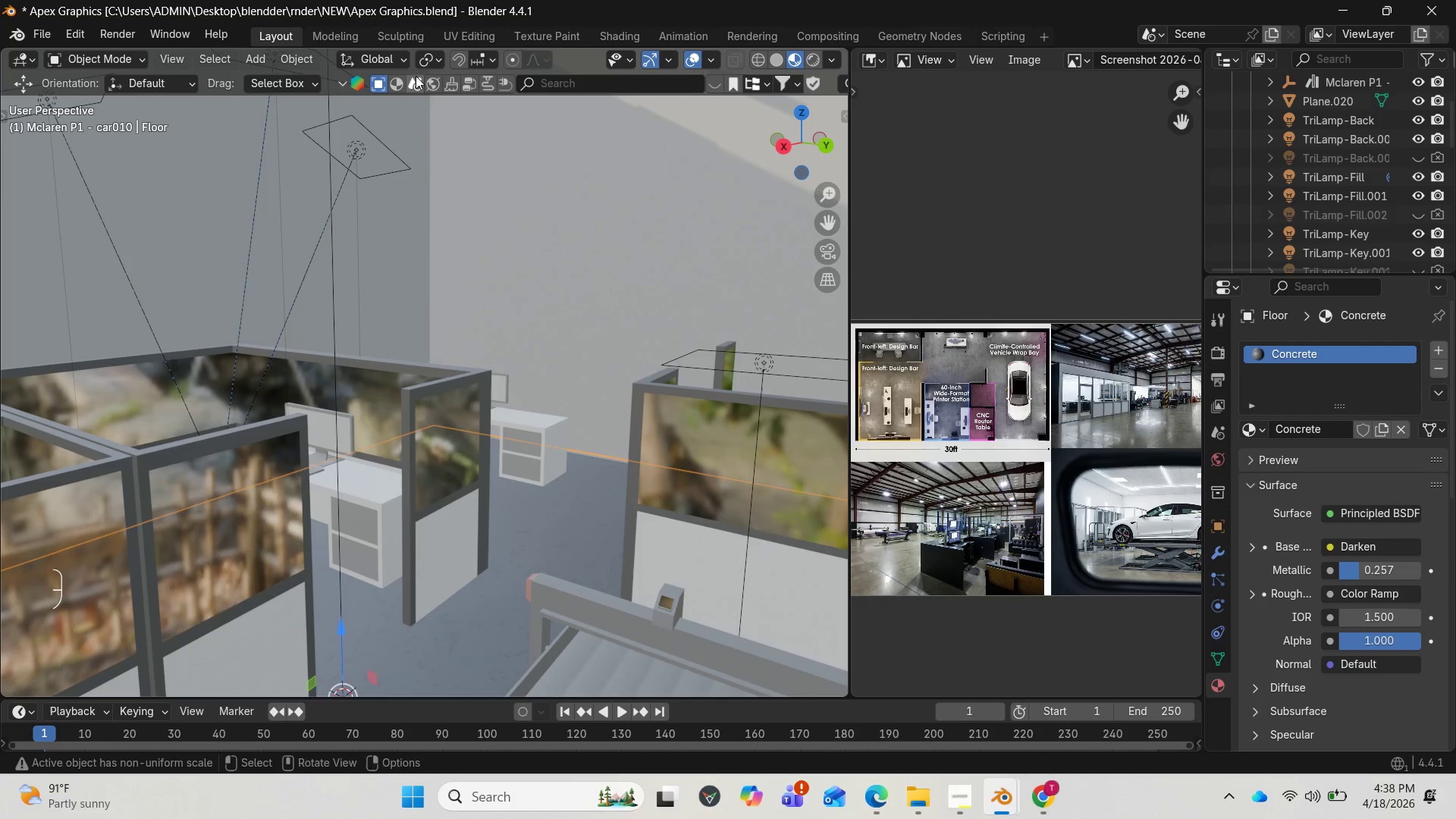 
scroll: coordinate [507, 395], scroll_direction: down, amount: 4.0
 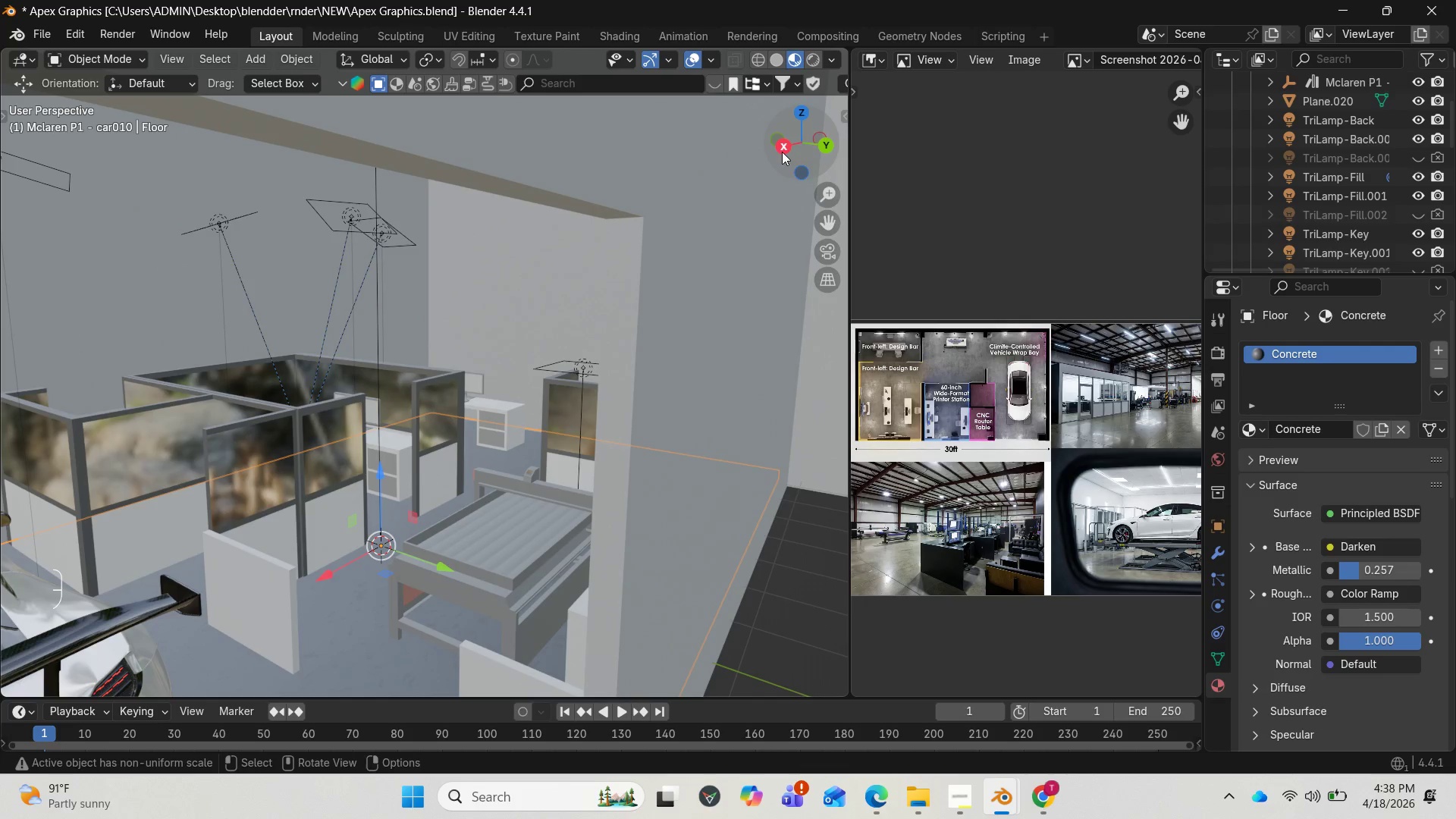 
left_click_drag(start_coordinate=[792, 146], to_coordinate=[802, 131])
 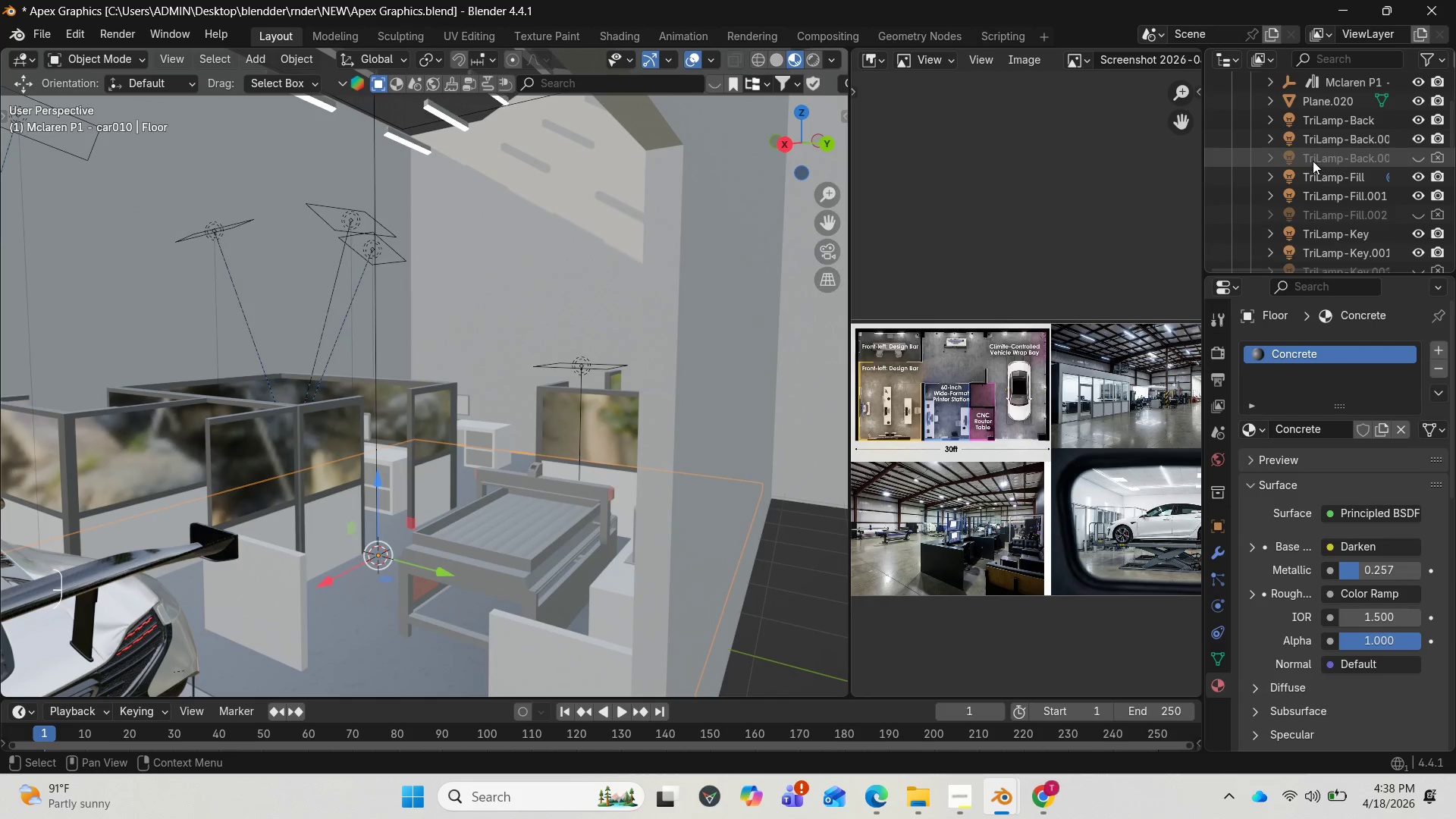 
scroll: coordinate [1398, 178], scroll_direction: up, amount: 4.0
 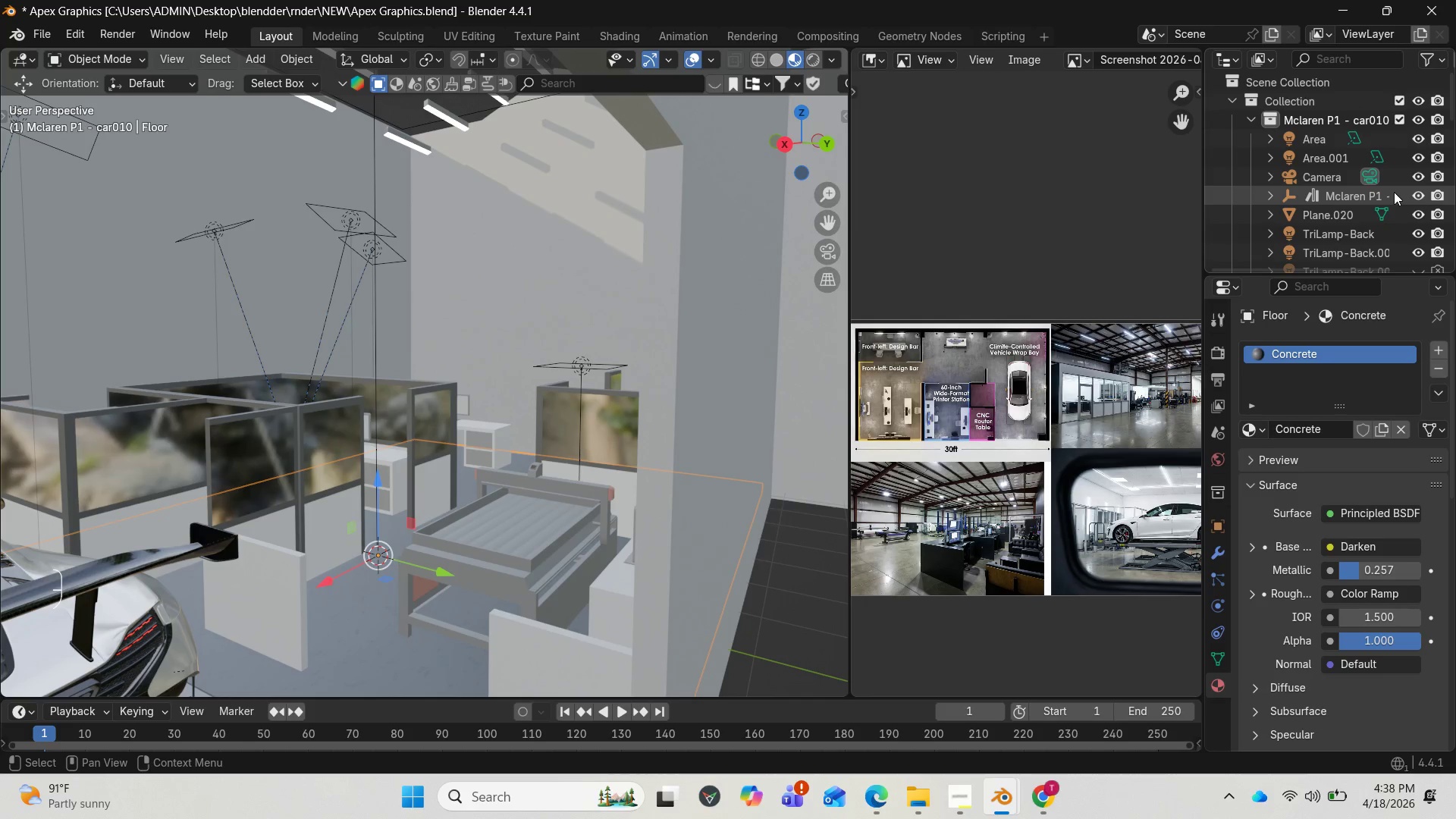 
scroll: coordinate [1401, 190], scroll_direction: down, amount: 16.0
 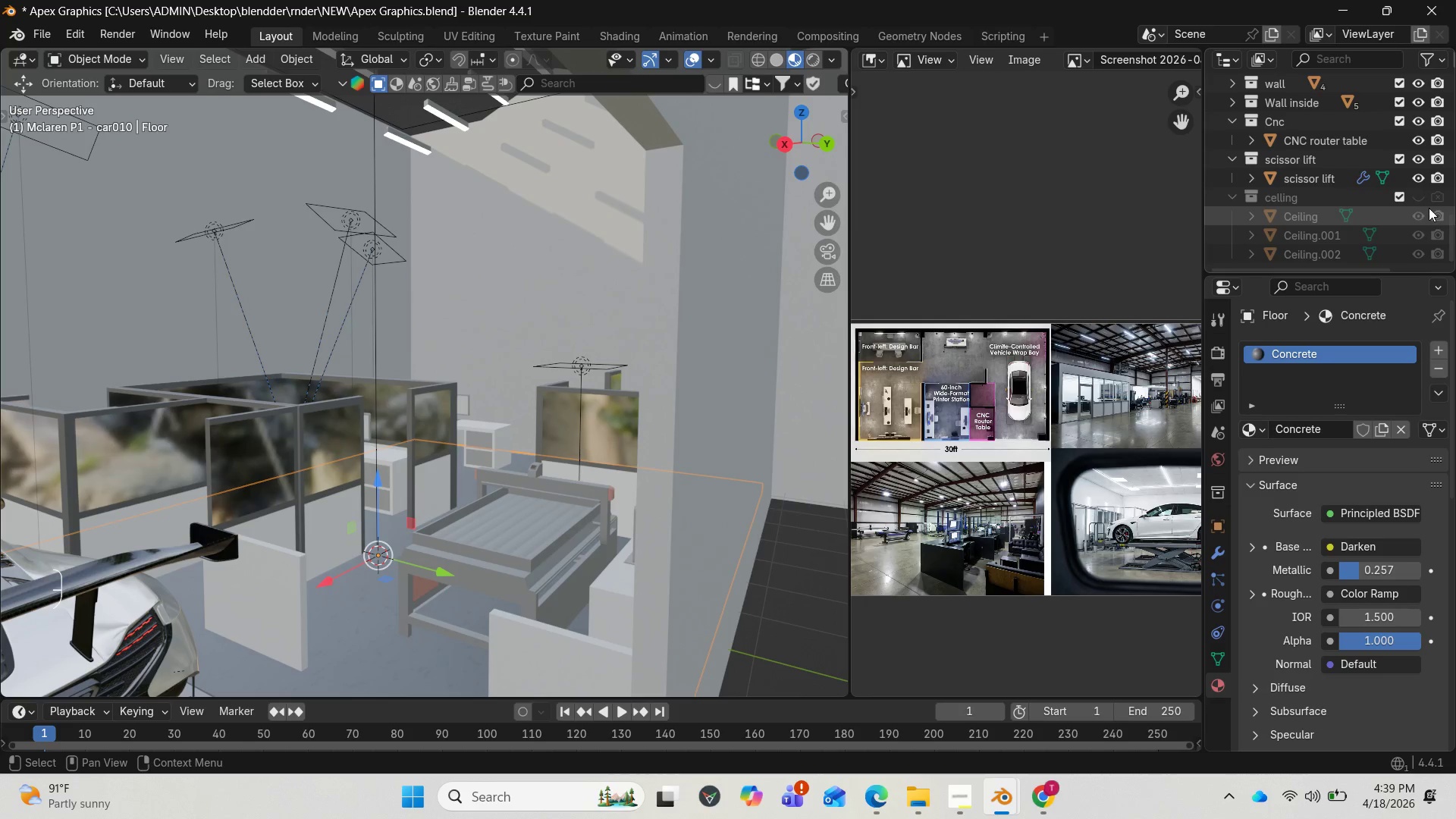 
left_click([1424, 192])
 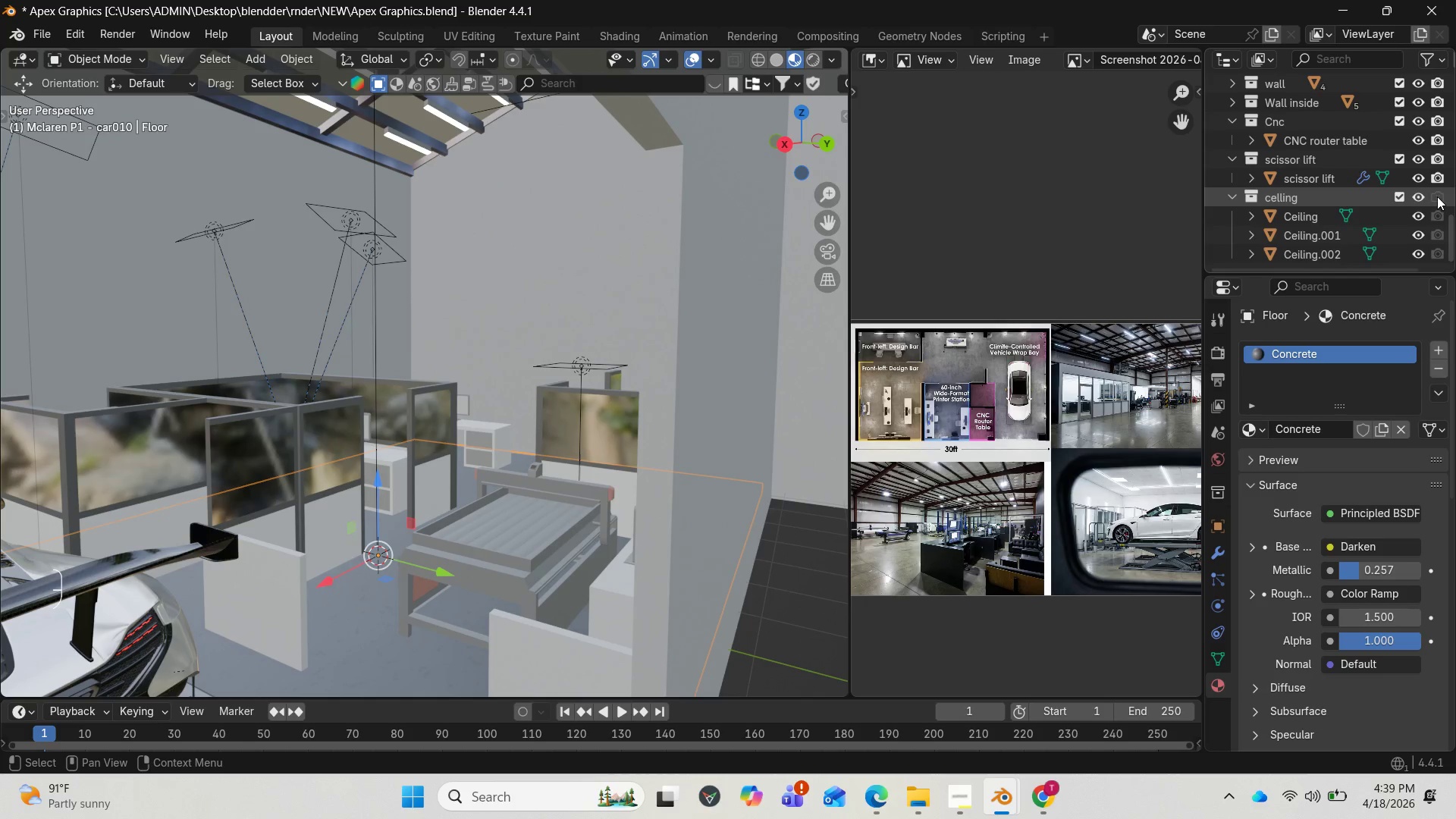 
left_click([1437, 197])
 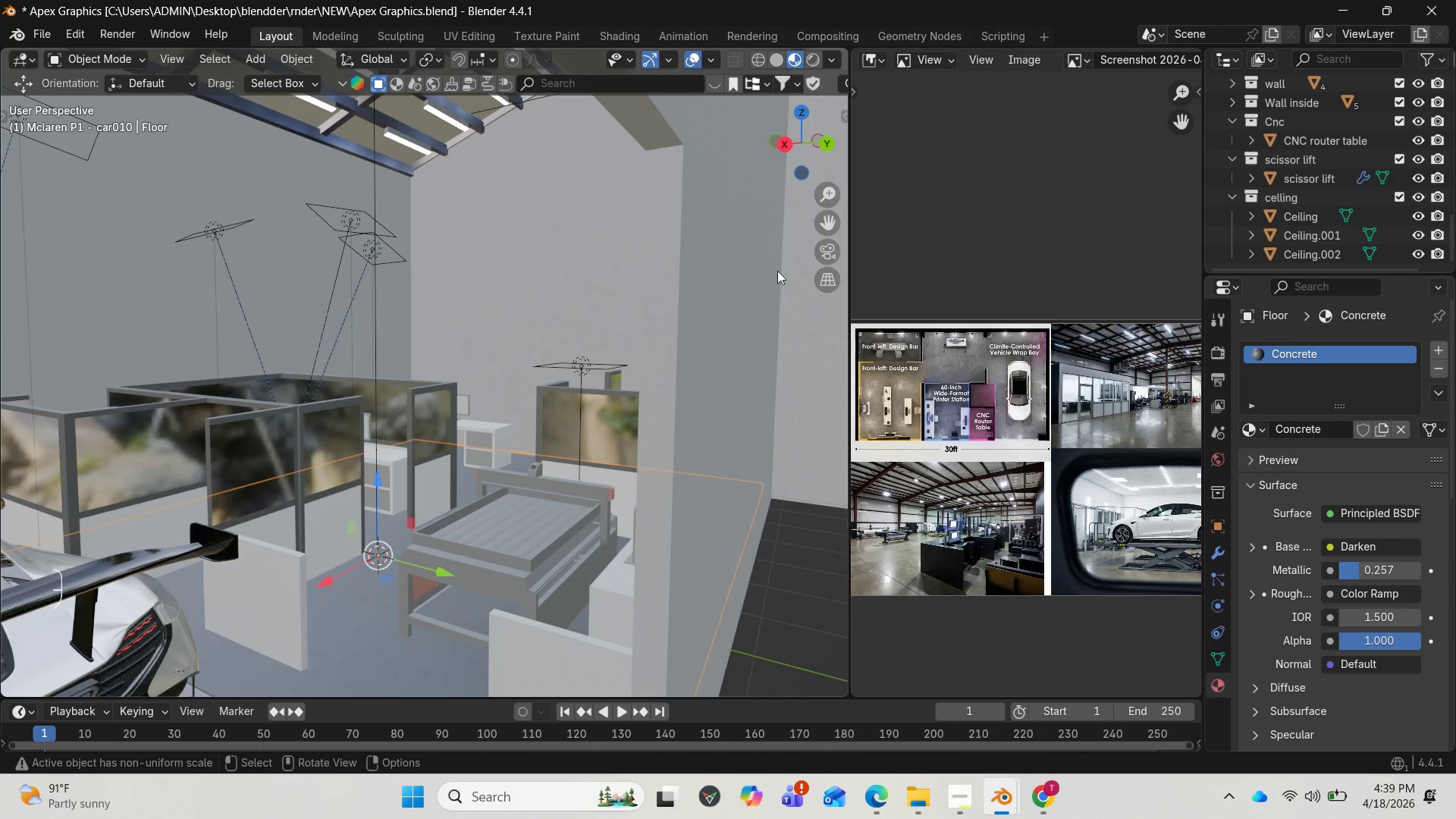 
left_click_drag(start_coordinate=[825, 221], to_coordinate=[53, 208])
 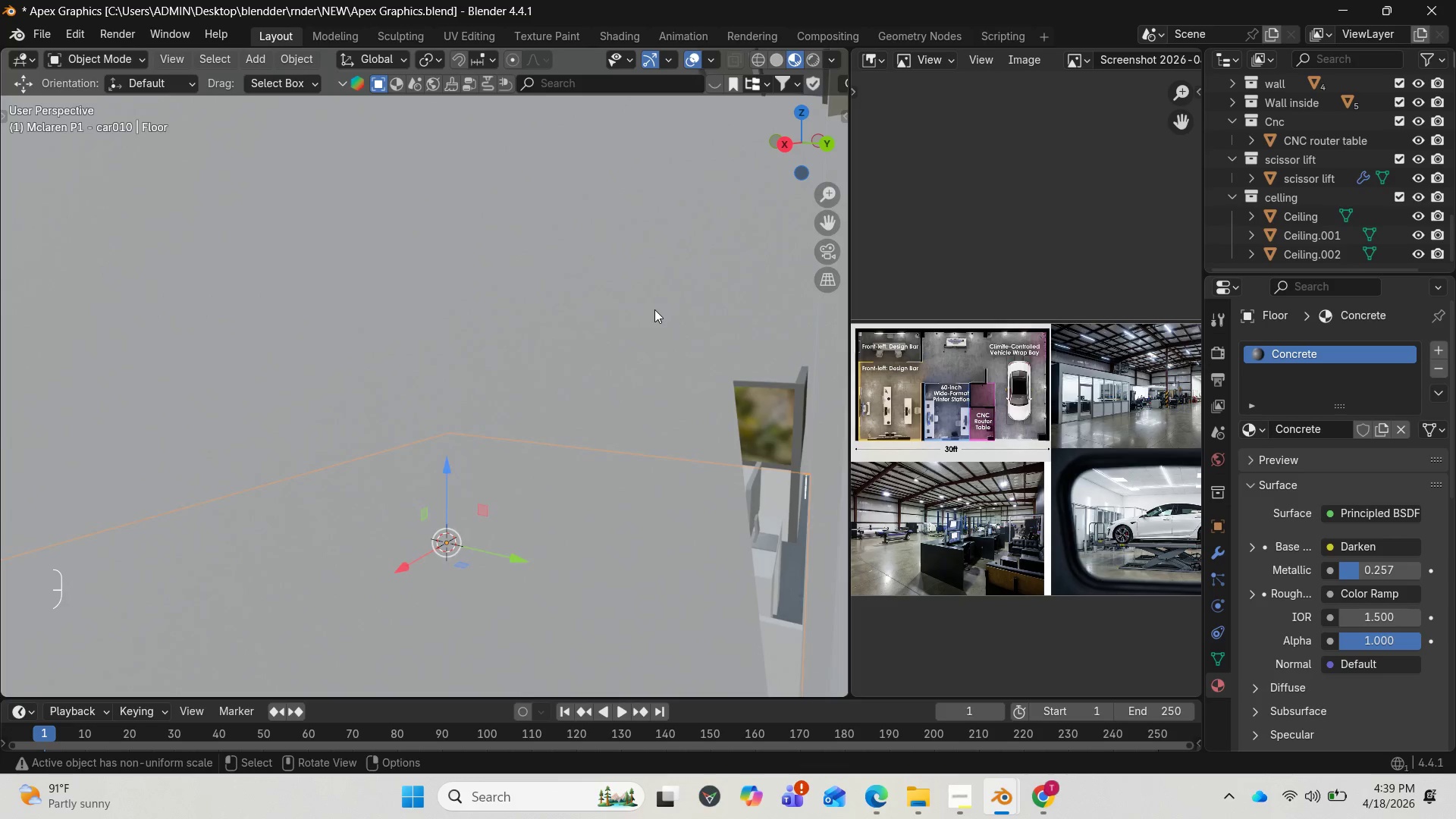 
scroll: coordinate [655, 311], scroll_direction: up, amount: 2.0
 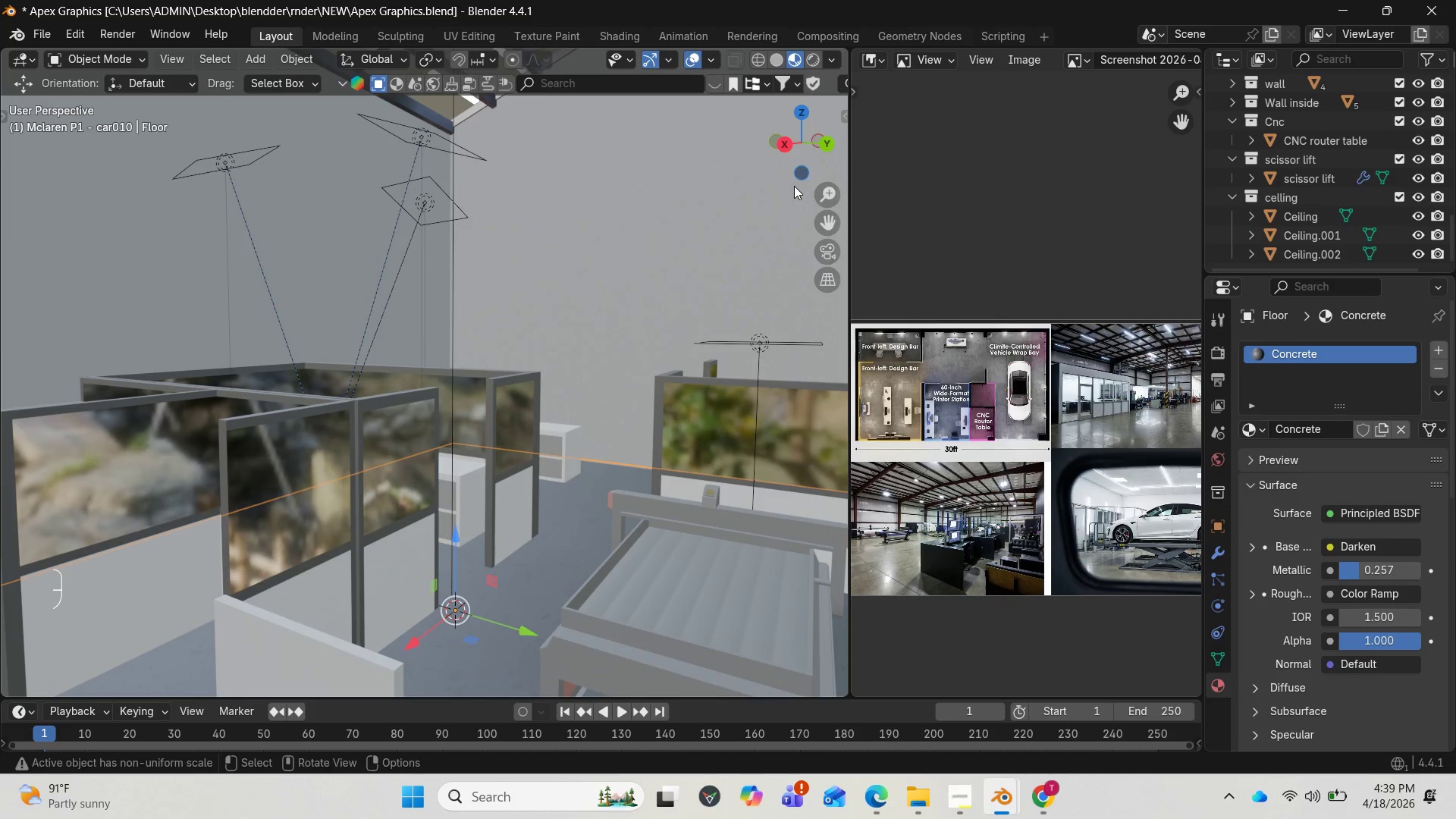 
left_click_drag(start_coordinate=[799, 164], to_coordinate=[770, 143])
 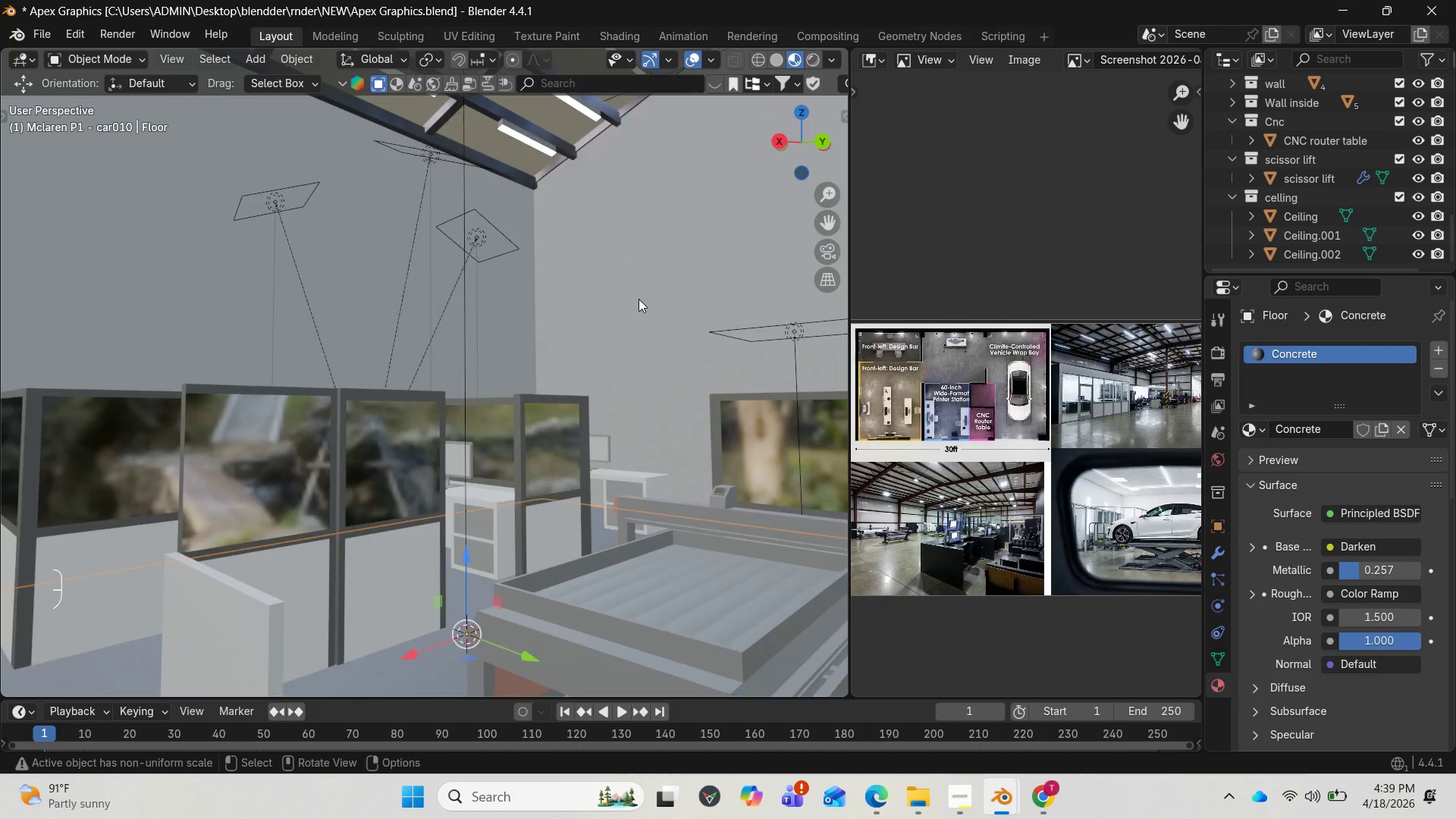 
scroll: coordinate [639, 299], scroll_direction: down, amount: 1.0
 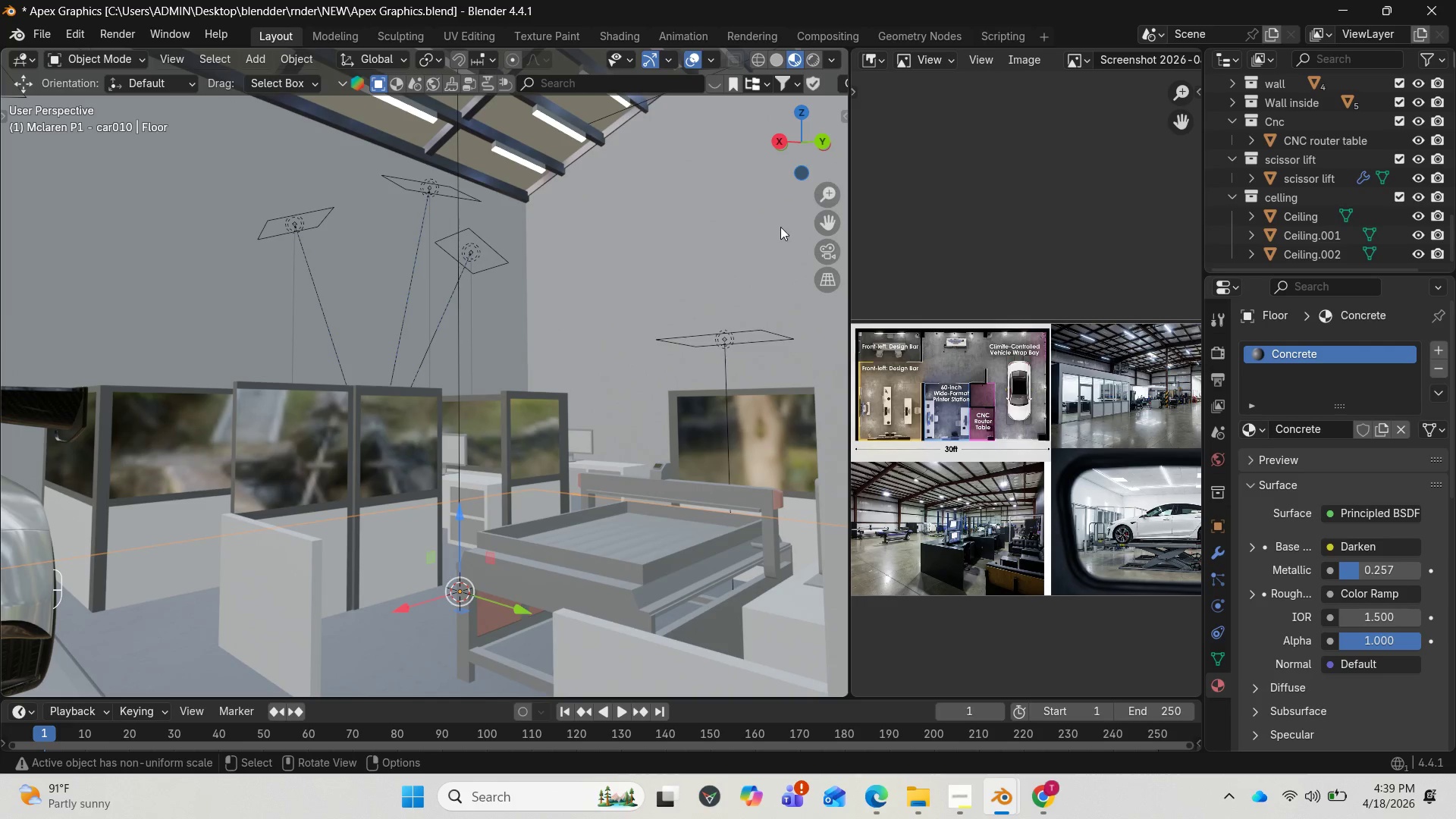 
left_click_drag(start_coordinate=[823, 218], to_coordinate=[830, 166])
 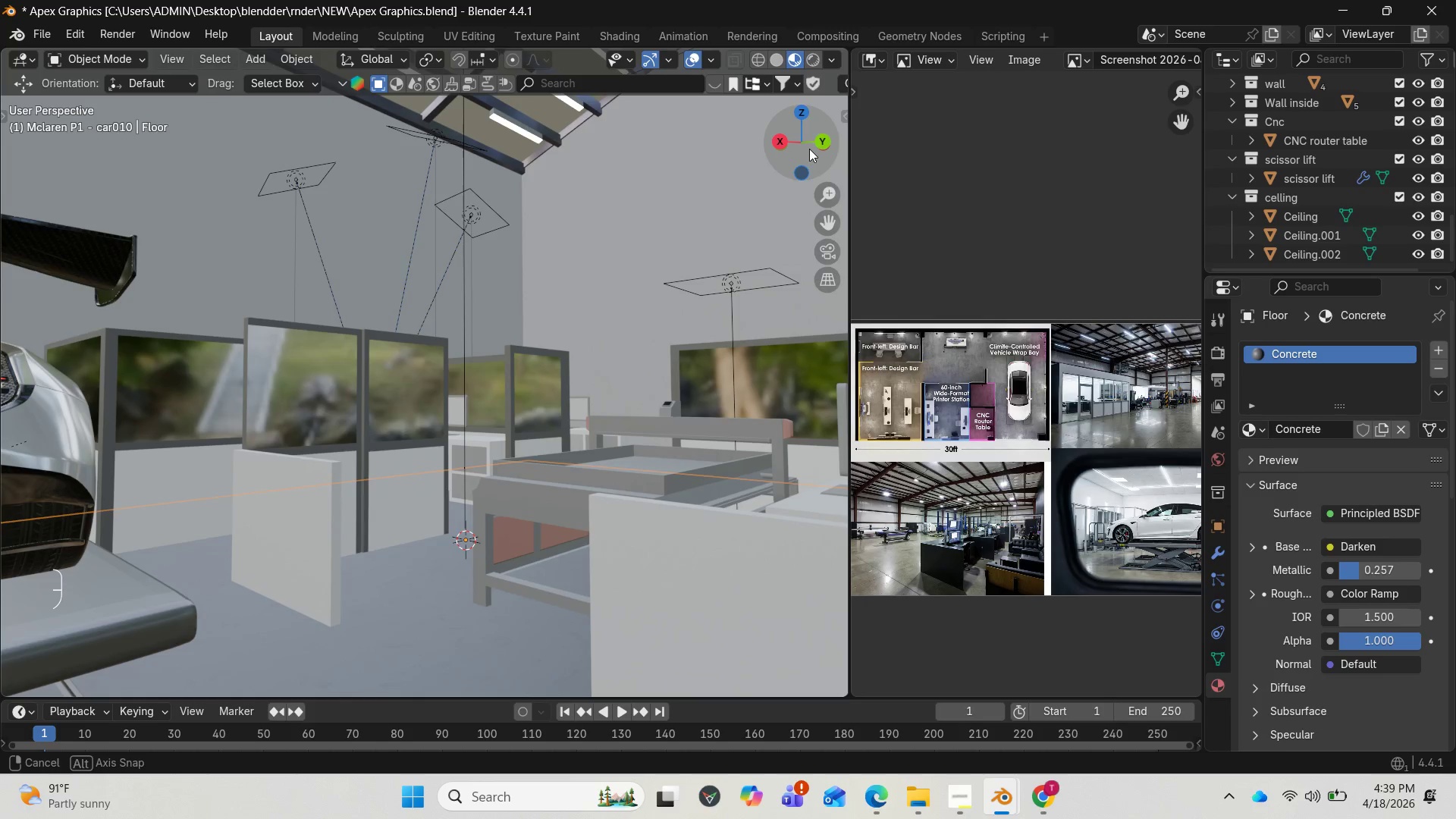 
wait(6.16)
 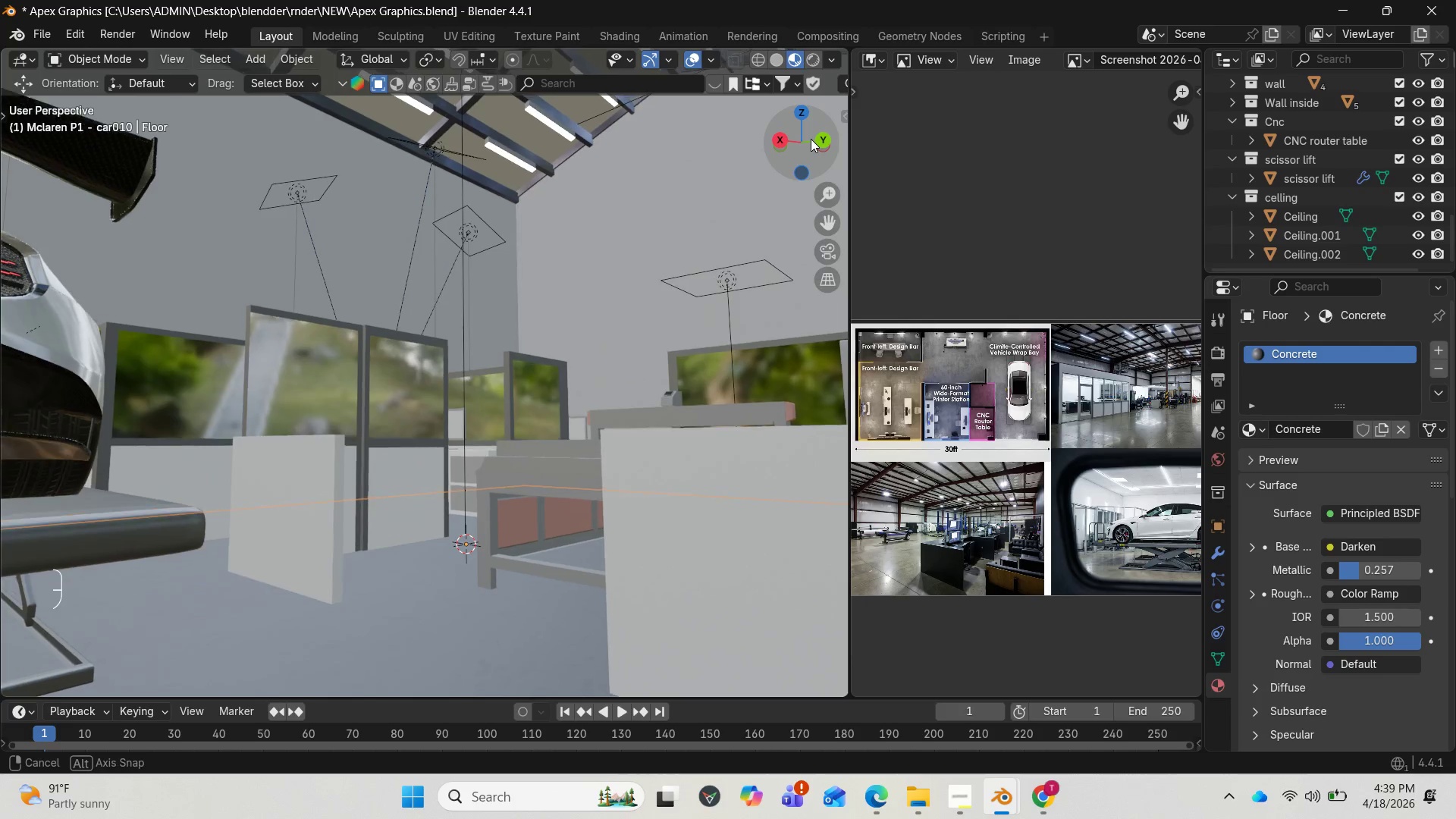 
left_click([811, 61])
 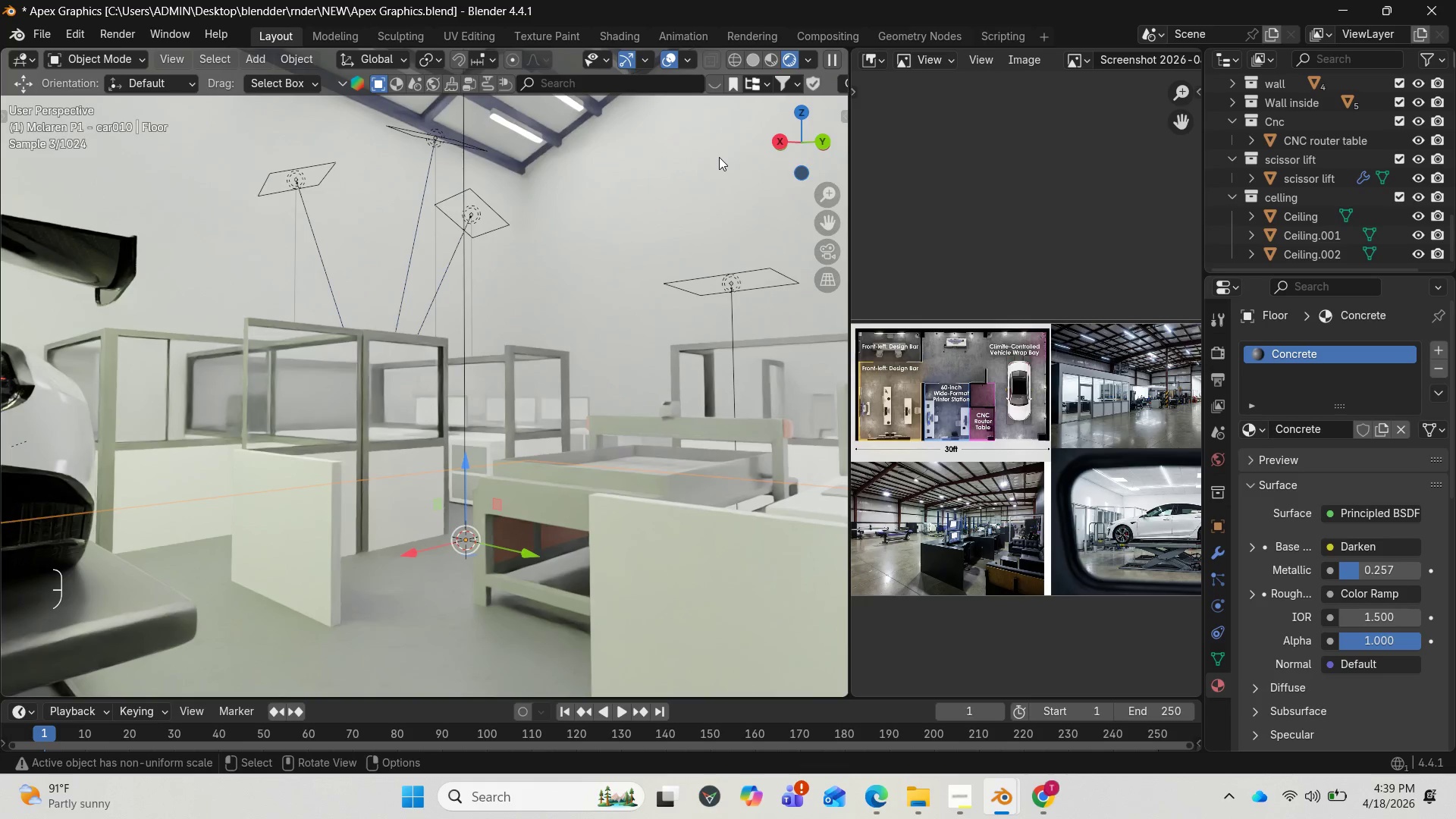 
wait(11.98)
 